 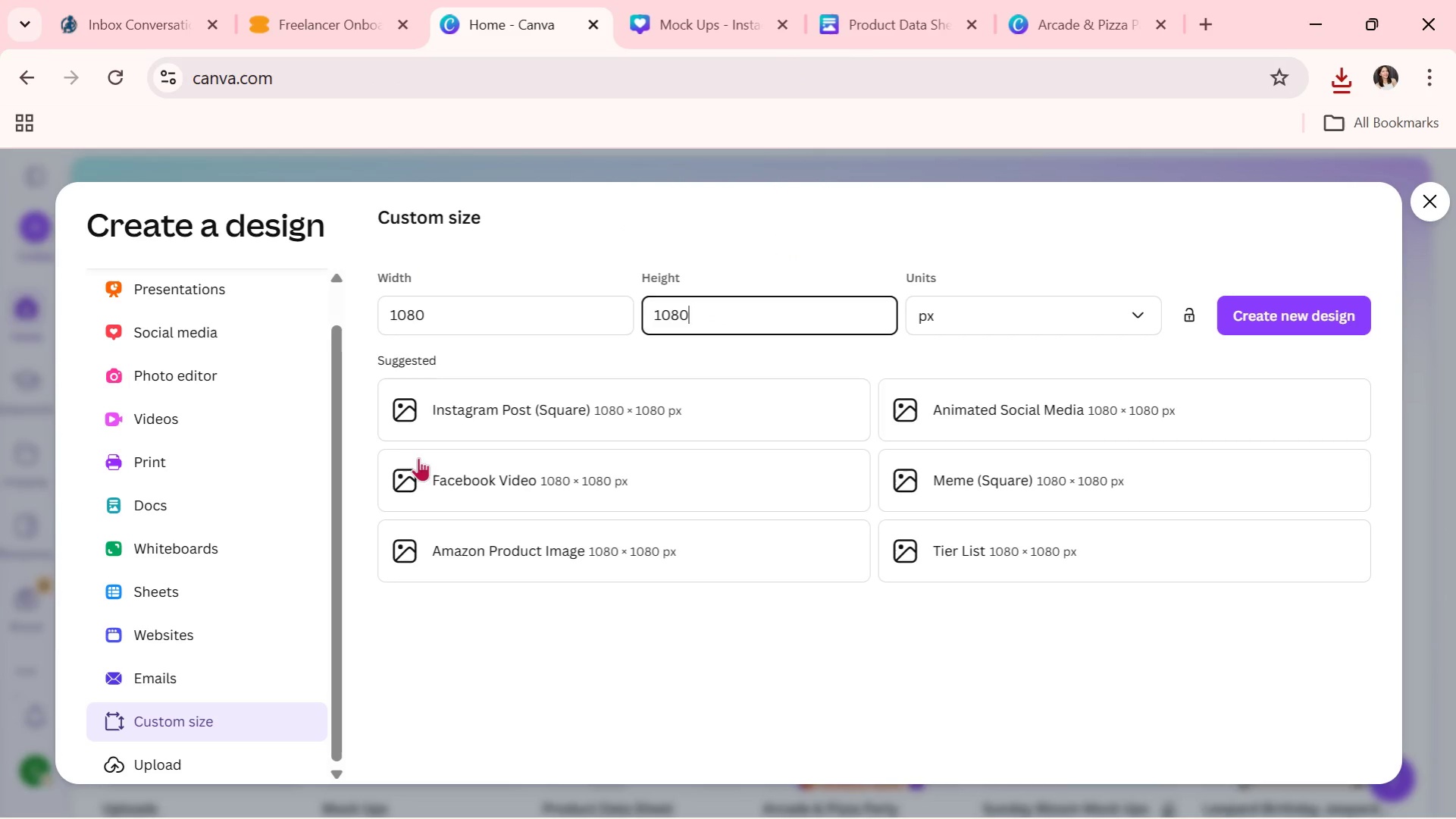 
left_click([173, 496])
 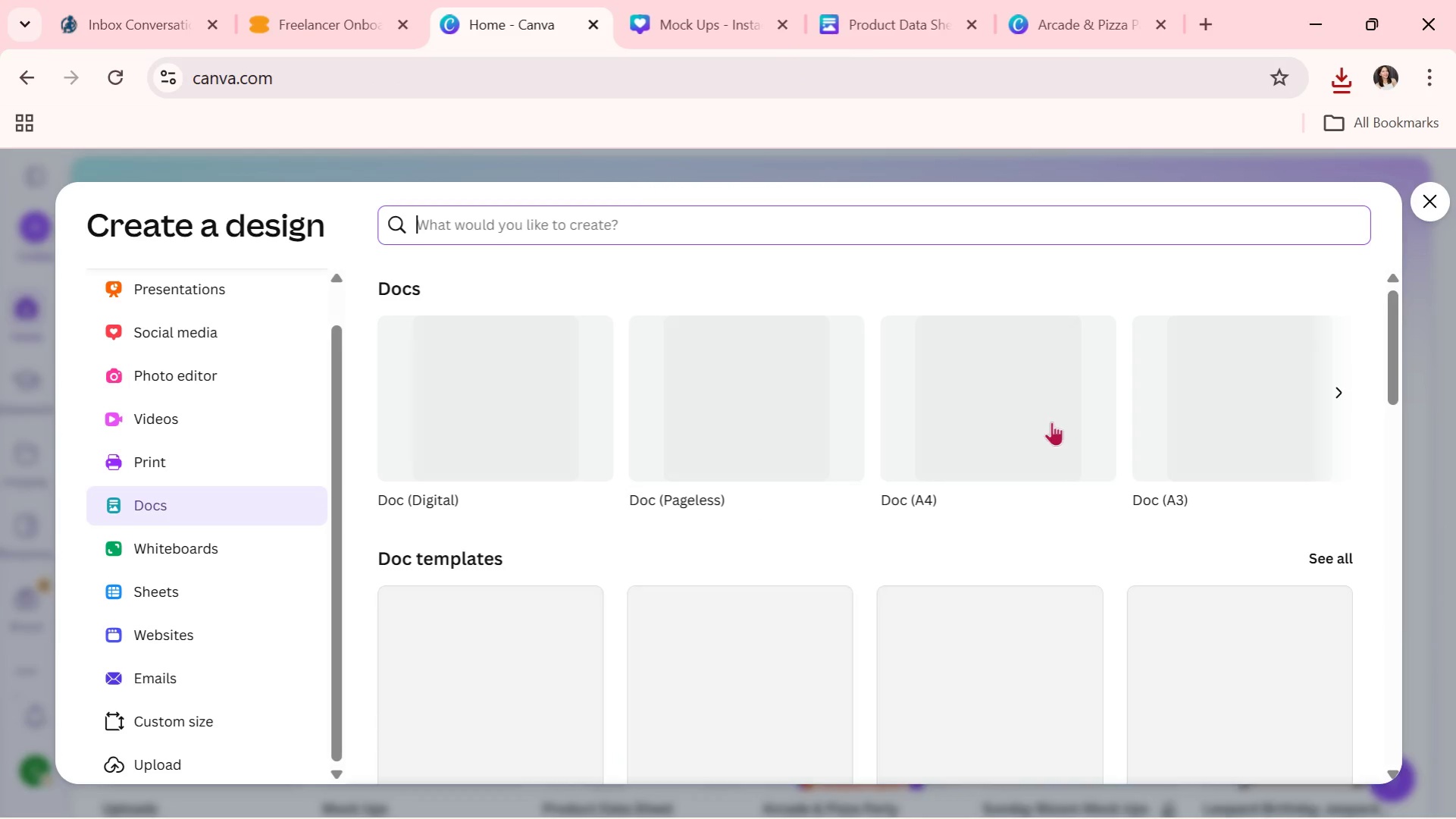 
left_click([964, 395])
 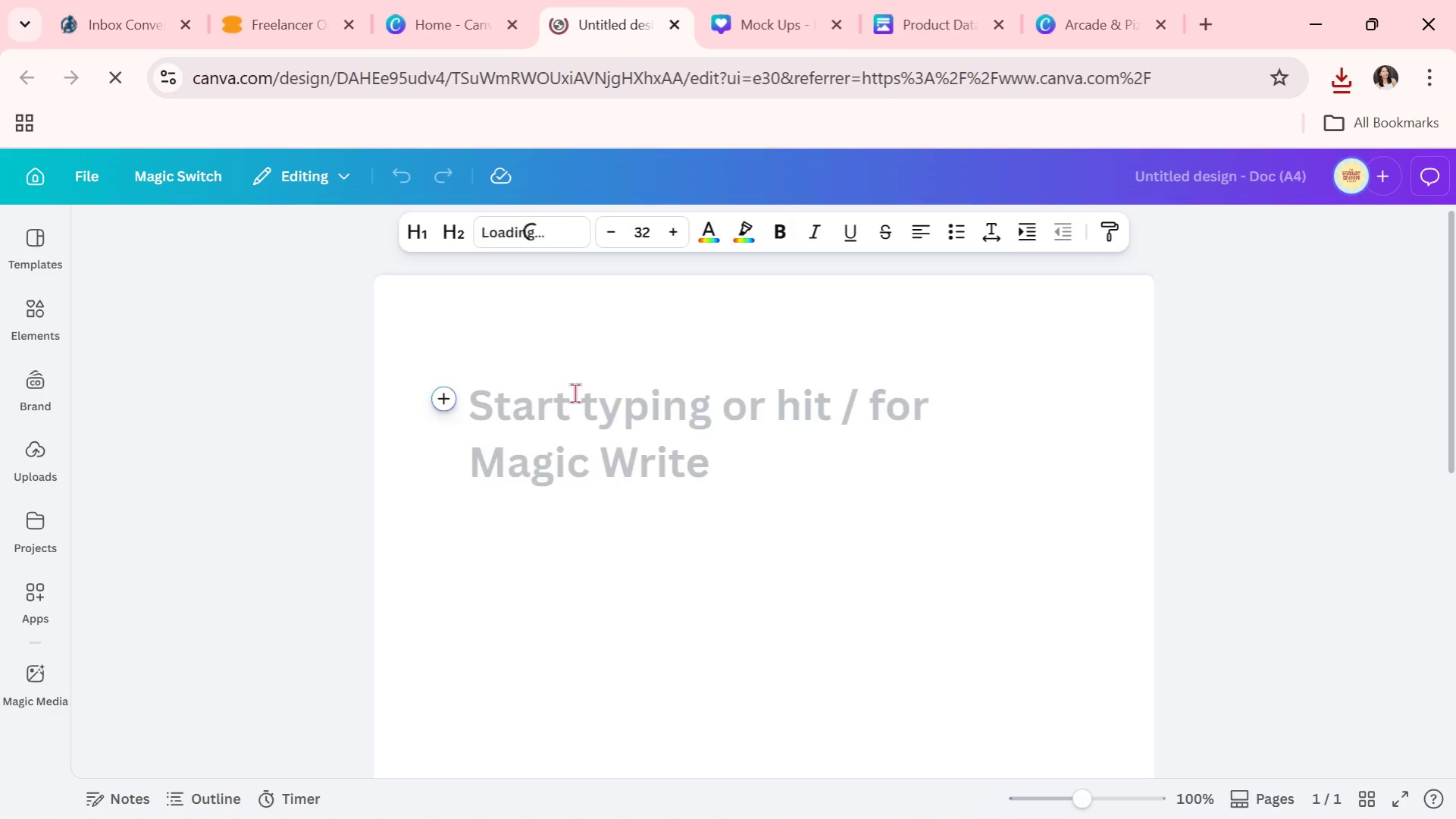 
wait(9.91)
 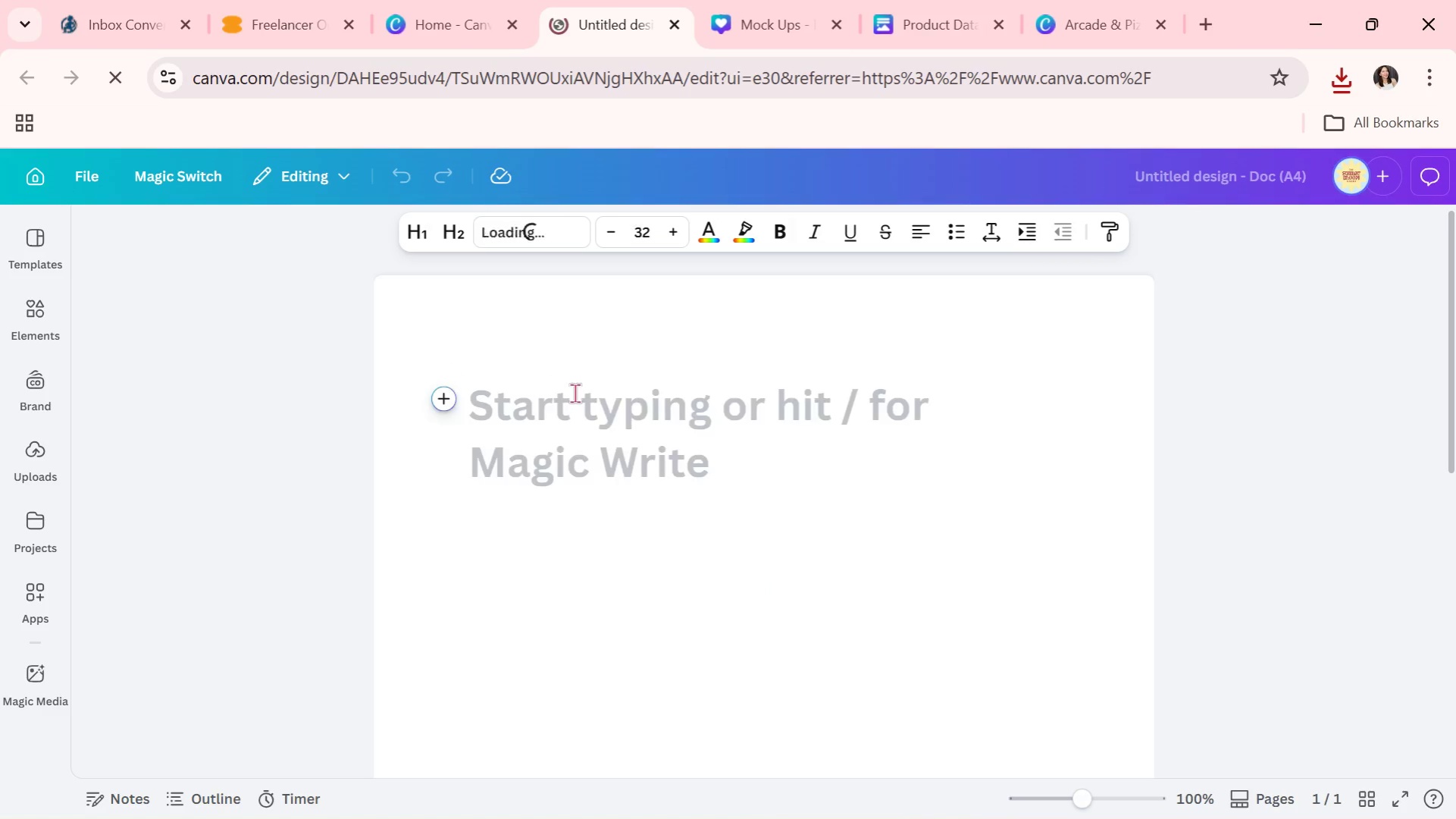 
type(THANK YOU FOR YOUR PURCHASE!!)
 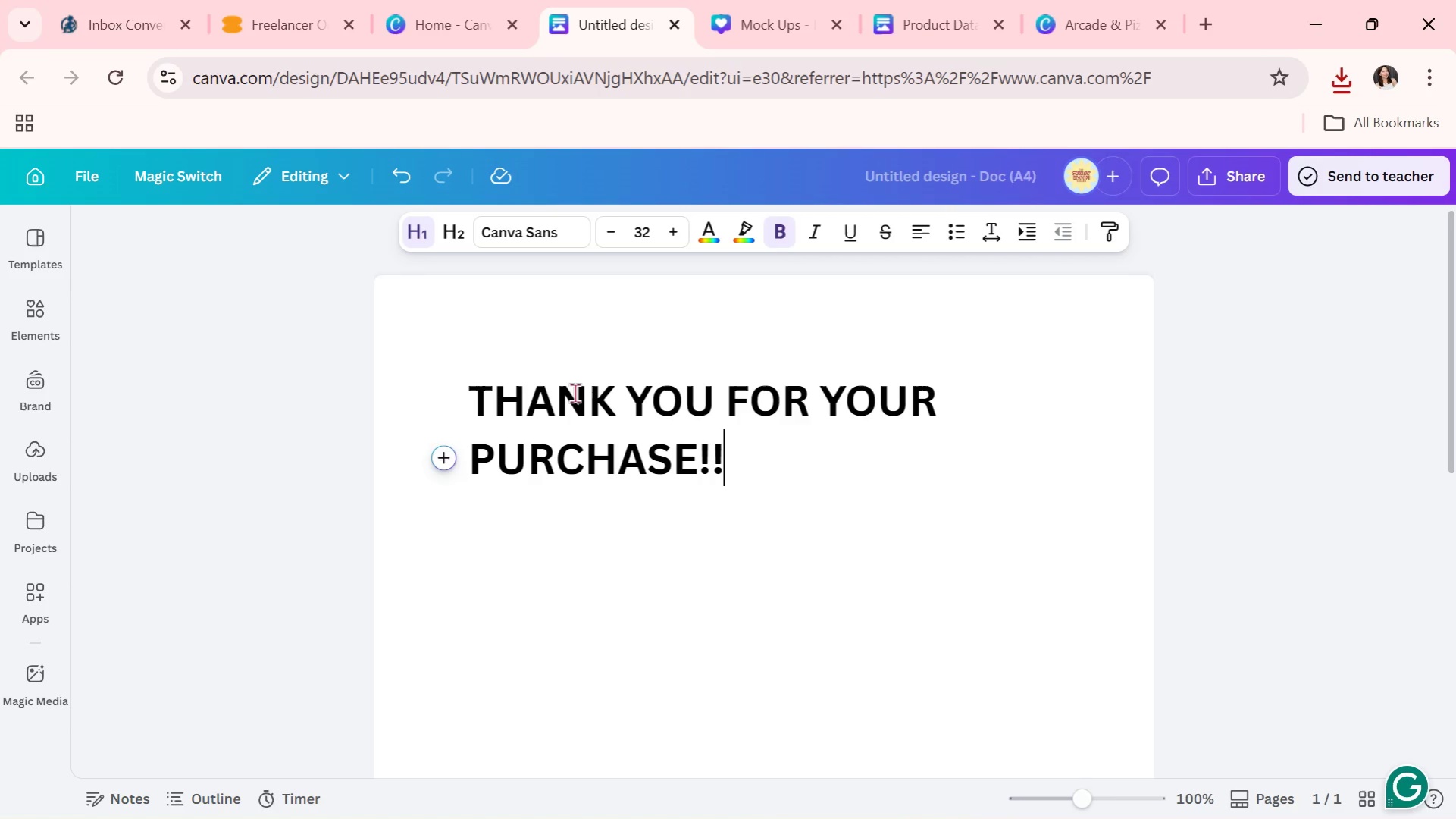 
left_click_drag(start_coordinate=[728, 441], to_coordinate=[421, 392])
 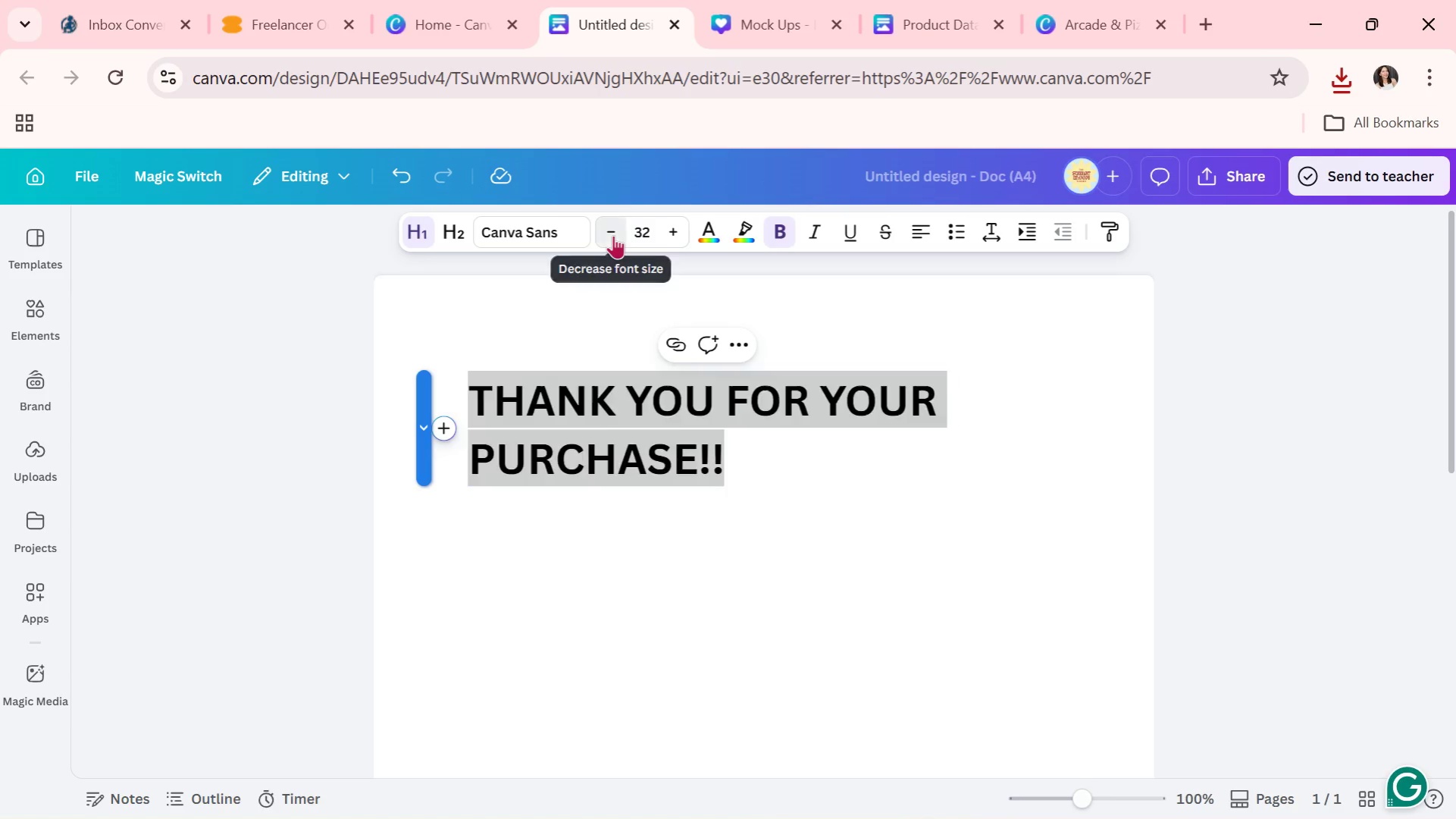 
double_click([613, 235])
 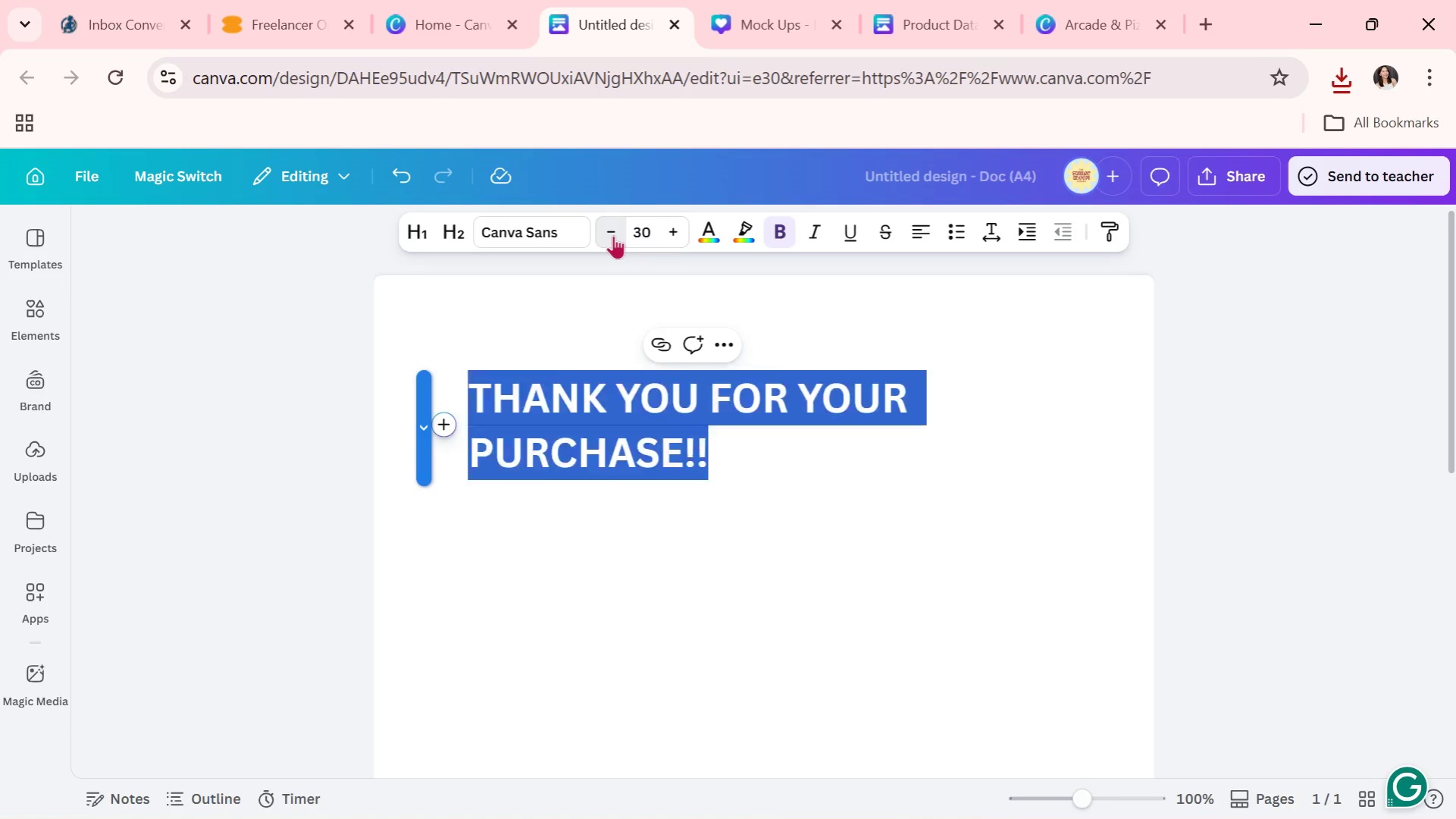 
triple_click([613, 235])
 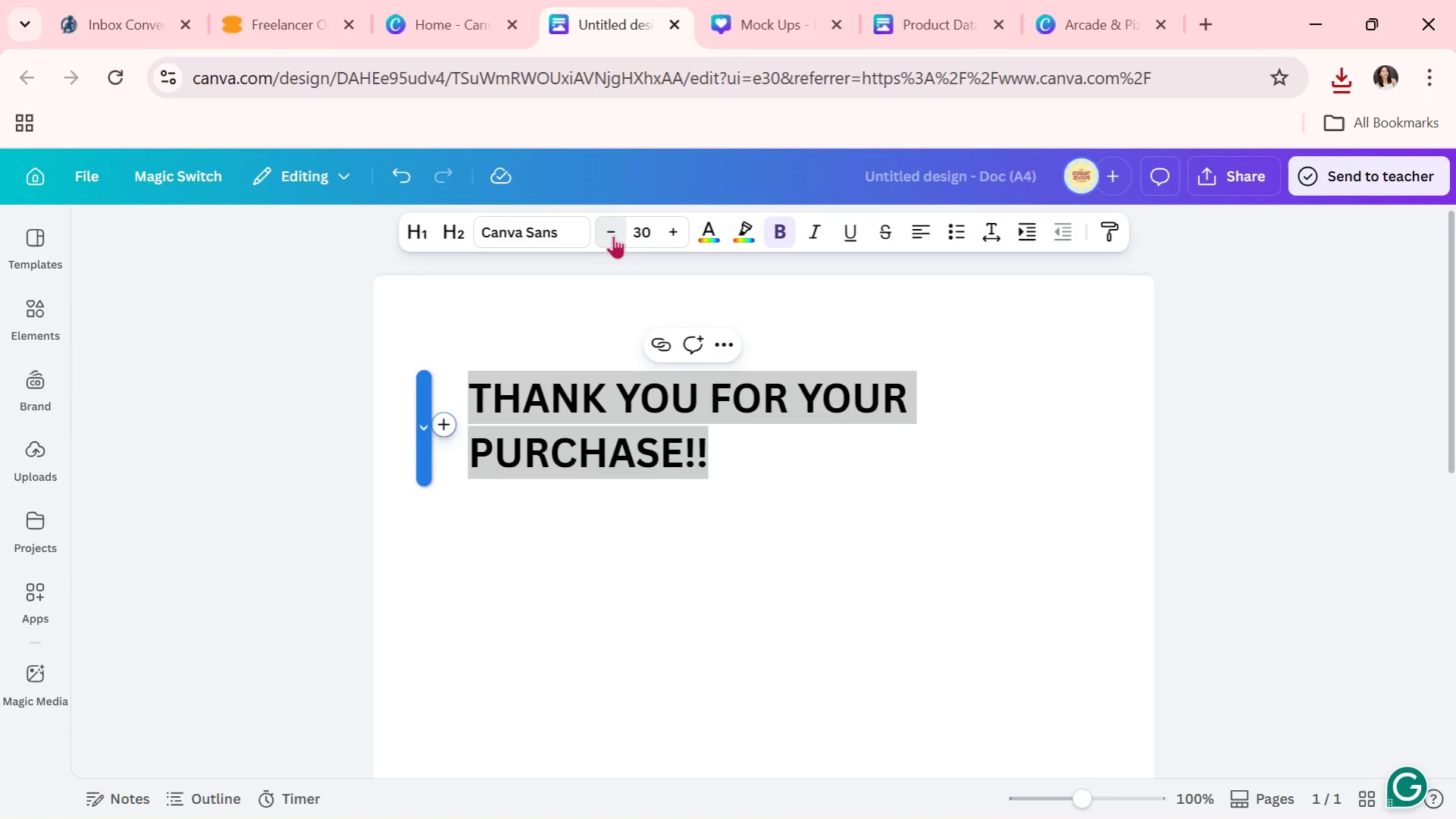 
triple_click([613, 235])
 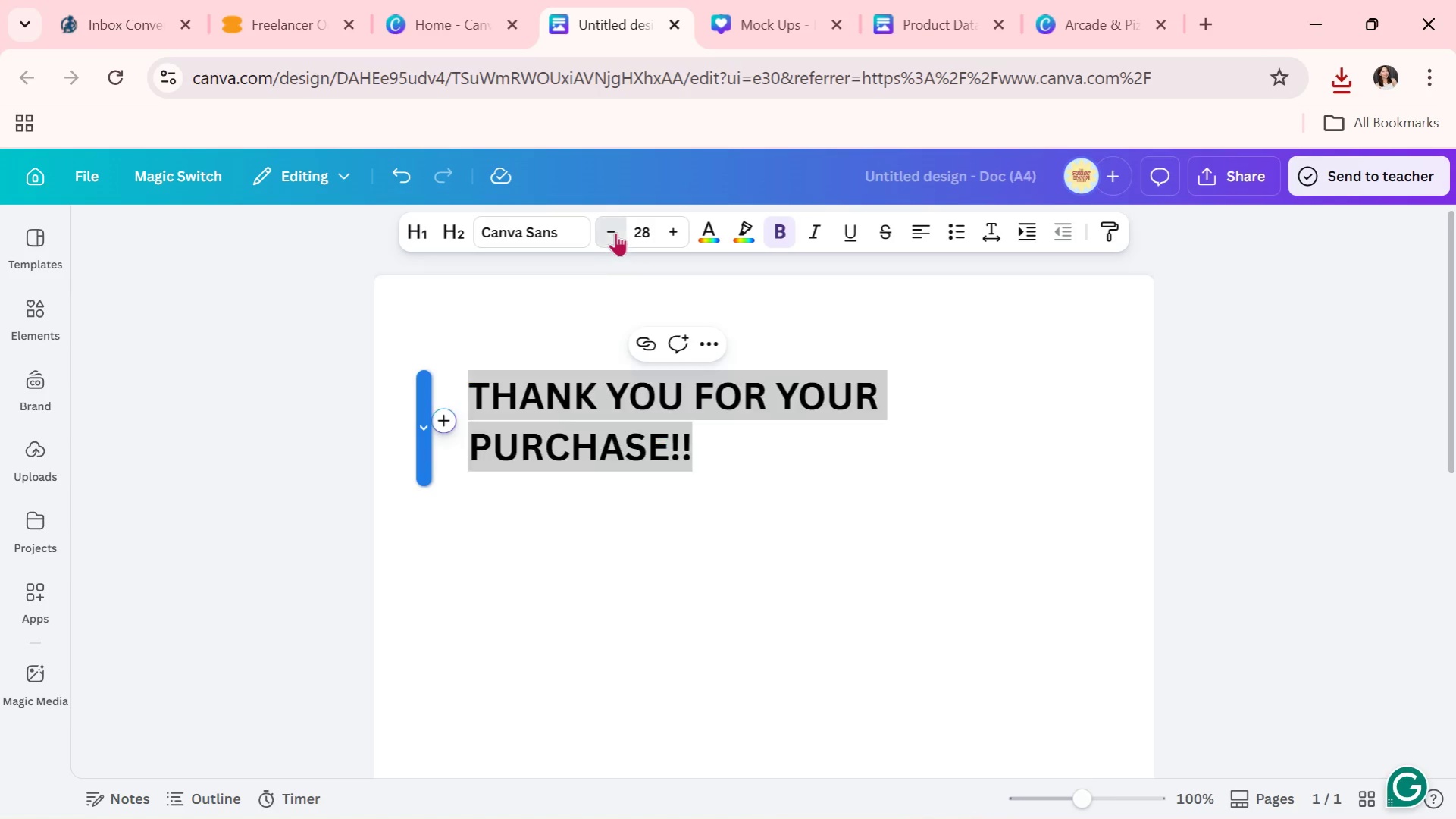 
triple_click([615, 232])
 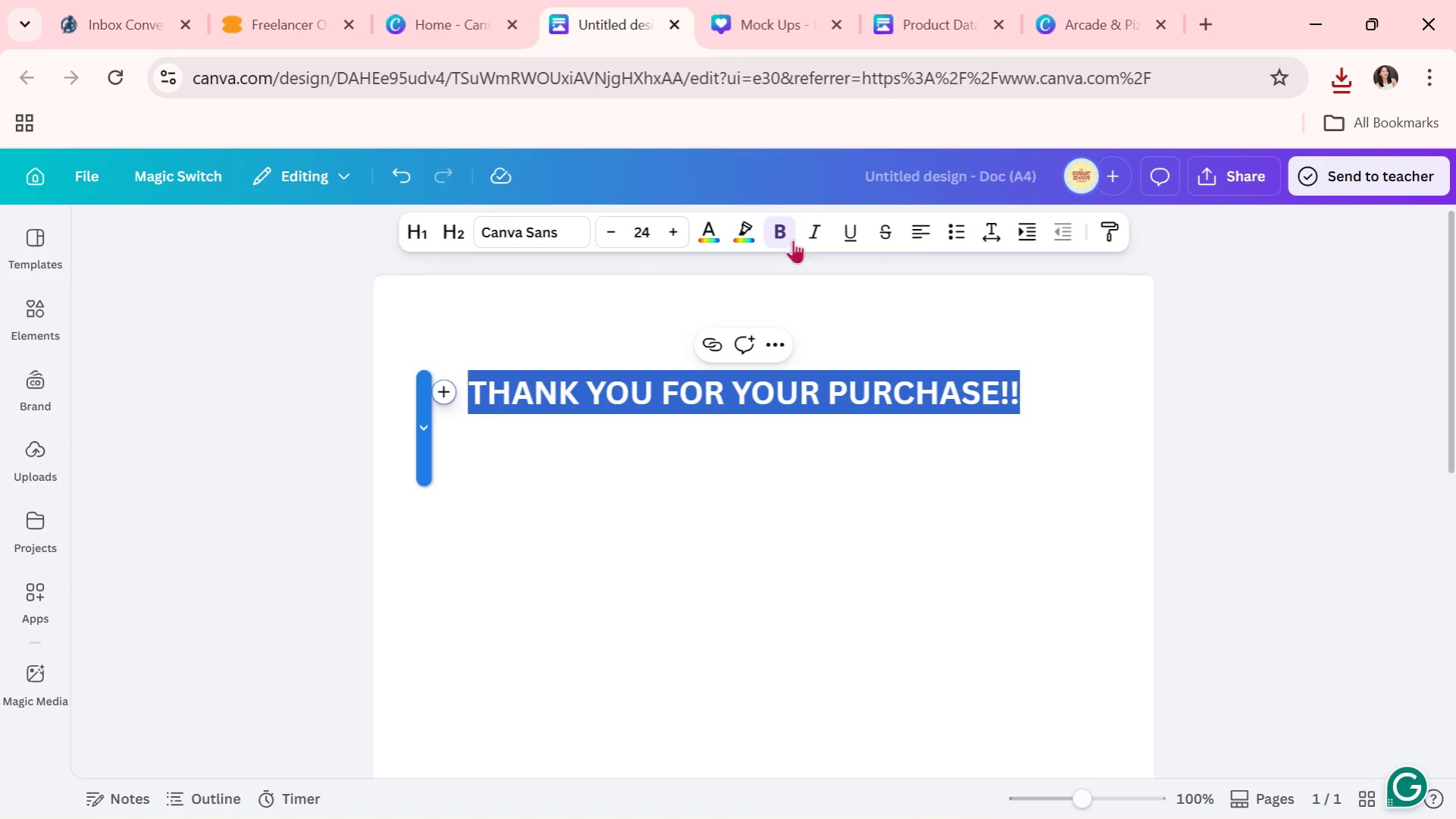 
left_click([929, 234])
 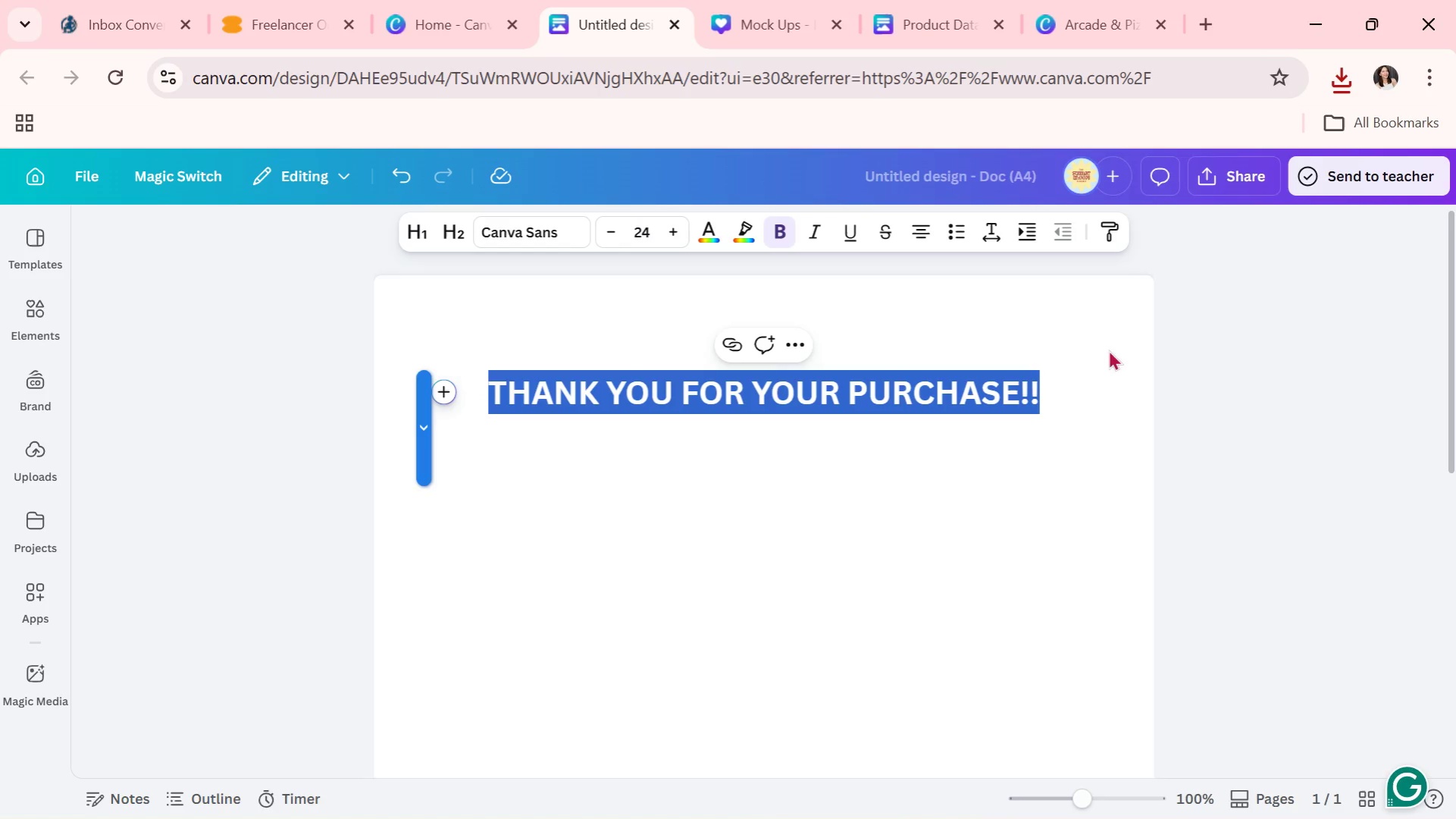 
left_click([1198, 410])
 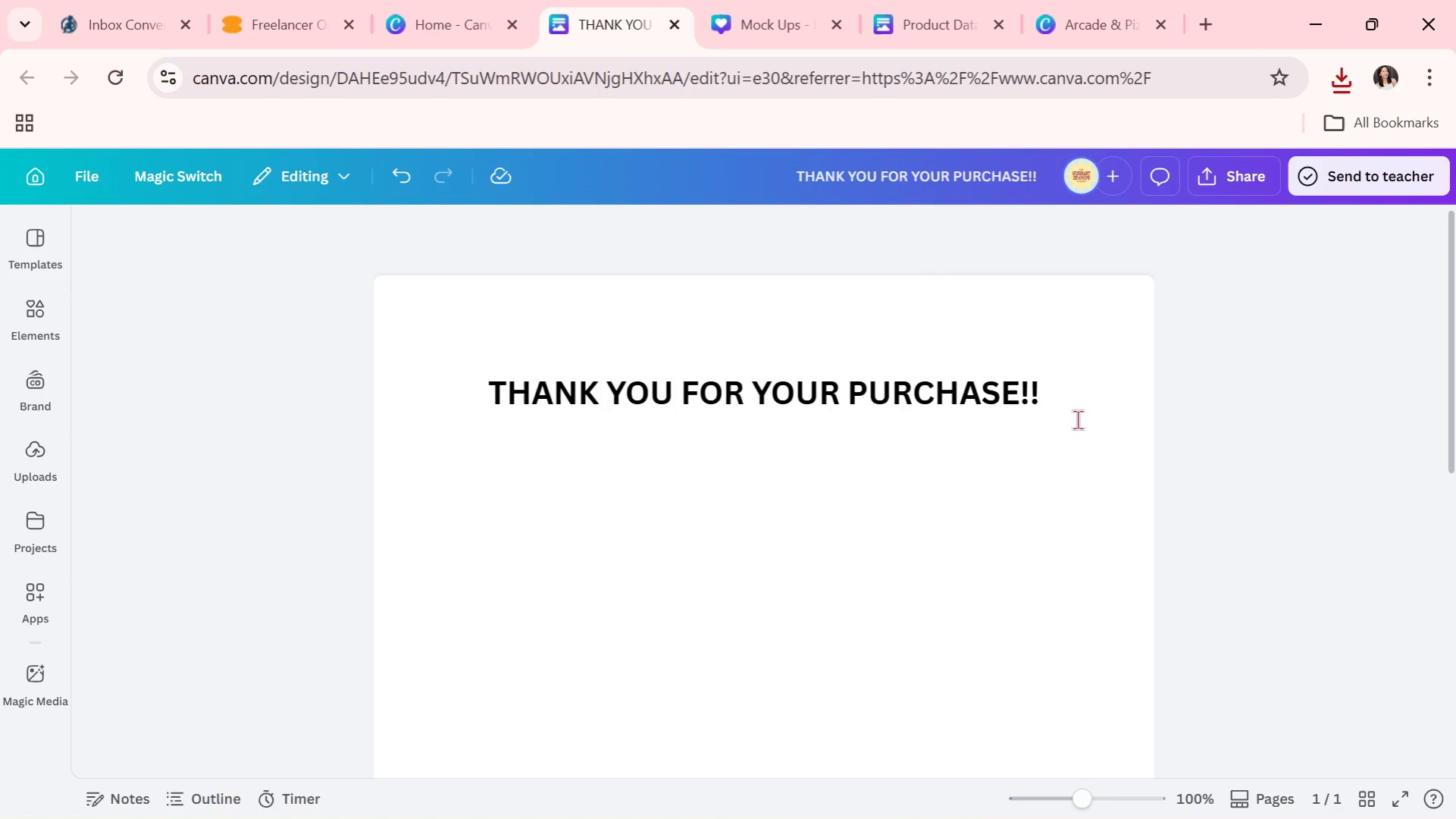 
left_click([1081, 403])
 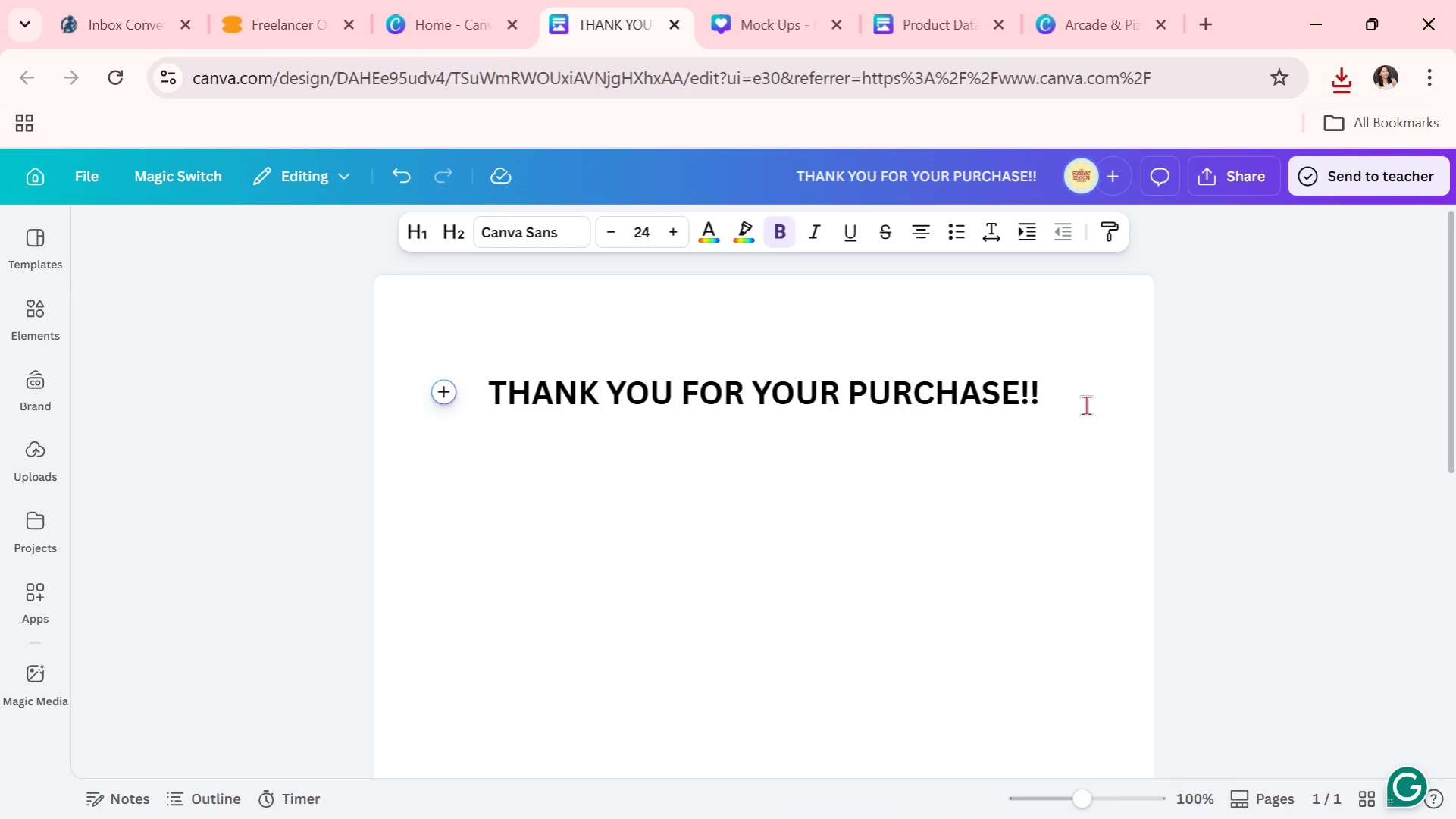 
key(Enter)
 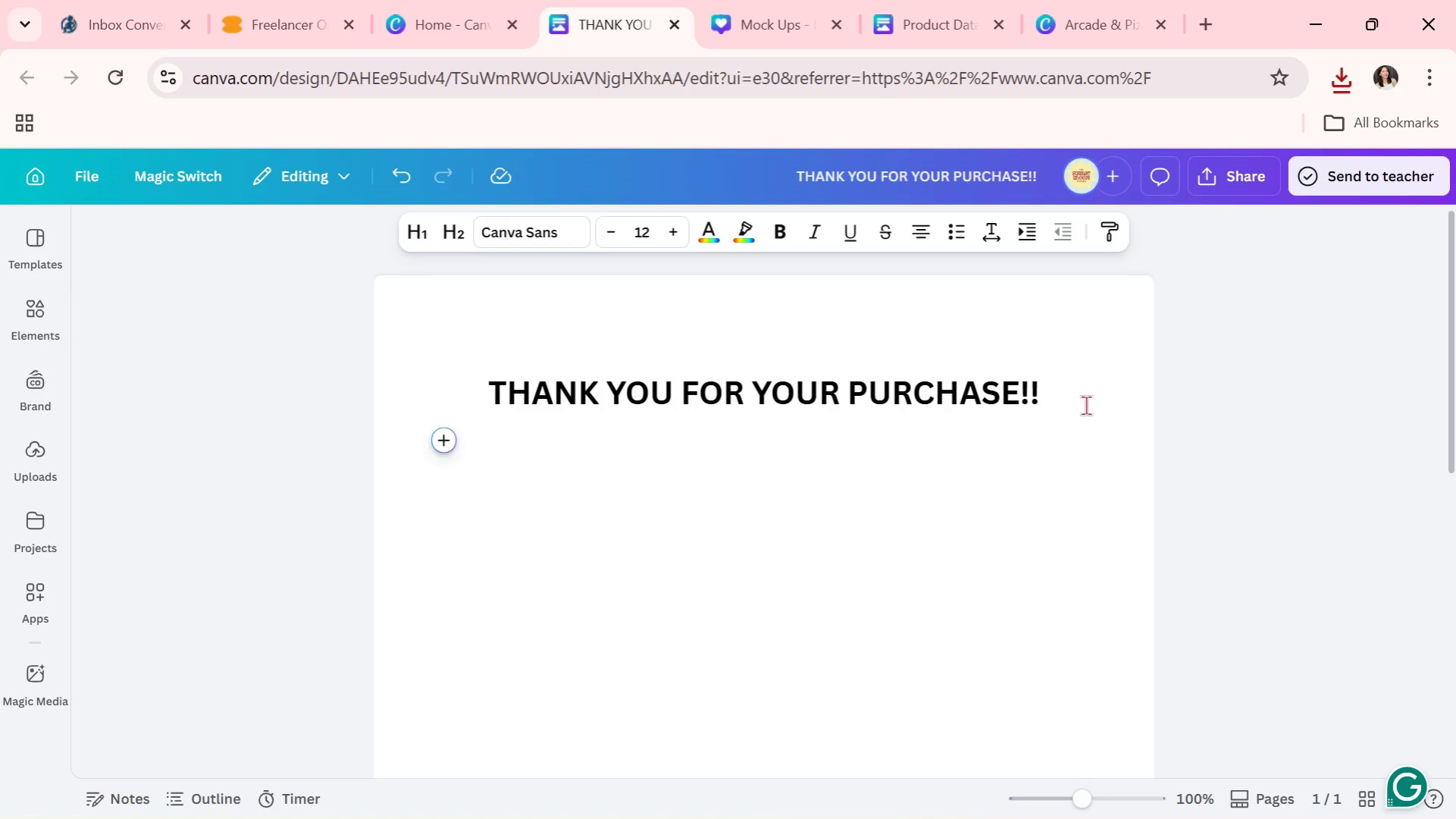 
wait(6.45)
 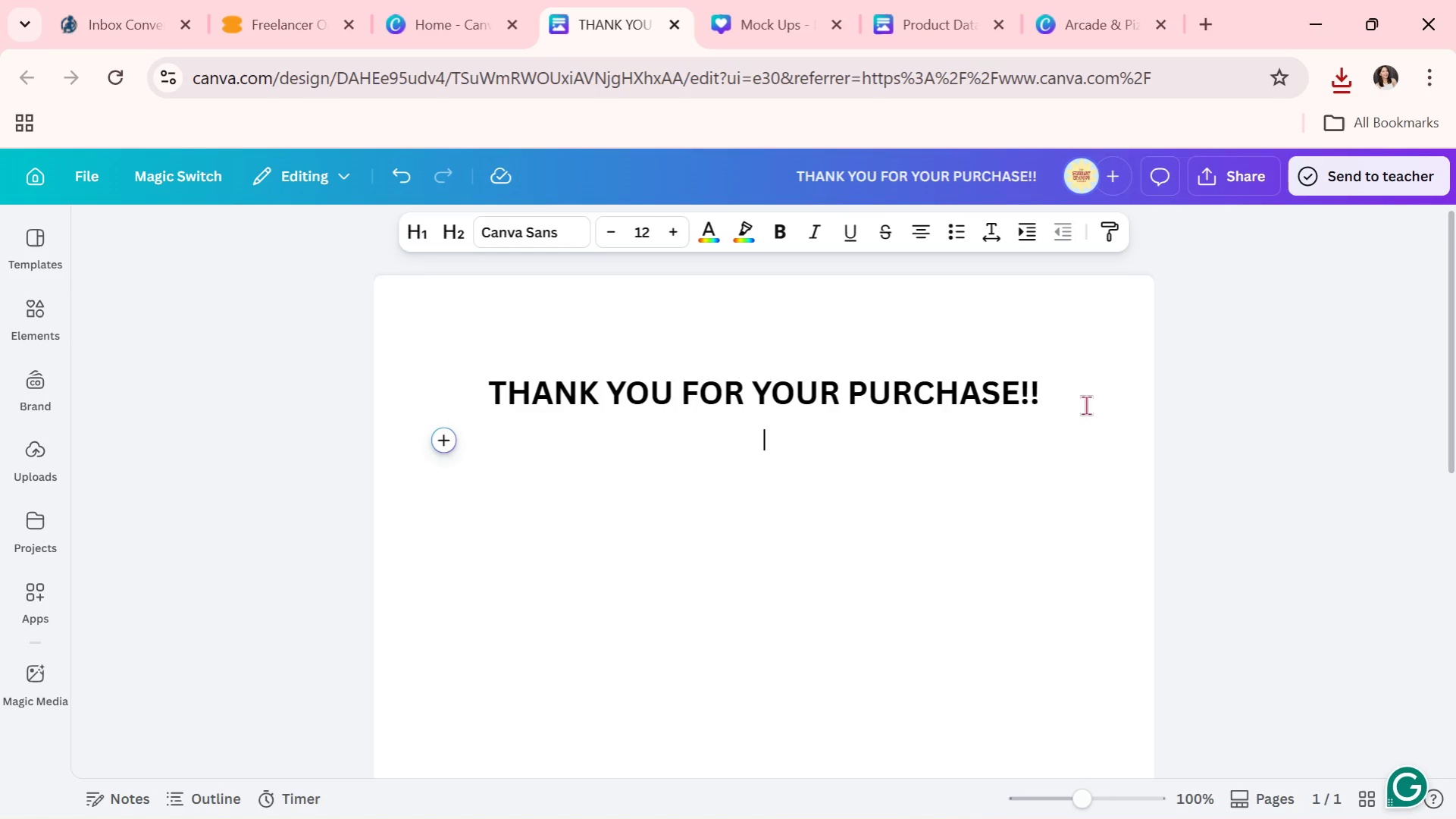 
type(TO )
key(Backspace)
key(Backspace)
type(o access the Canva Template )
key(Backspace)
type(, click the link below:)
 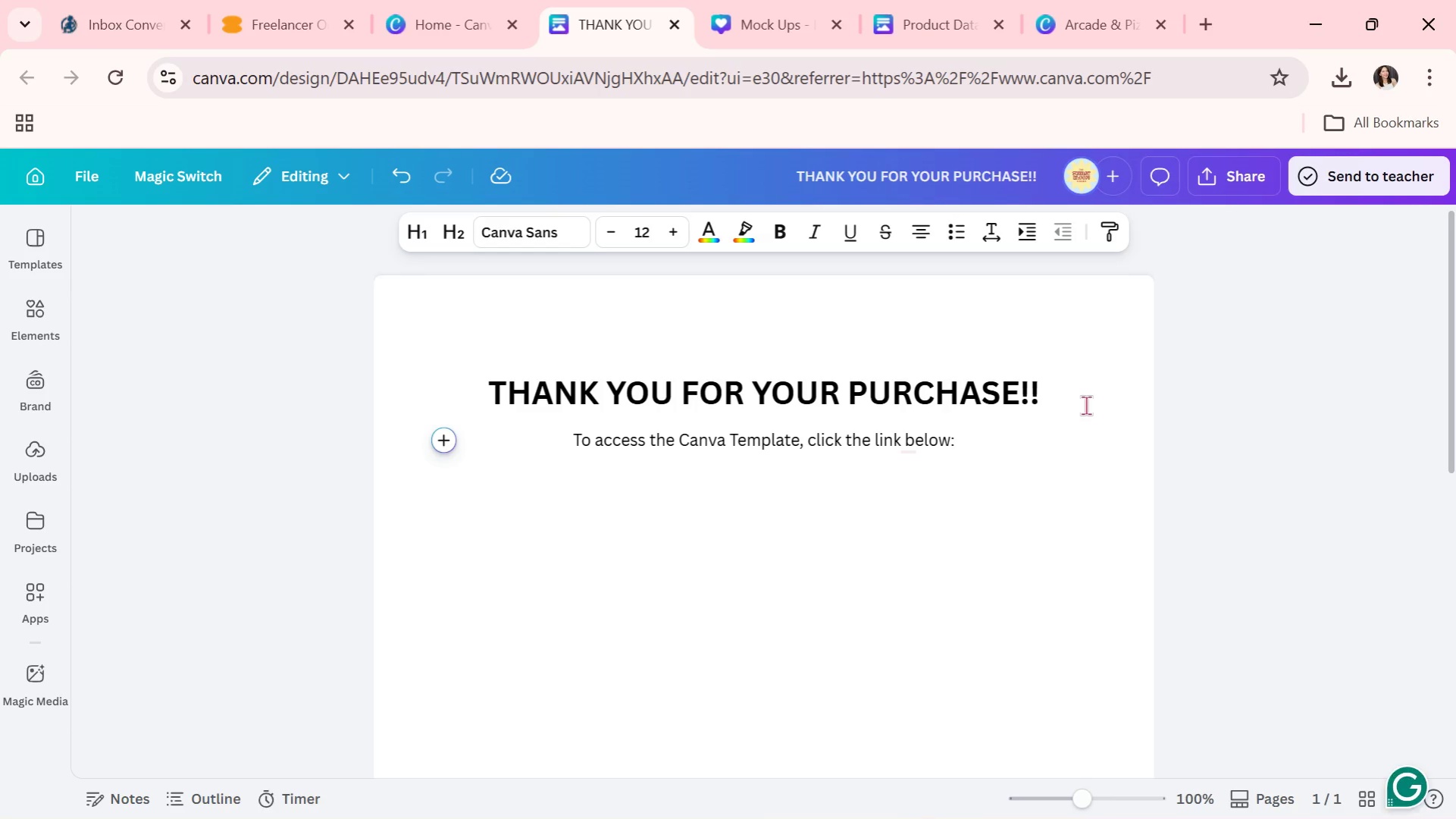 
key(Enter)
 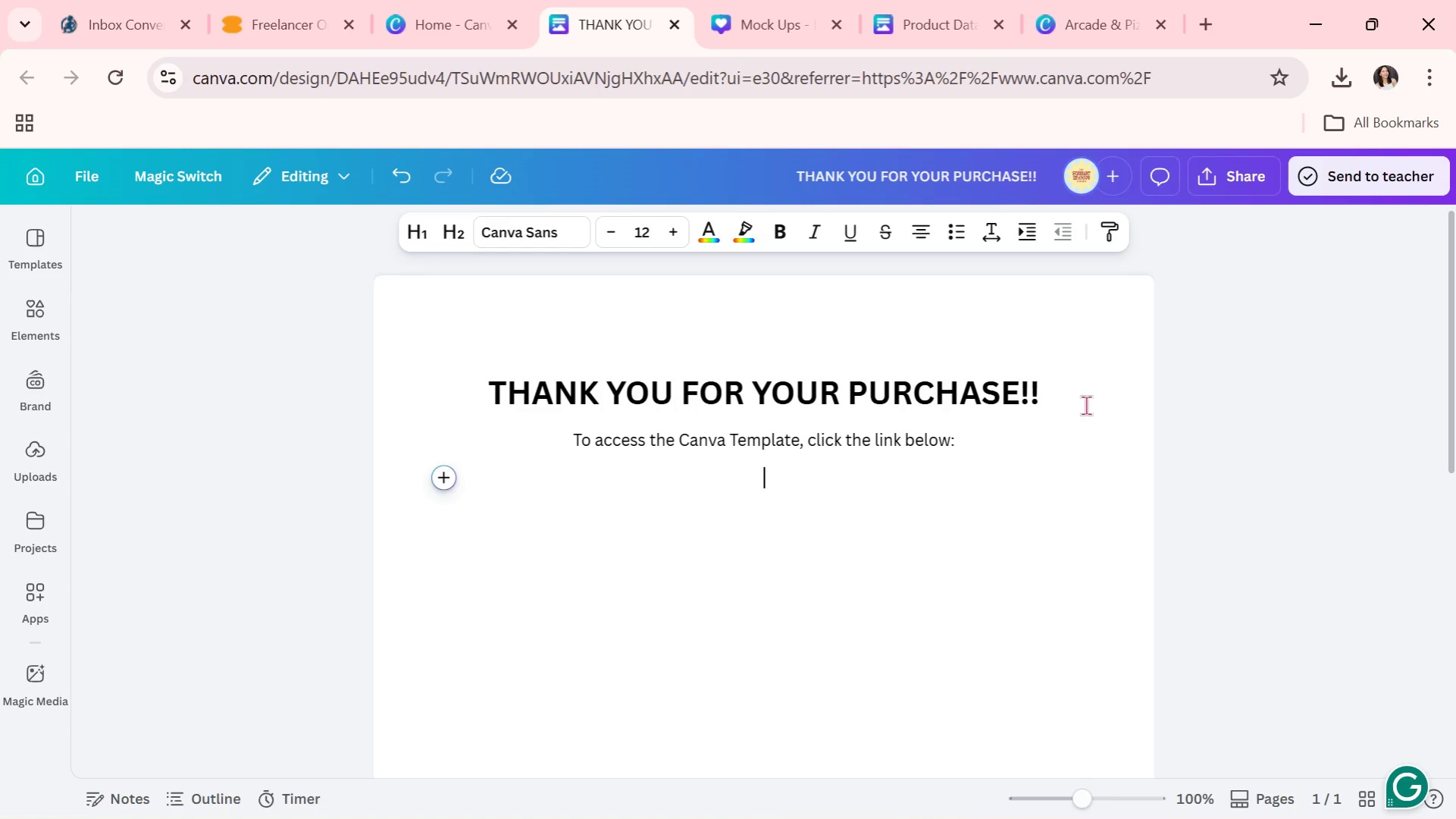 
right_click([1085, 405])
 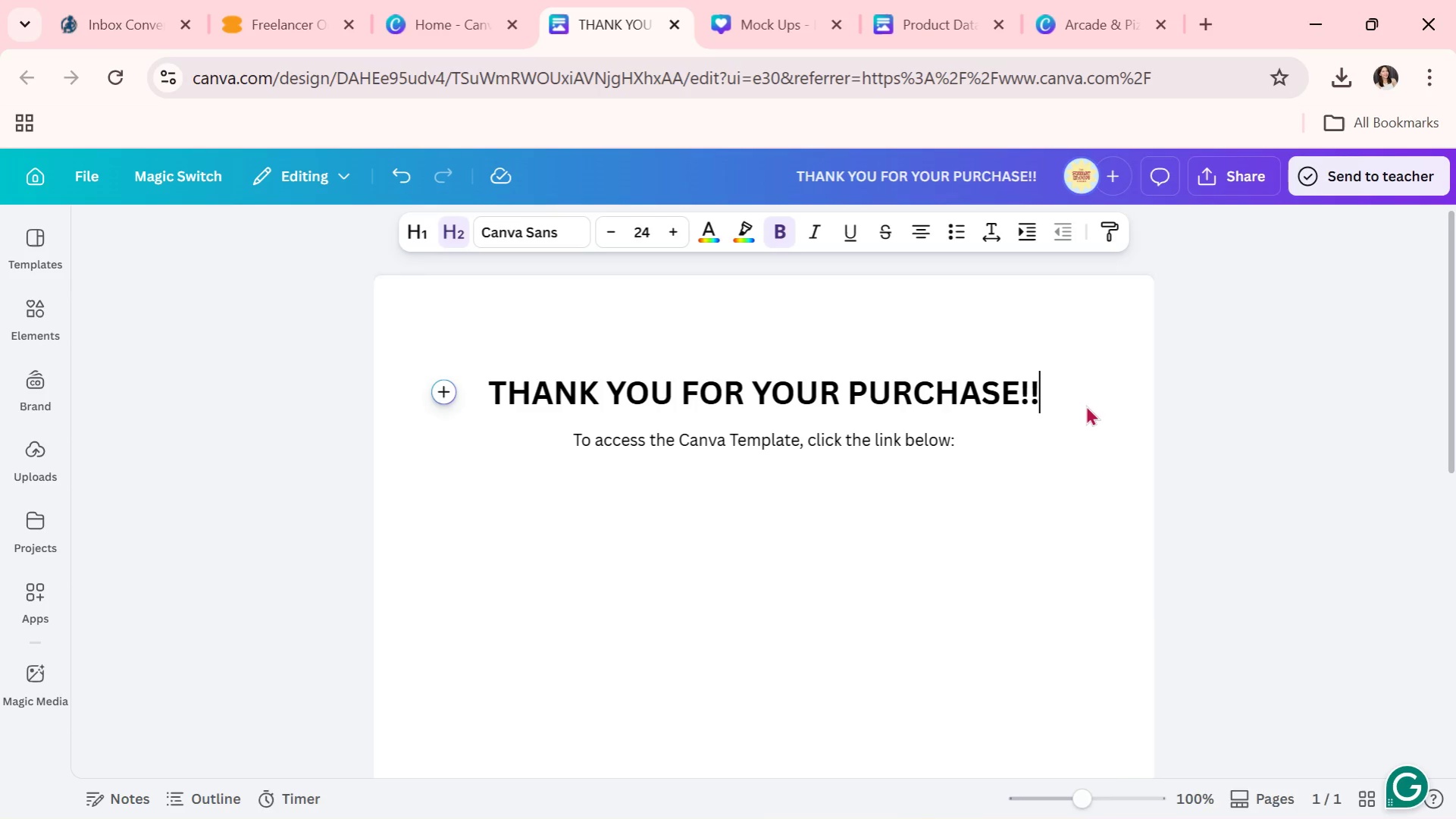 
type(Can)
 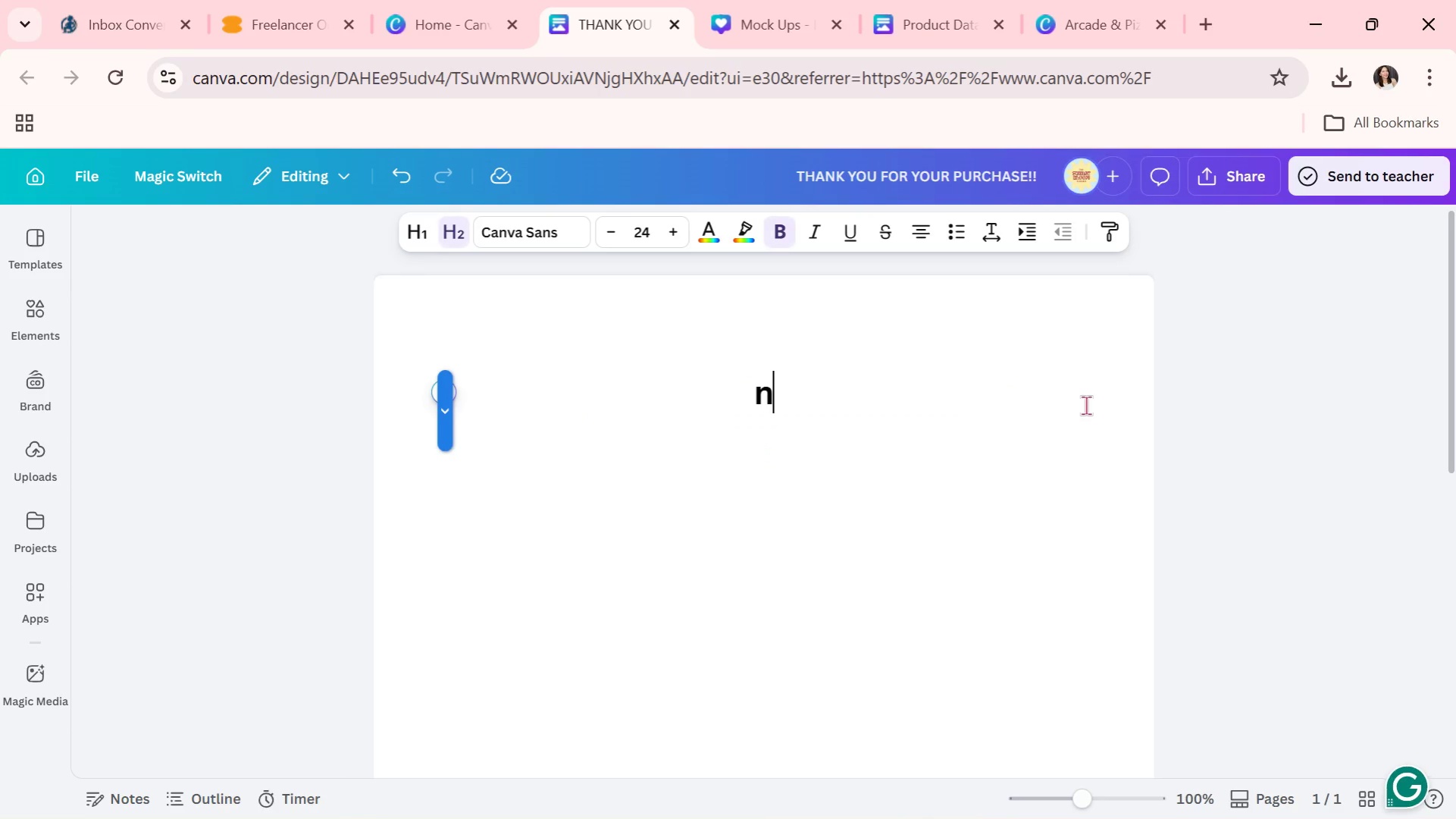 
right_click([1085, 405])
 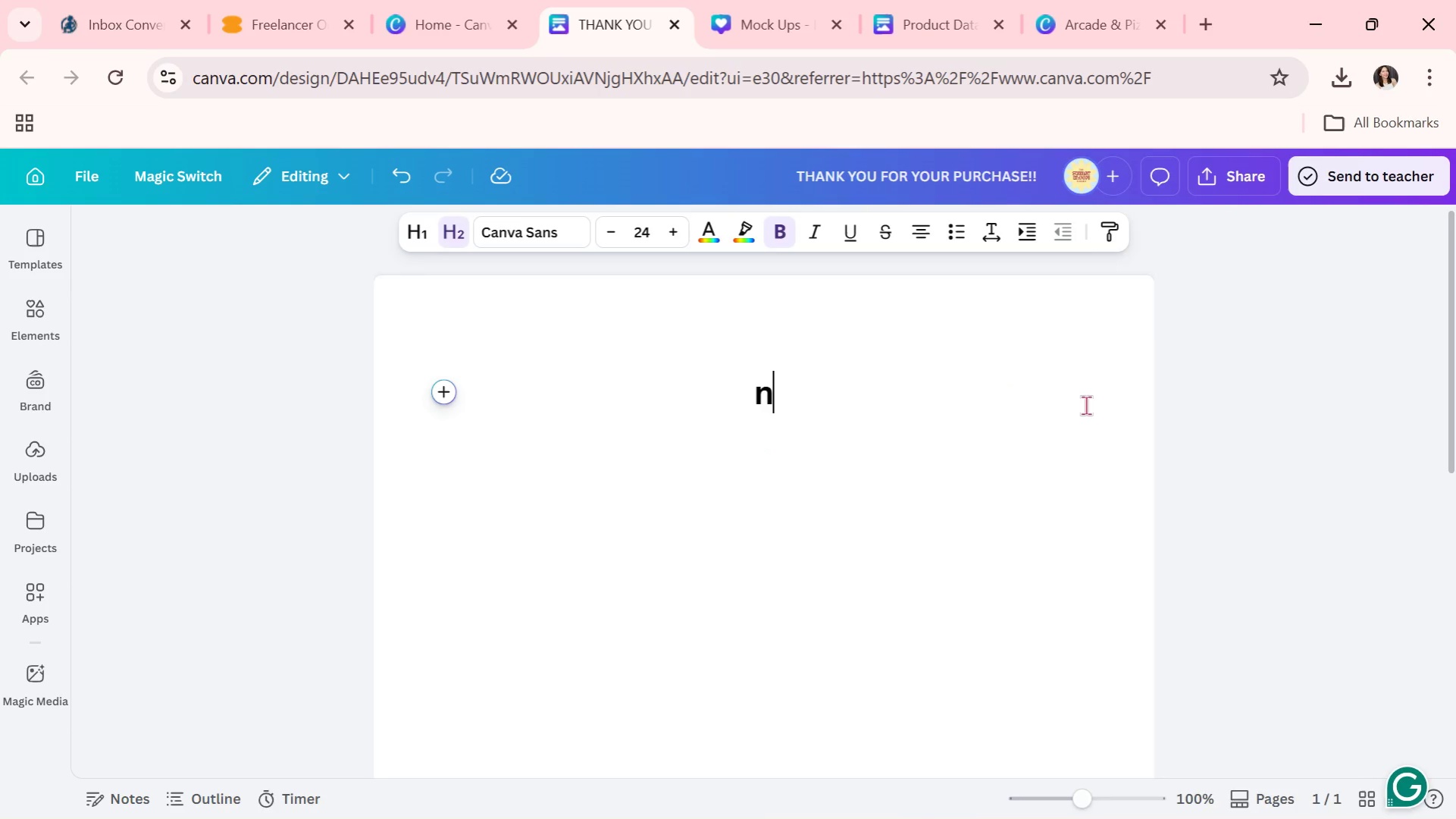 
key(Shift+ShiftLeft)
 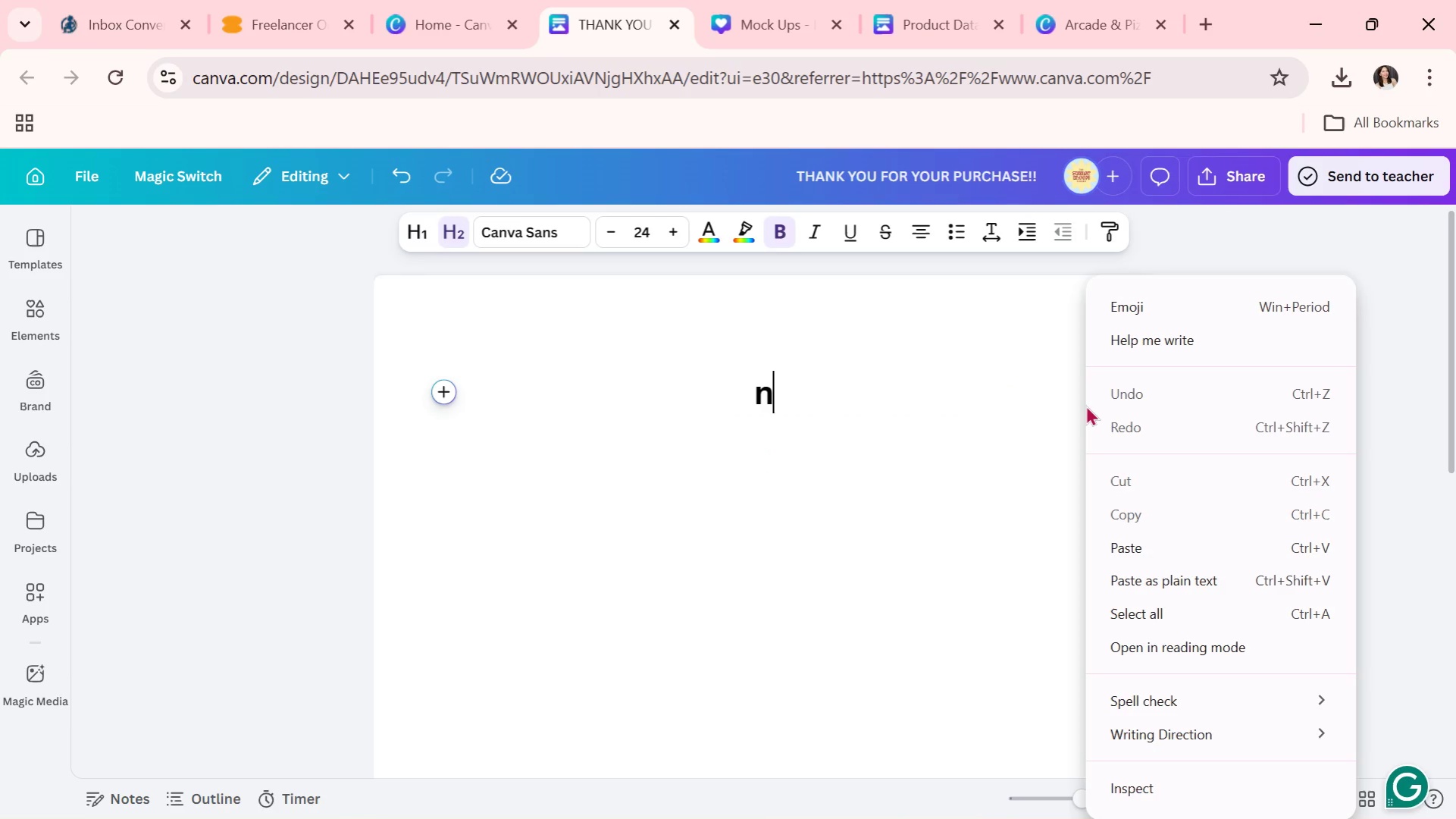 
key(Control+Z)
 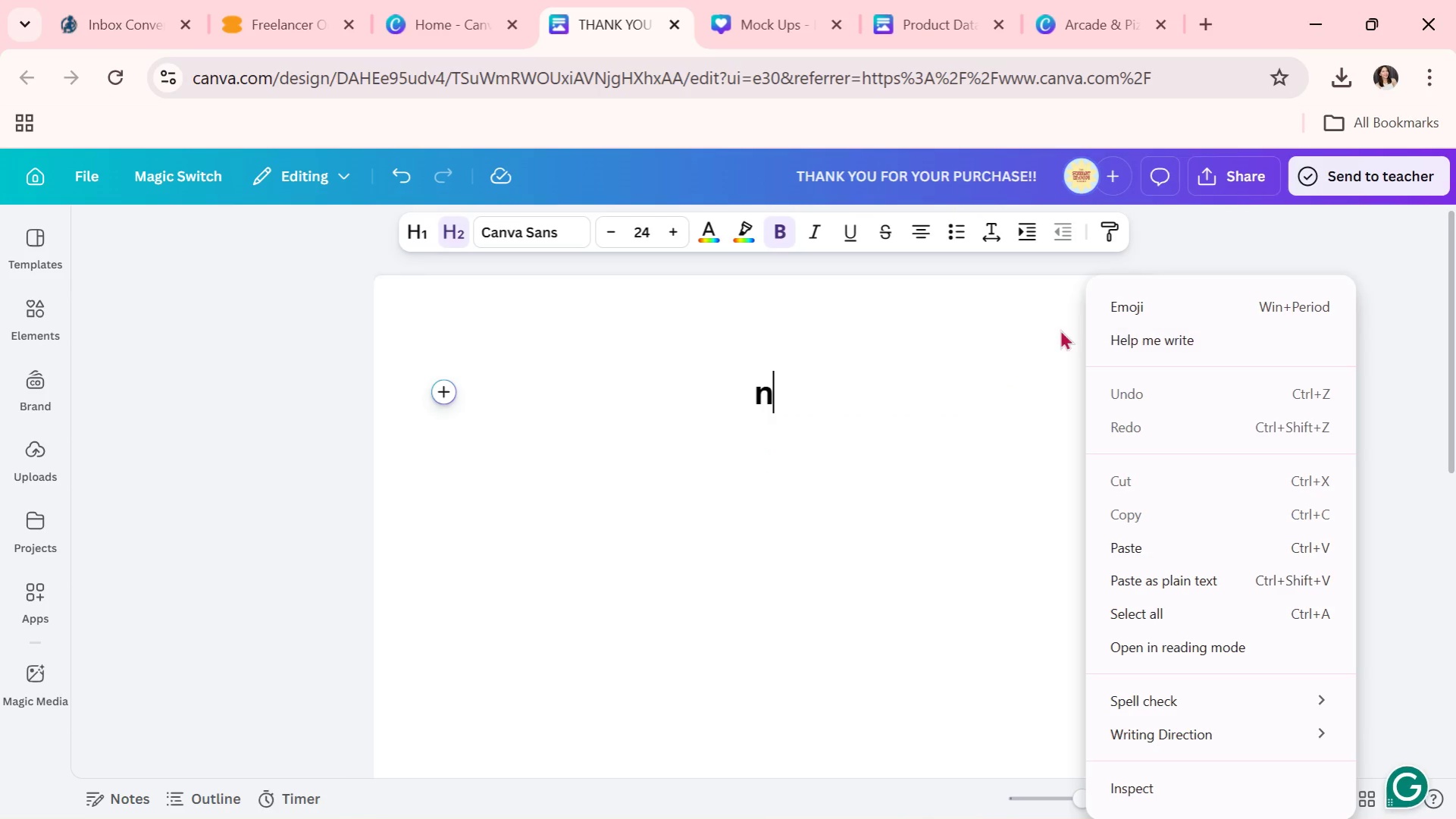 
left_click_drag(start_coordinate=[1002, 413], to_coordinate=[947, 410])
 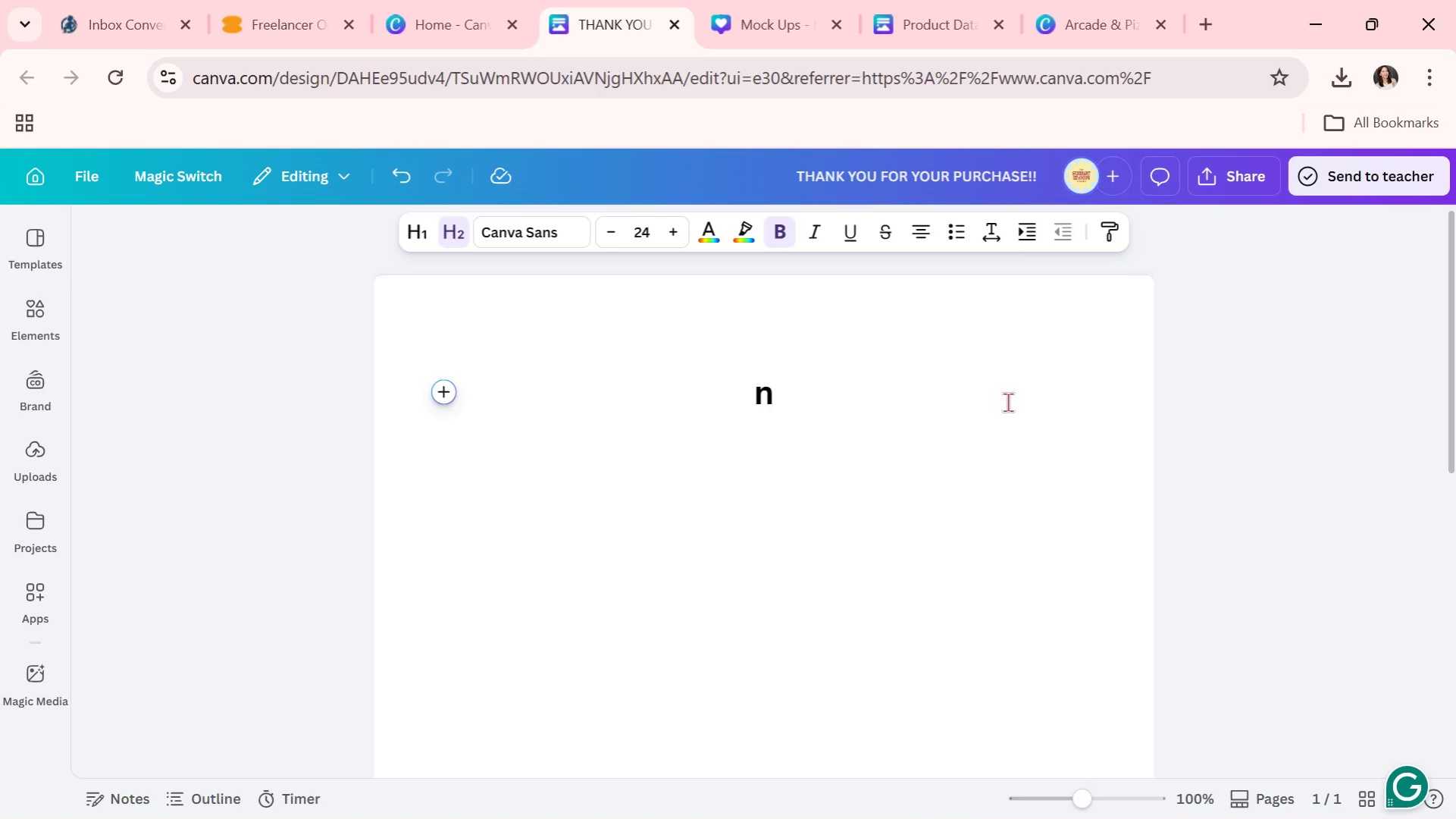 
key(Control+Z)
 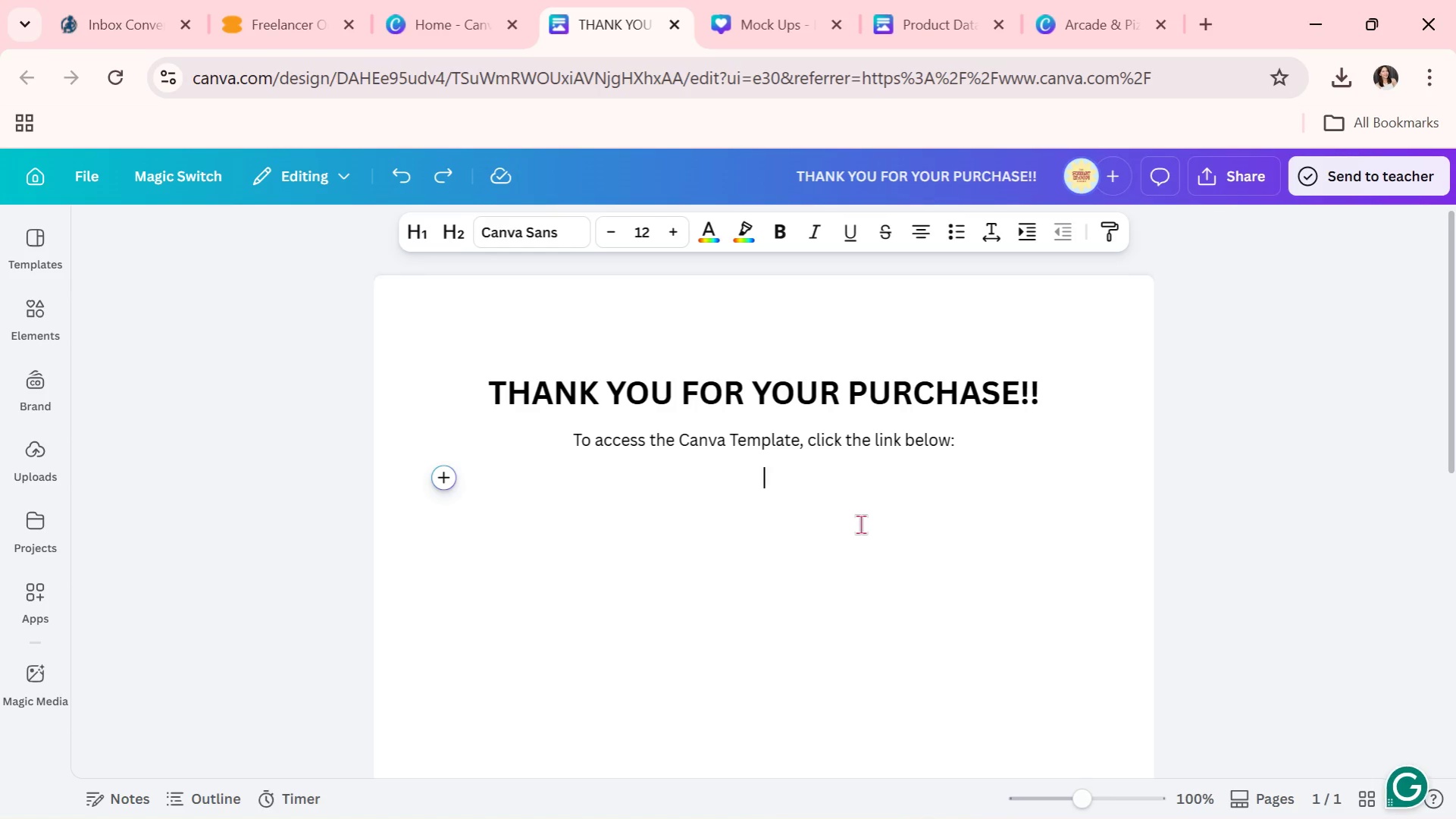 
type(Cna)
key(Backspace)
key(Backspace)
type(anva )
key(Backspace)
key(Backspace)
key(Backspace)
key(Backspace)
key(Backspace)
key(Backspace)
type(CANVA LINK)
 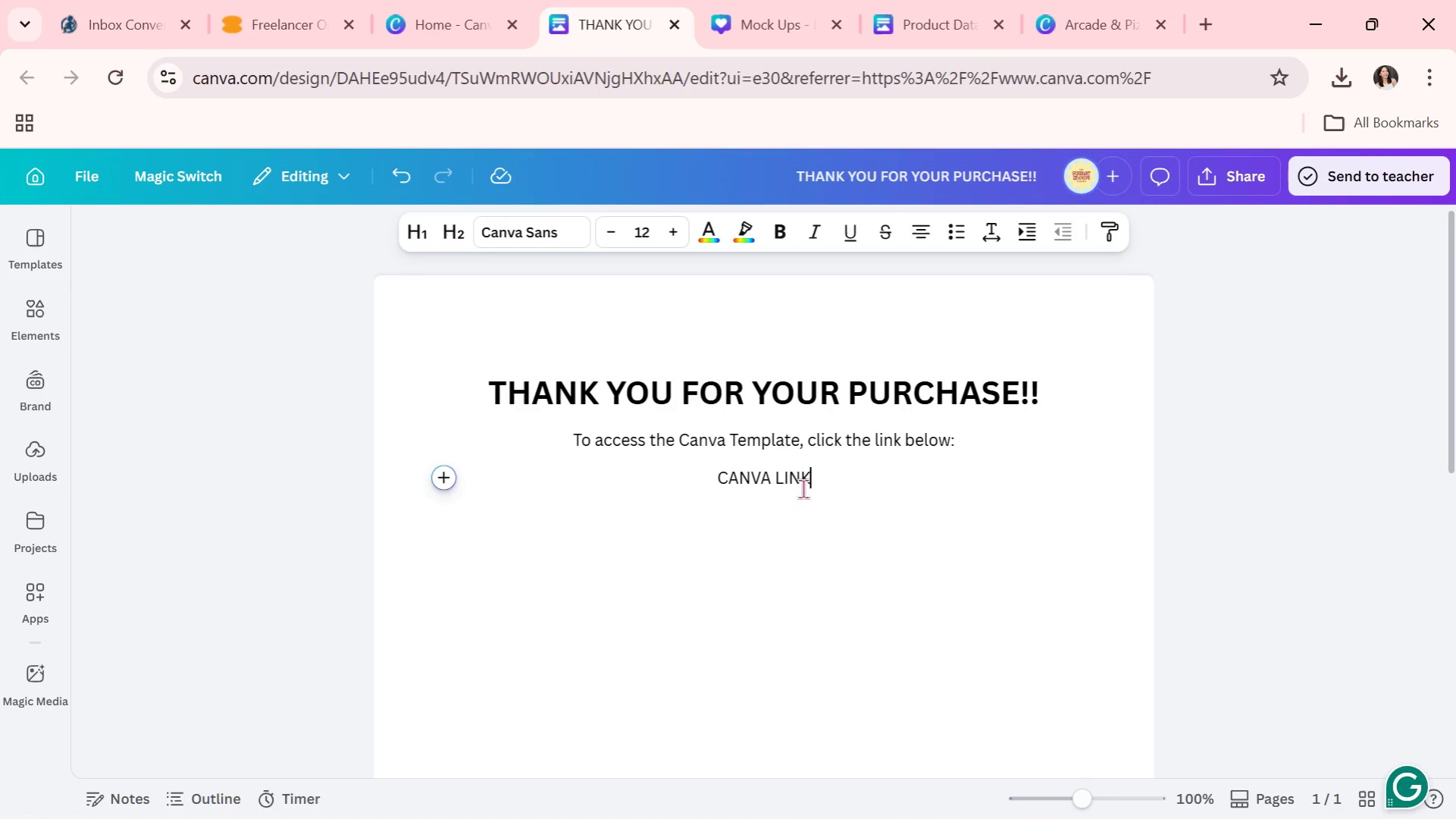 
left_click_drag(start_coordinate=[845, 485], to_coordinate=[703, 485])
 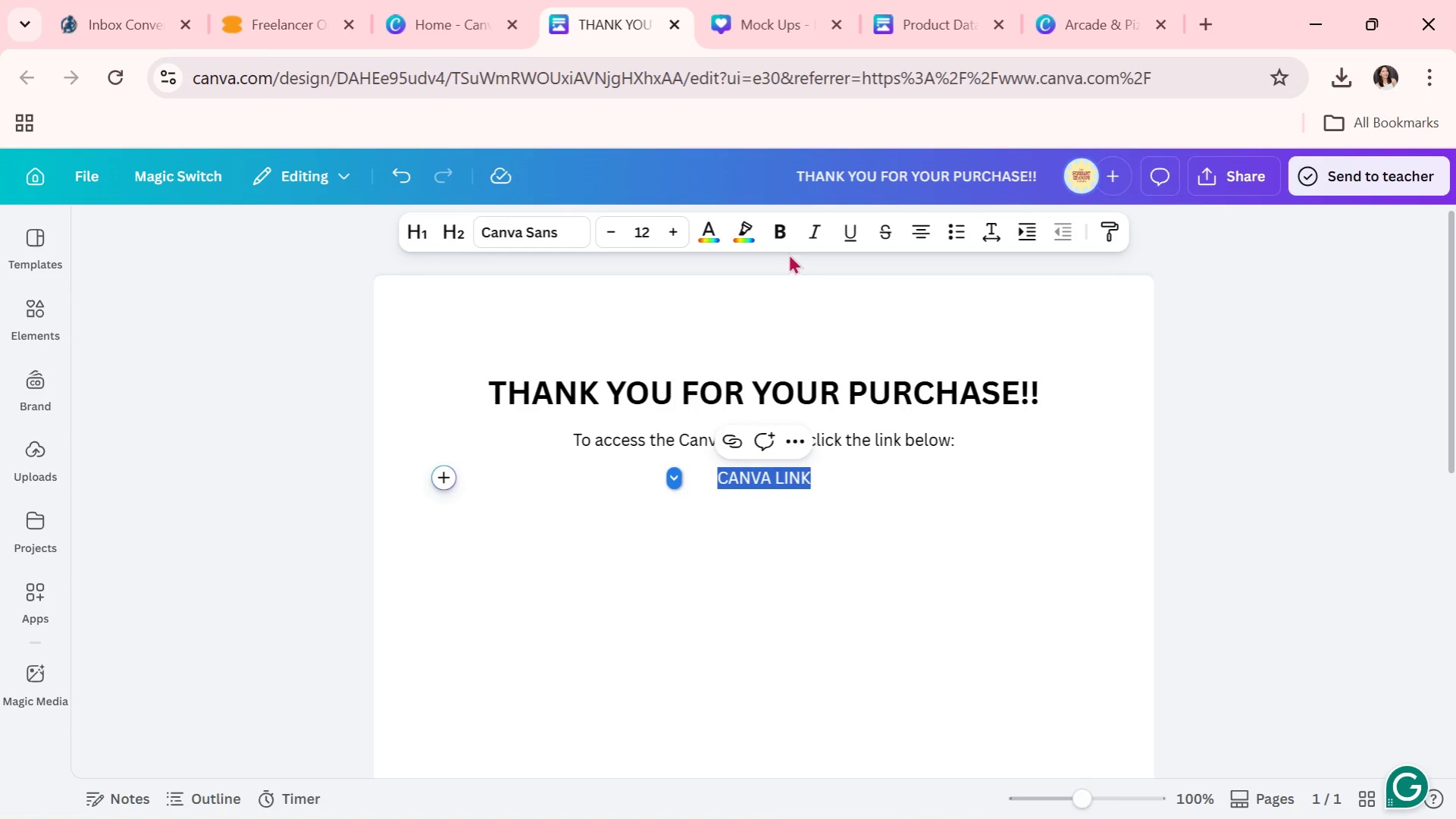 
left_click([787, 240])
 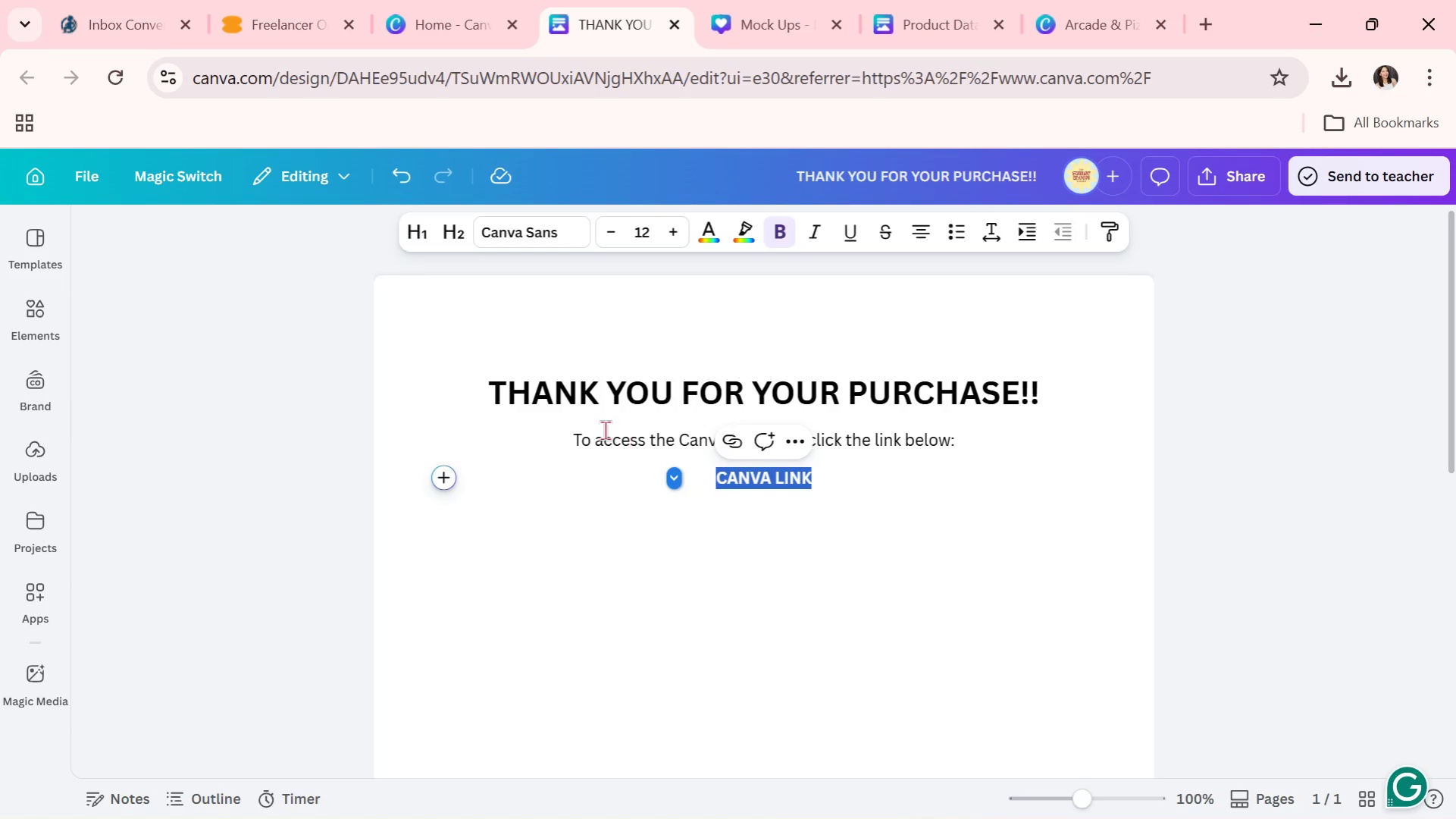 
left_click([624, 400])
 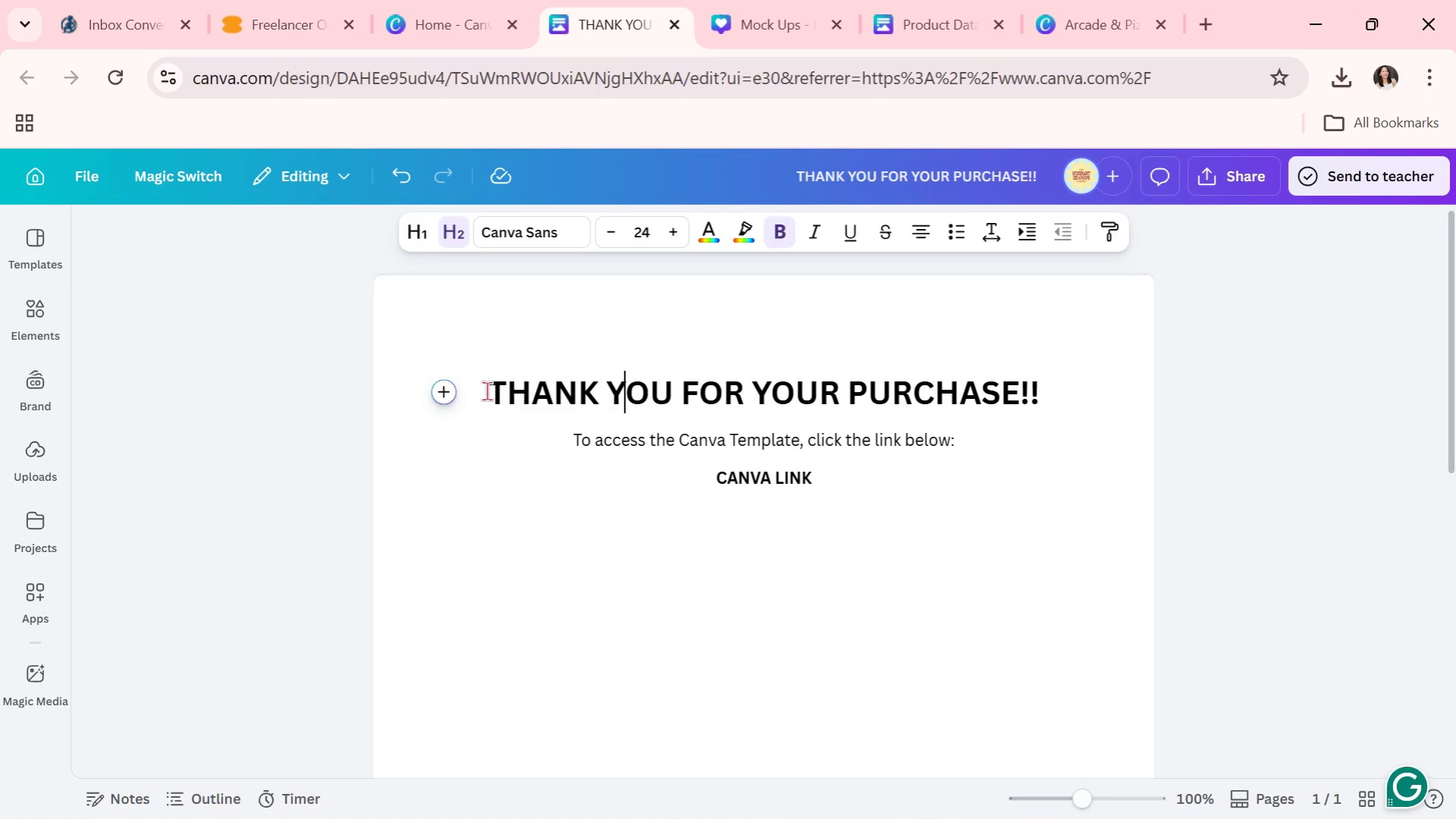 
left_click_drag(start_coordinate=[487, 391], to_coordinate=[947, 535])
 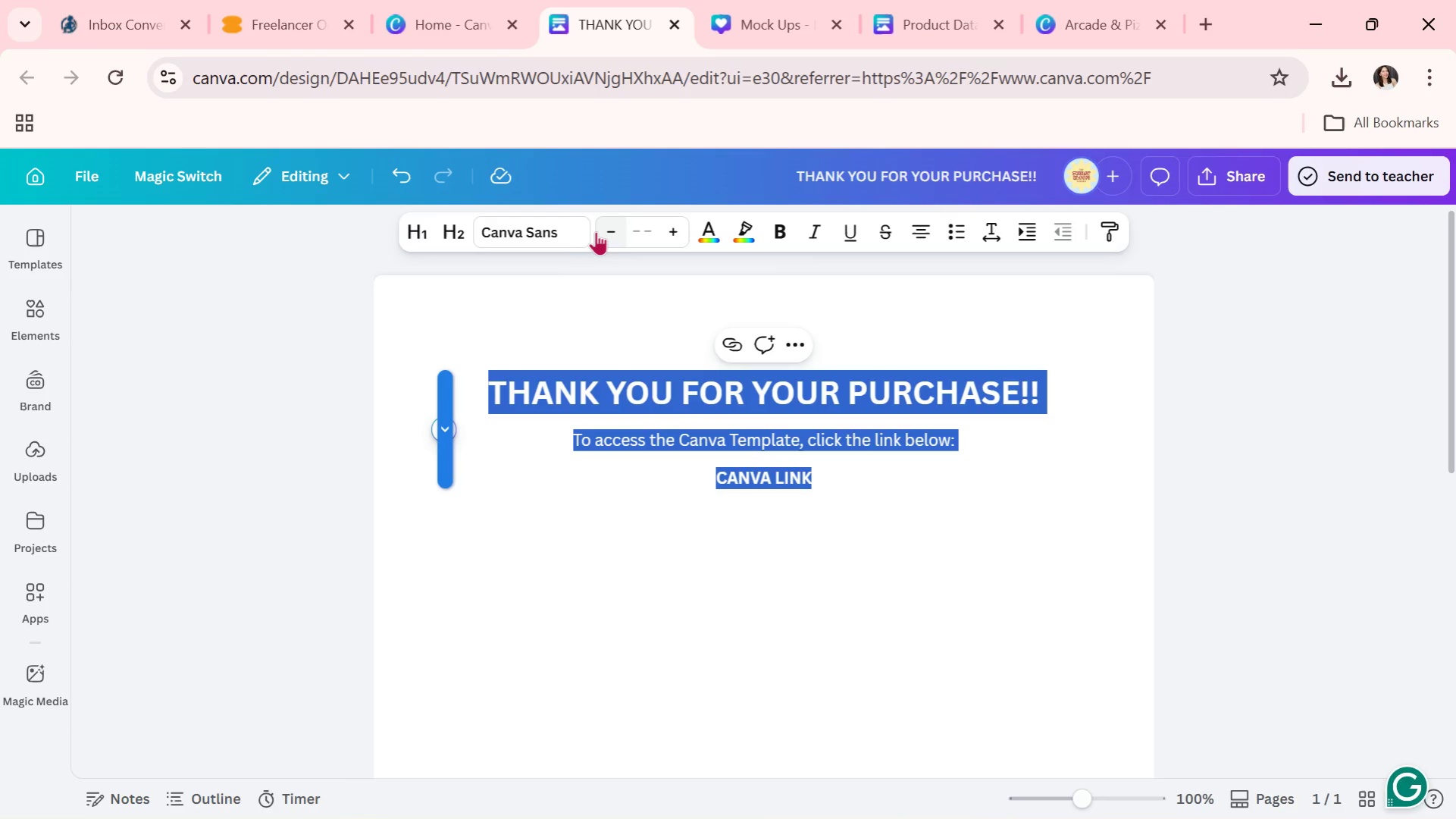 
left_click([575, 232])
 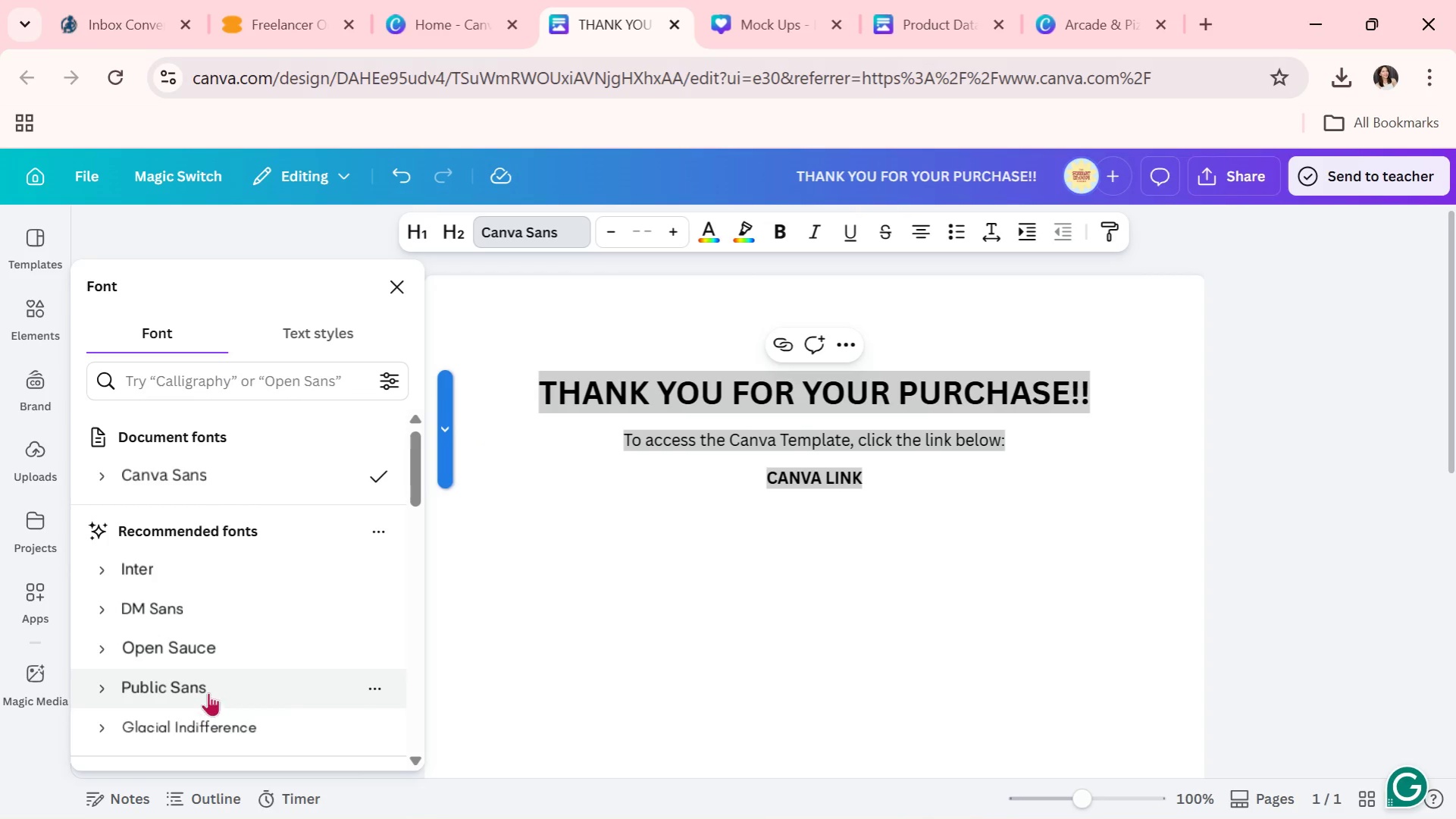 
scroll: coordinate [227, 627], scroll_direction: down, amount: 2.0
 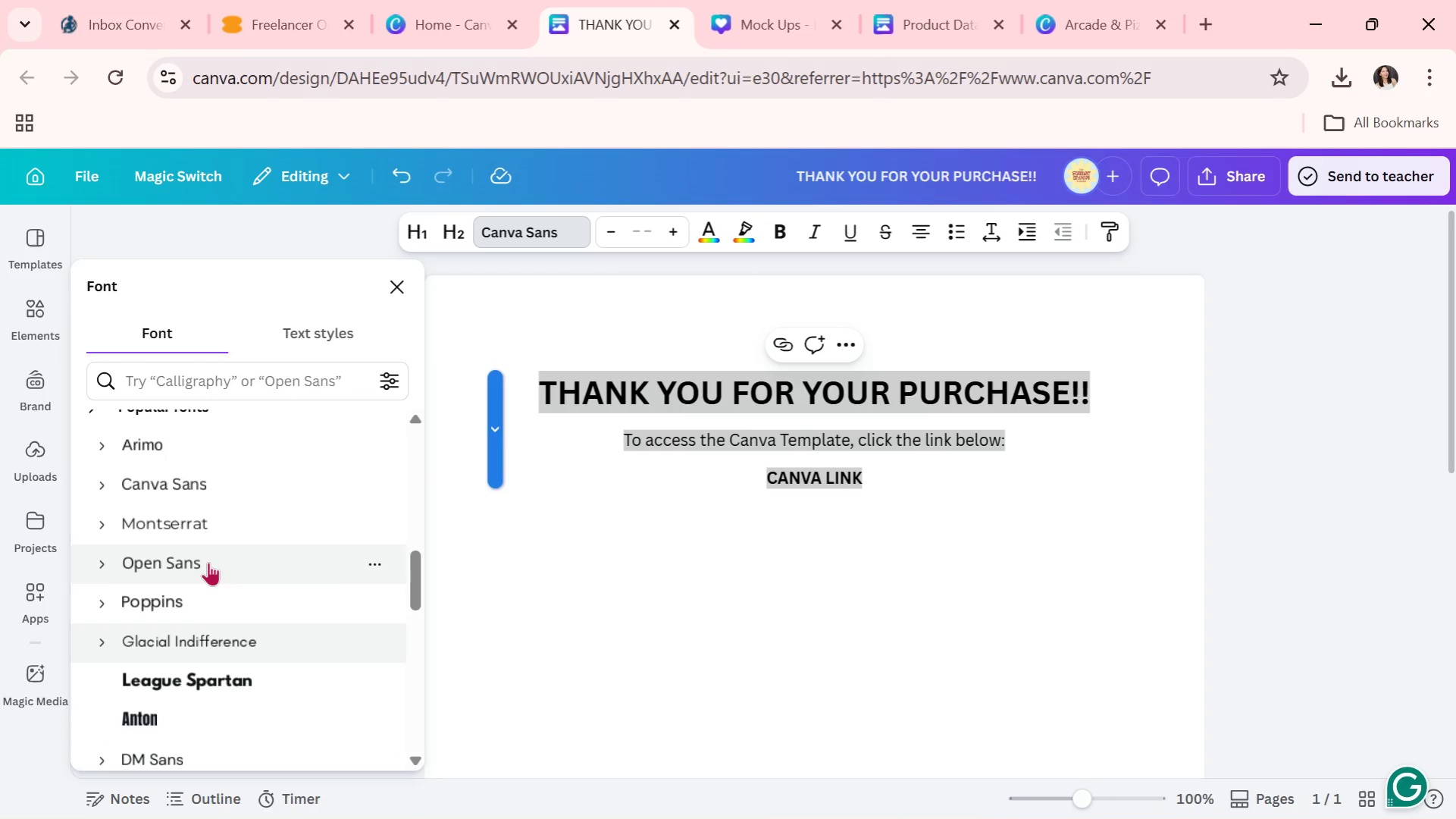 
left_click([208, 521])
 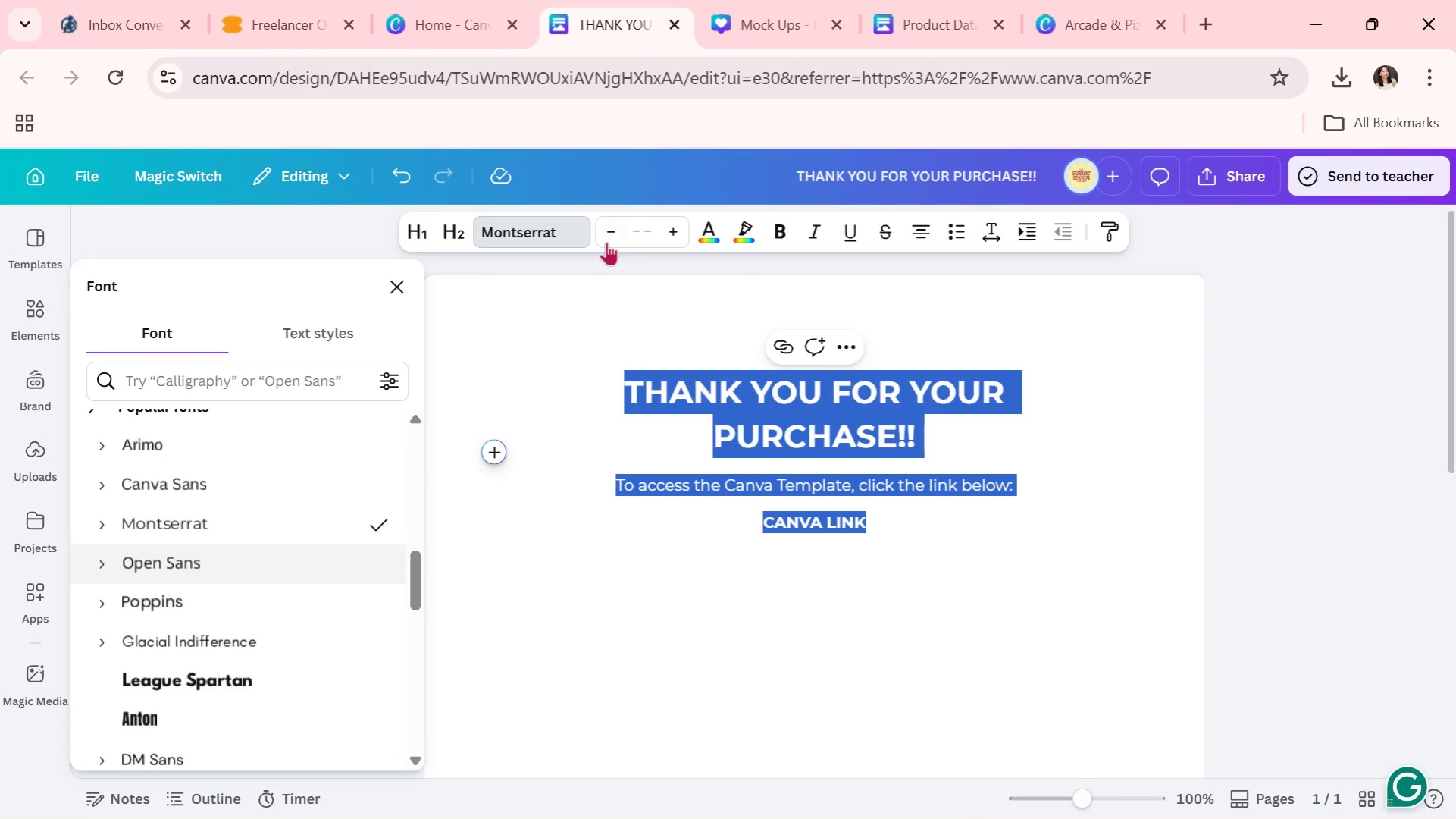 
left_click([849, 517])
 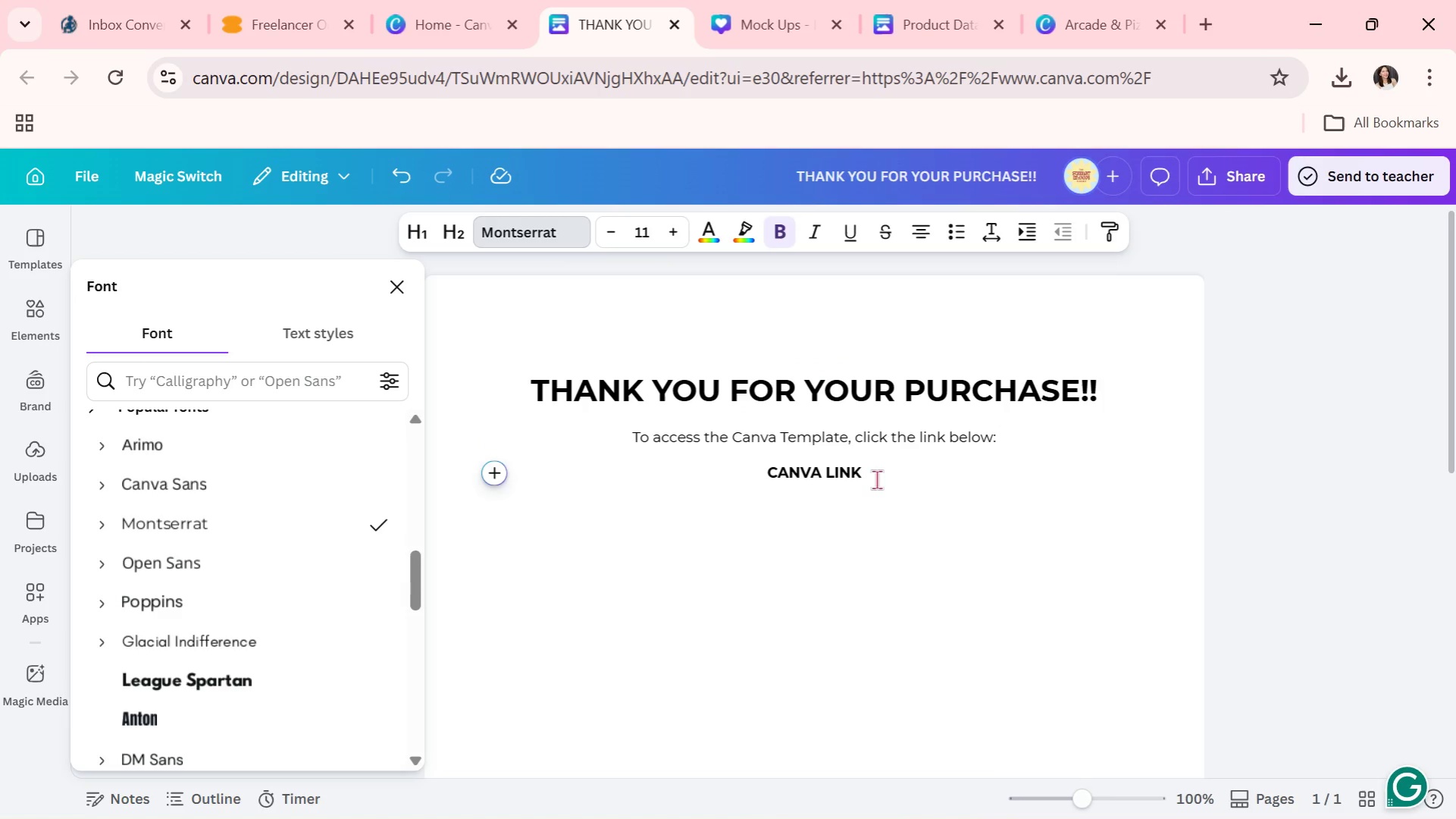 
left_click([881, 475])
 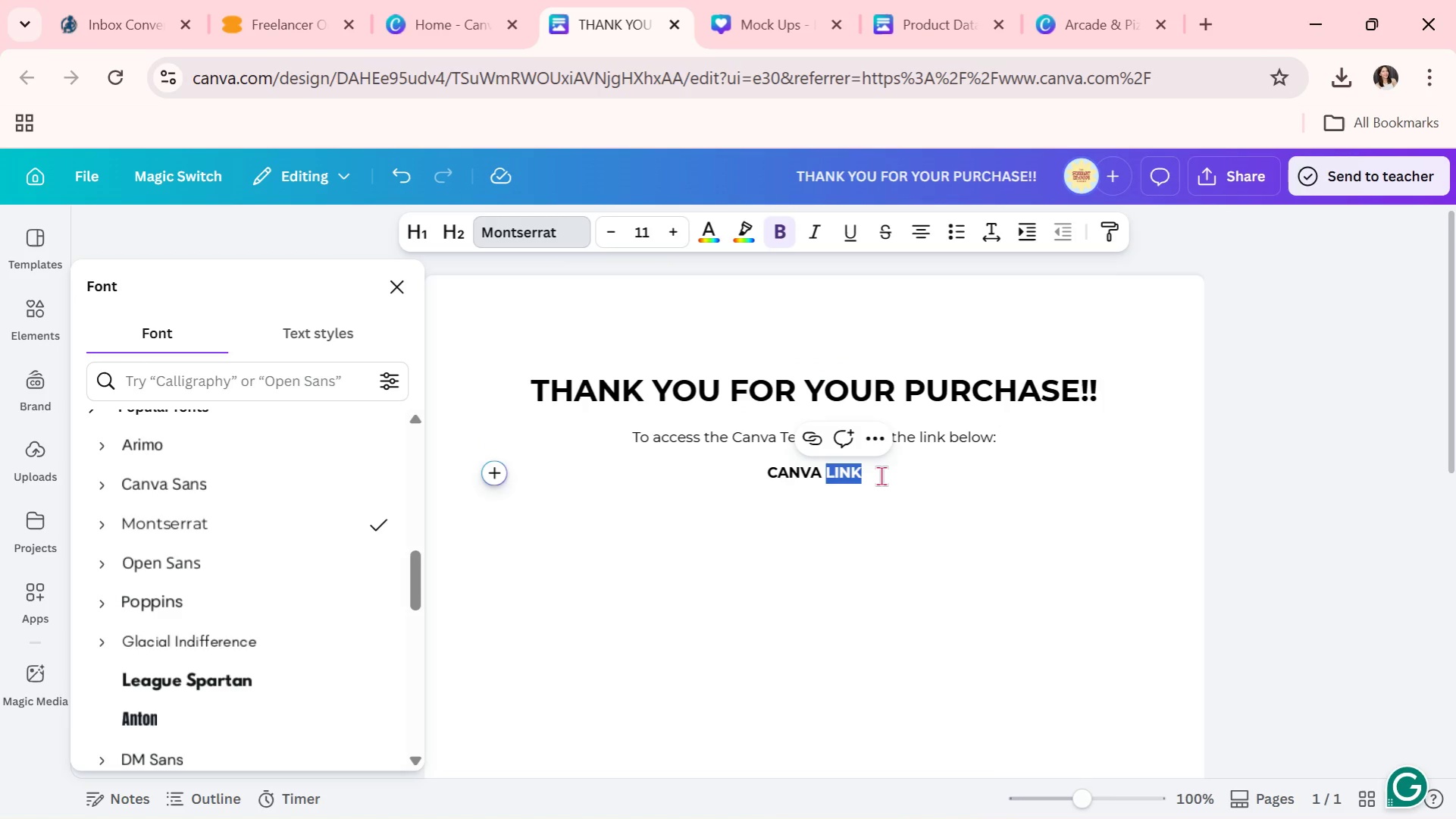 
left_click_drag(start_coordinate=[881, 475], to_coordinate=[733, 465])
 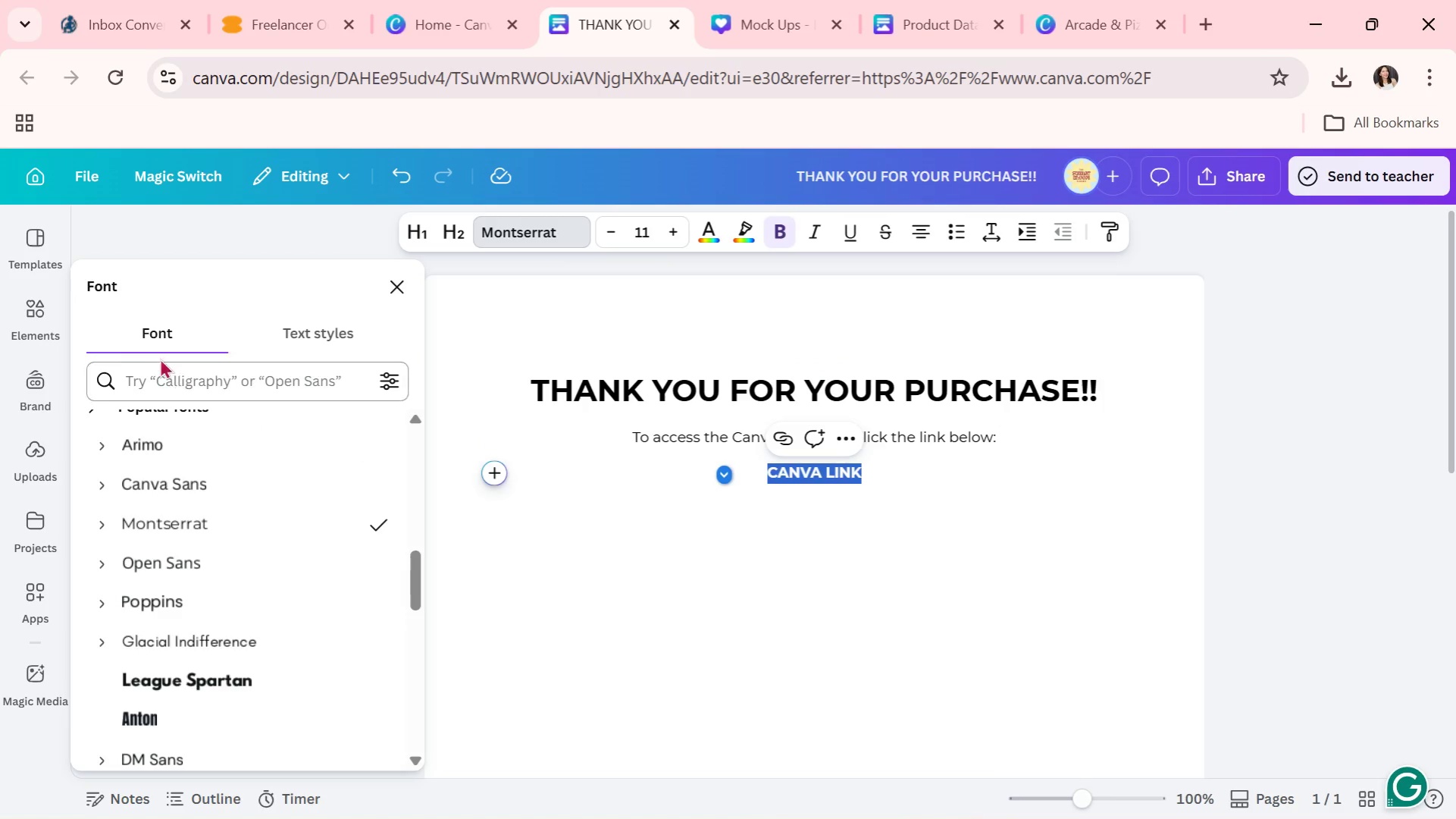 
left_click([13, 308])
 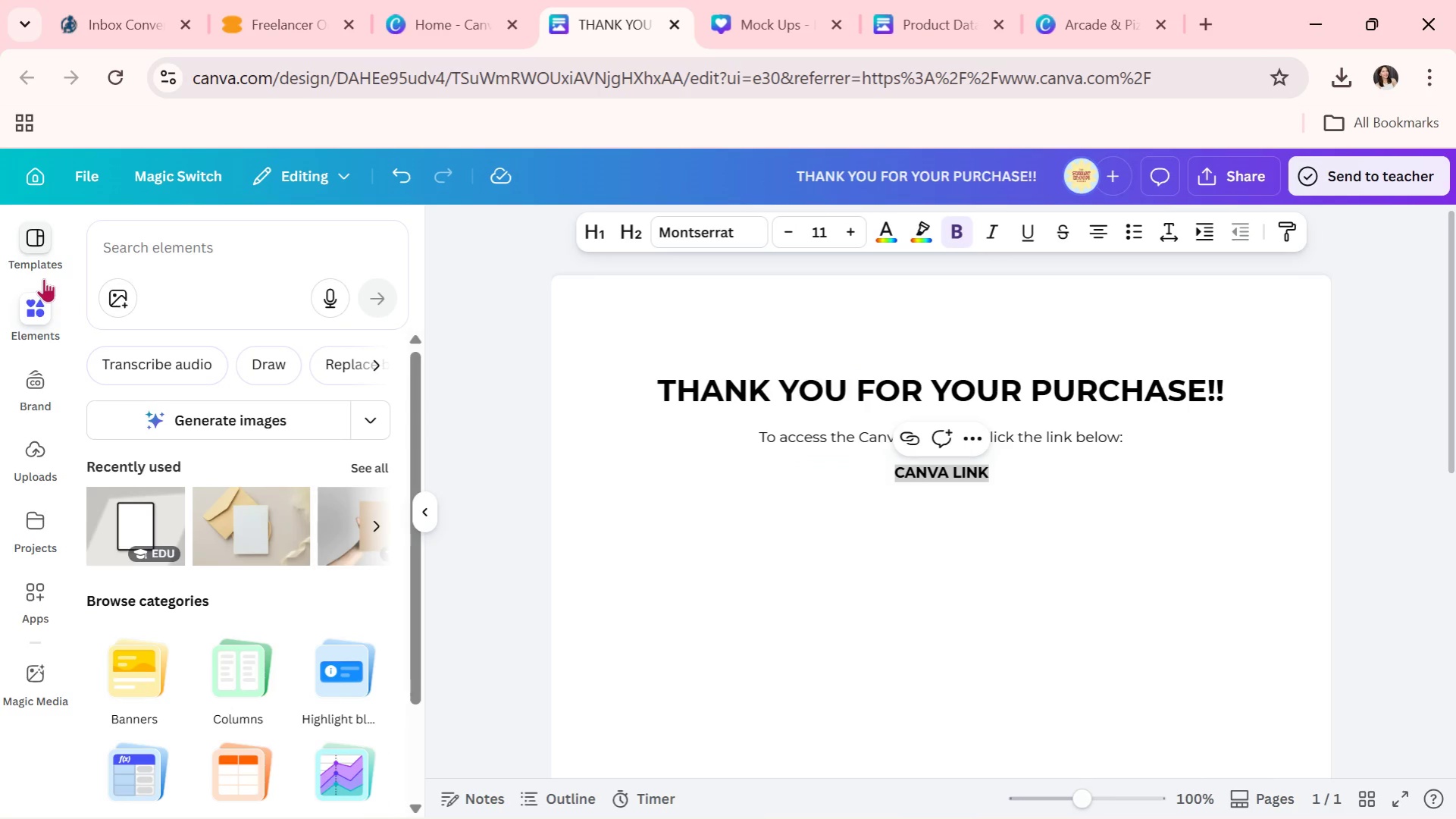 
left_click([218, 258])
 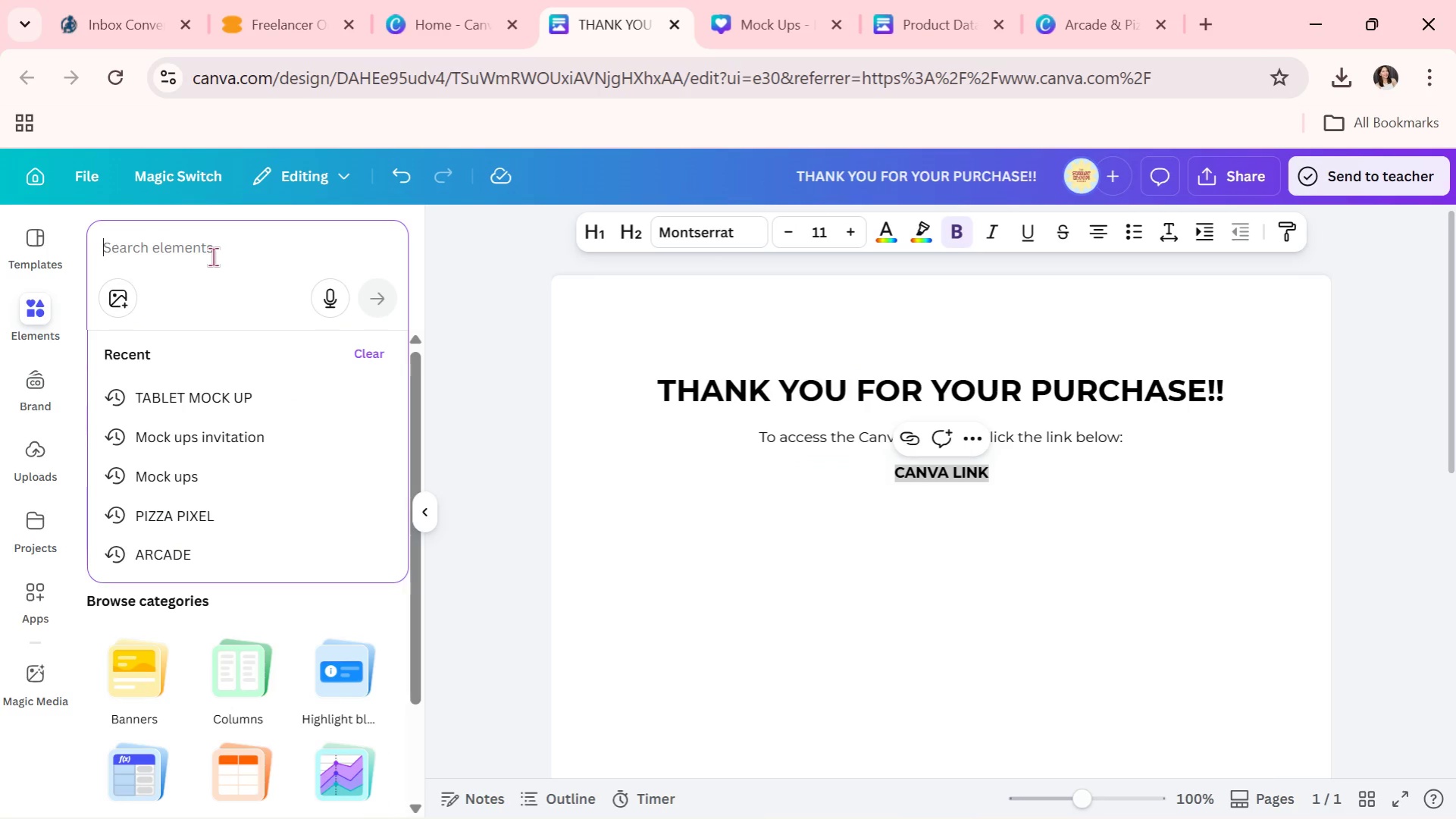 
type(SHAPE)
 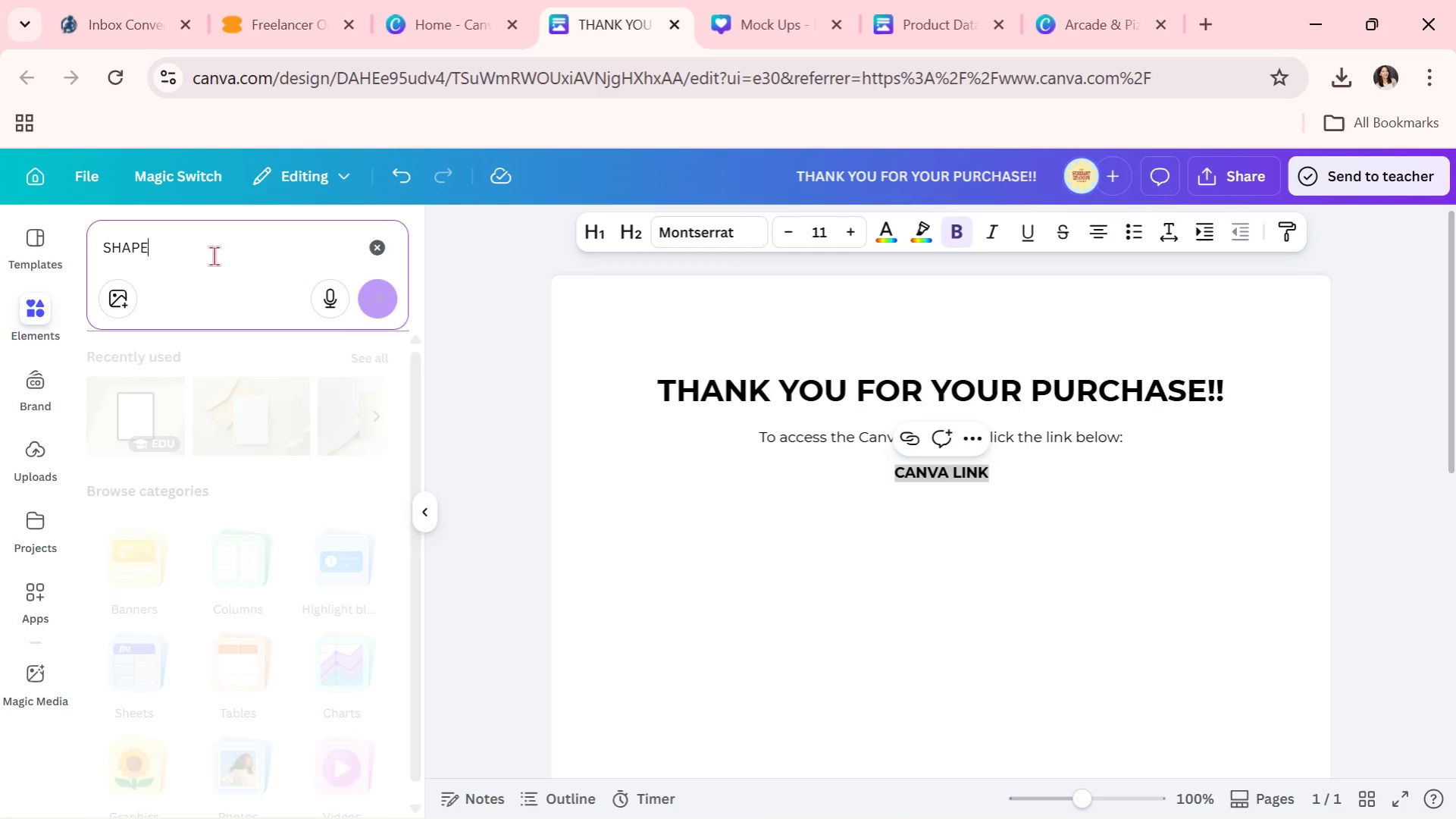 
key(Enter)
 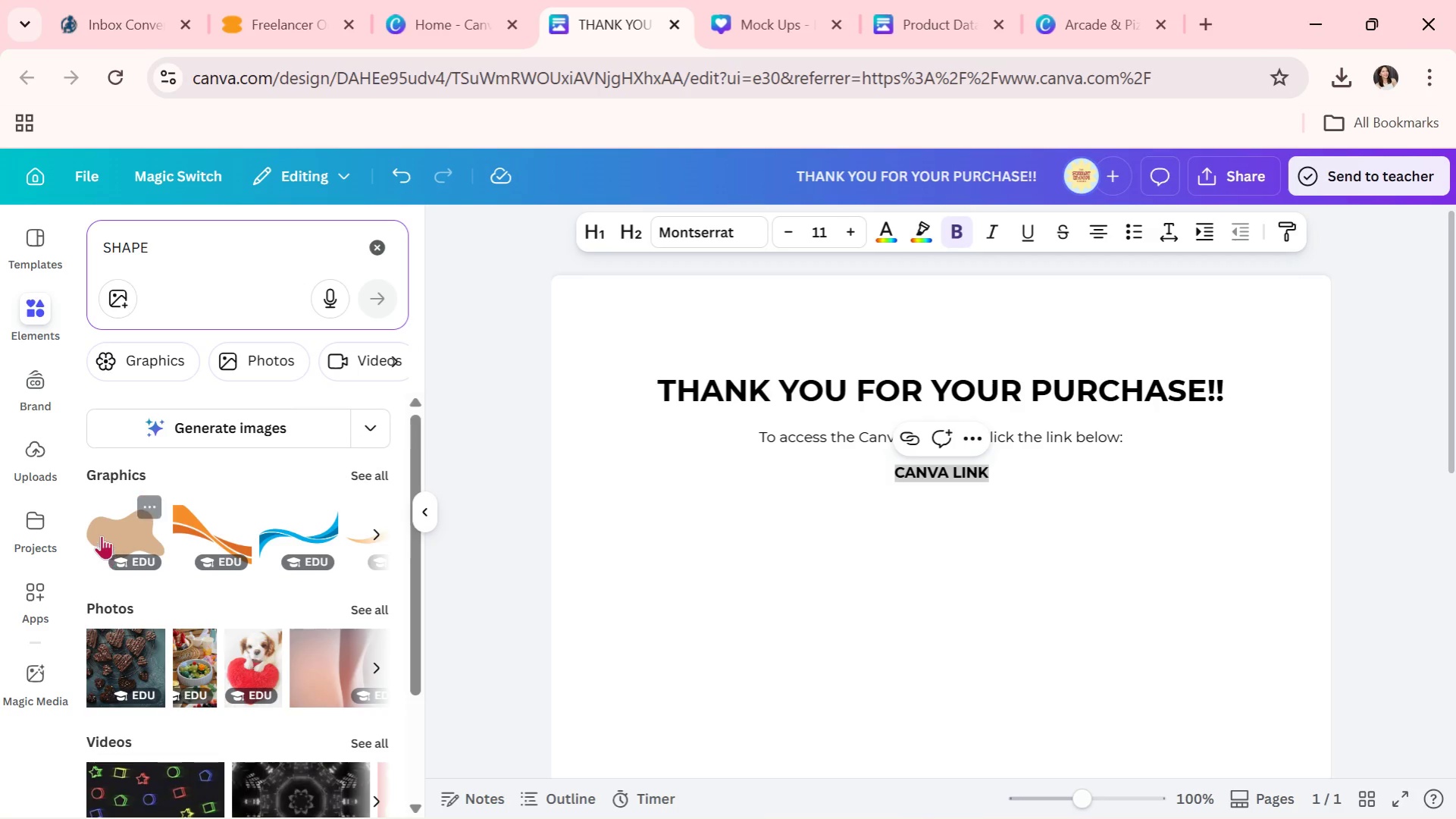 
scroll: coordinate [129, 525], scroll_direction: down, amount: 5.0
 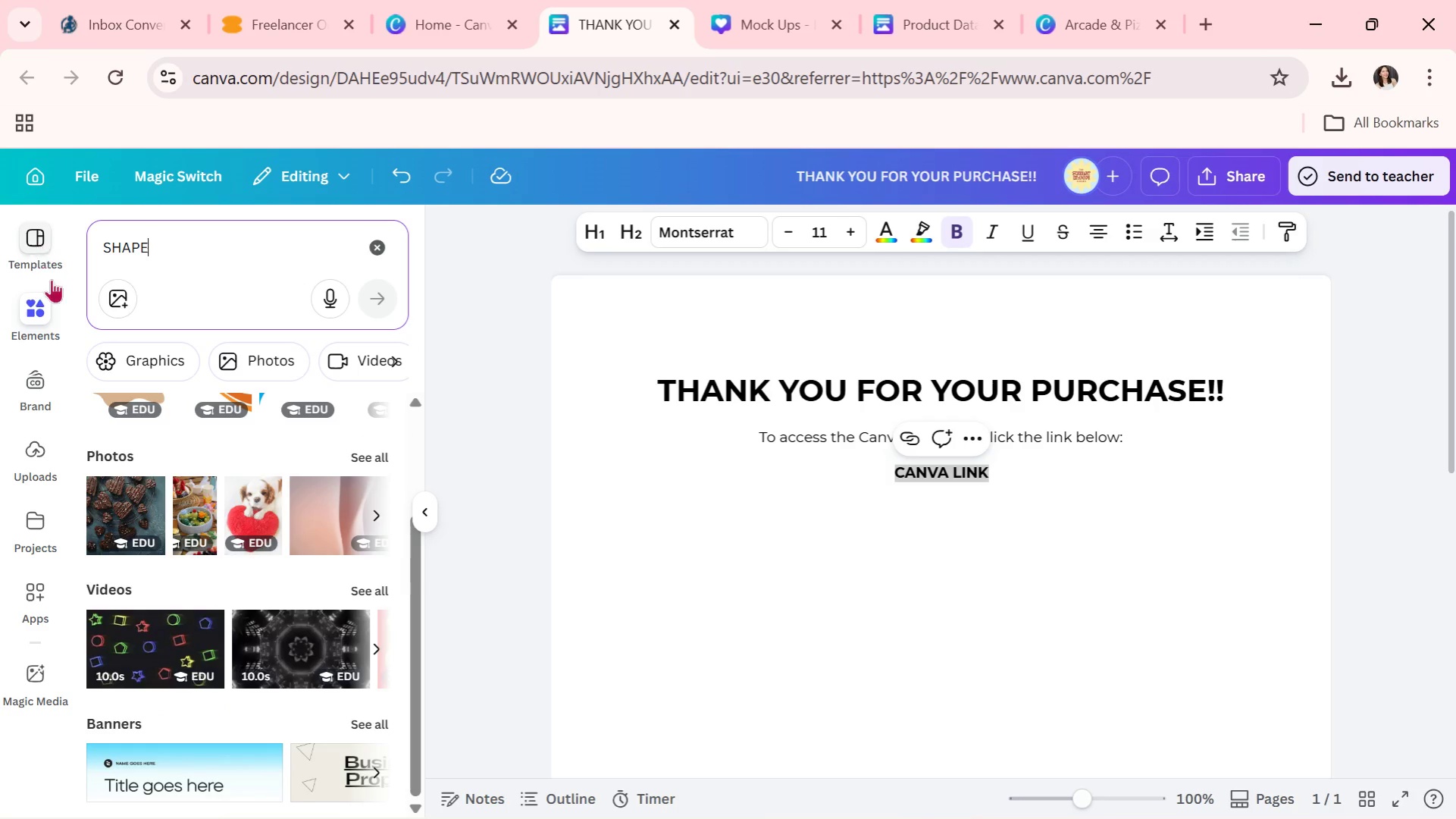 
left_click([45, 318])
 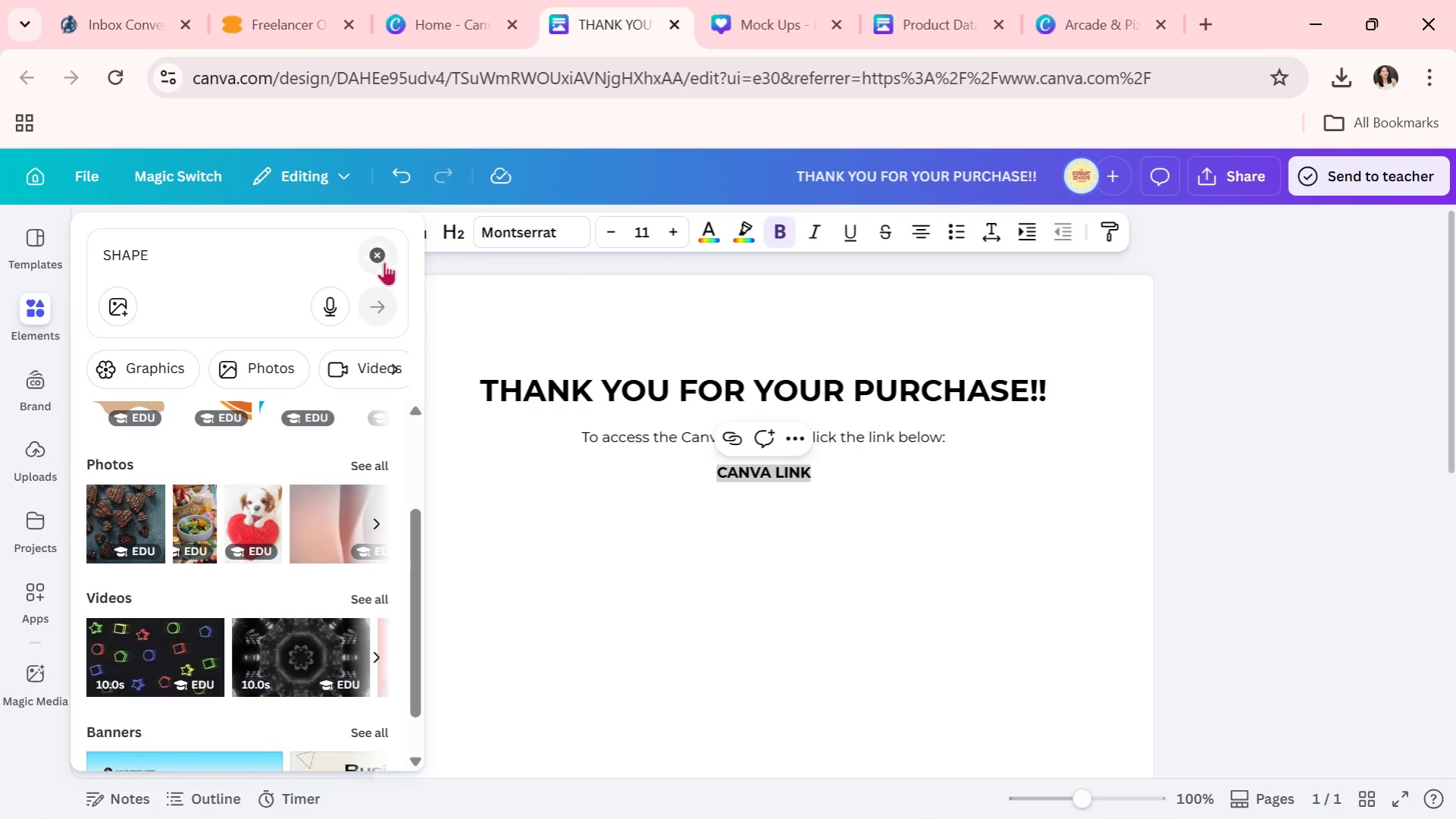 
left_click([374, 262])
 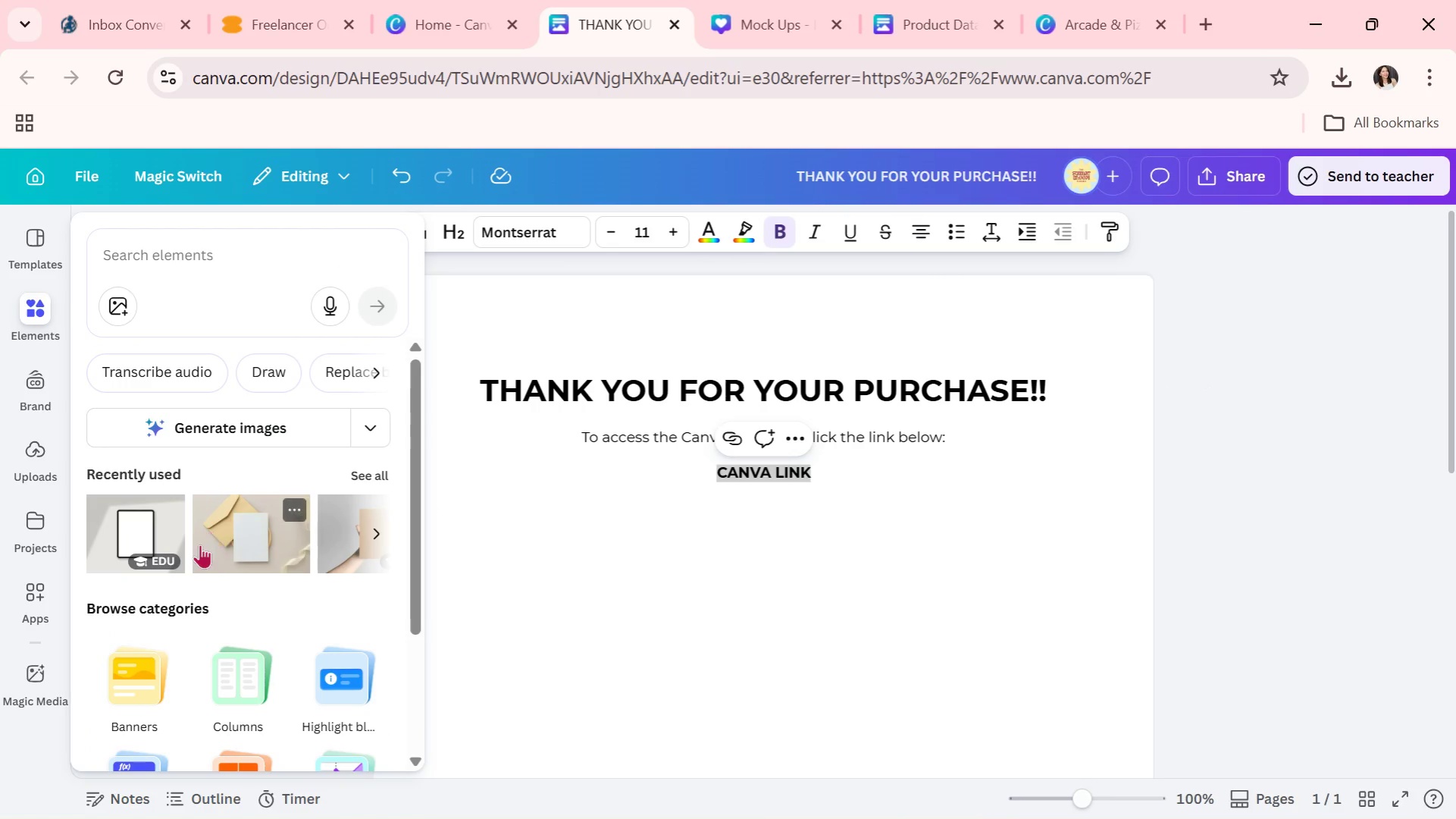 
scroll: coordinate [289, 597], scroll_direction: up, amount: 3.0
 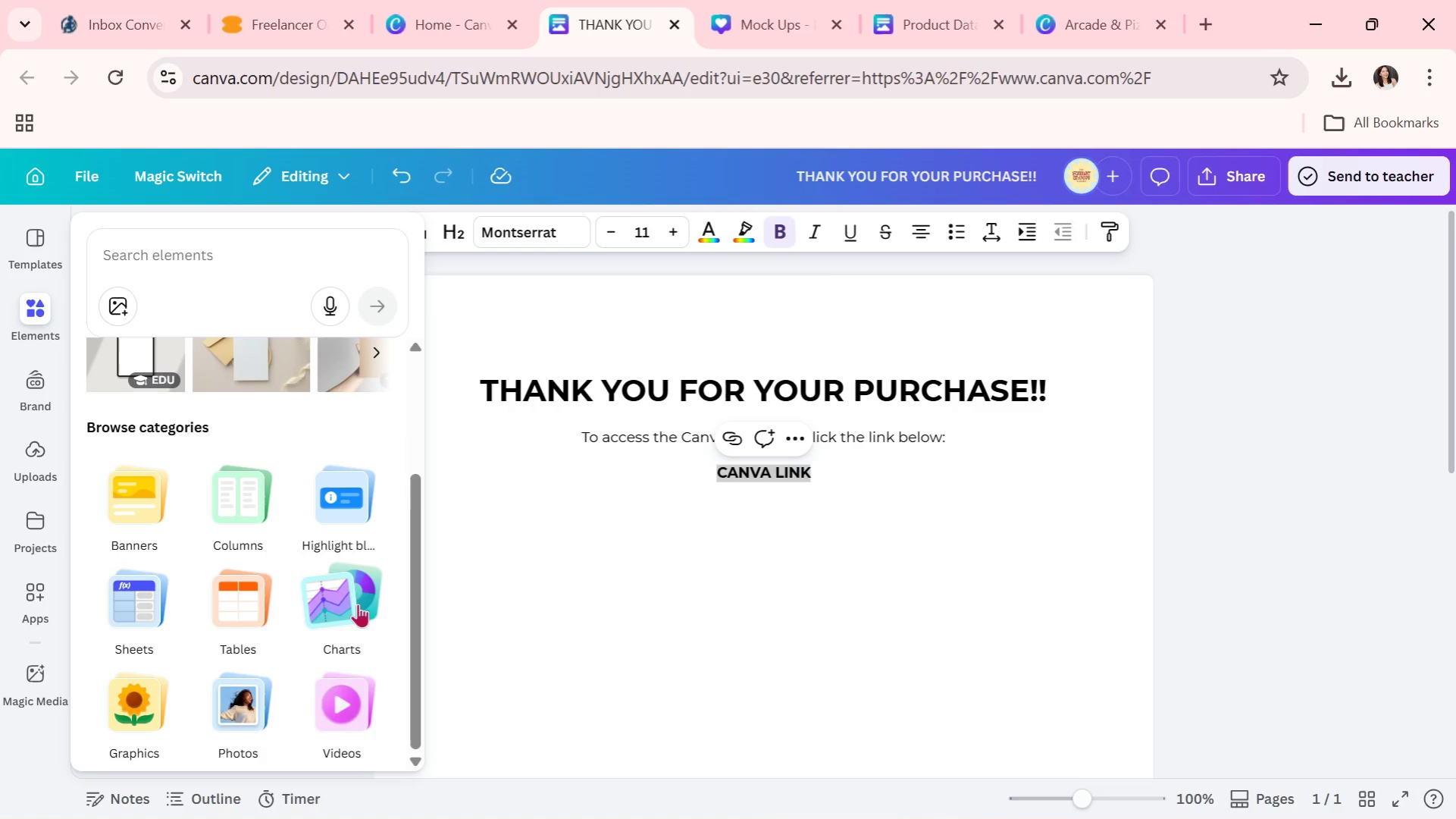 
scroll: coordinate [314, 693], scroll_direction: down, amount: 1.0
 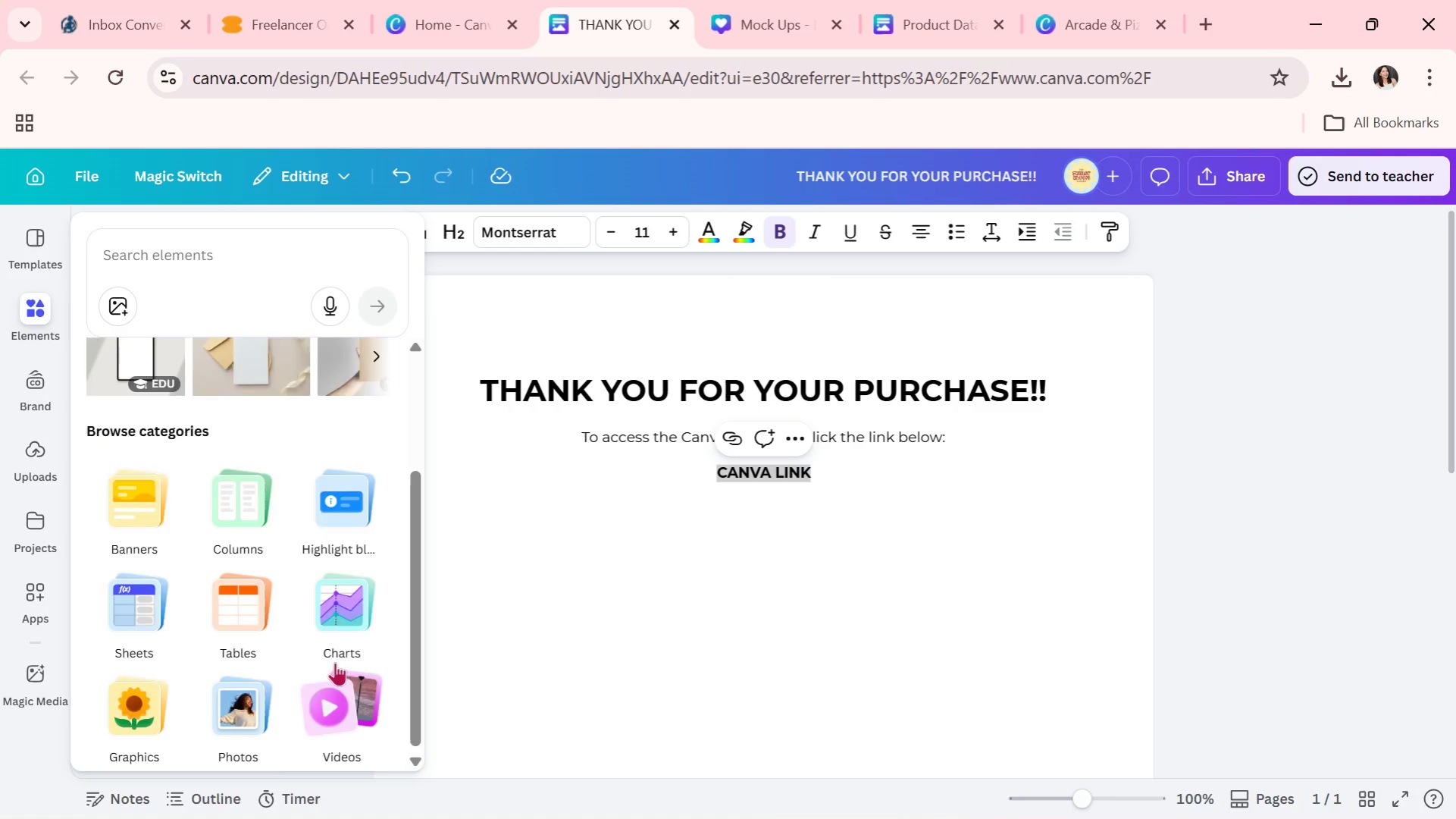 
scroll: coordinate [337, 659], scroll_direction: up, amount: 3.0
 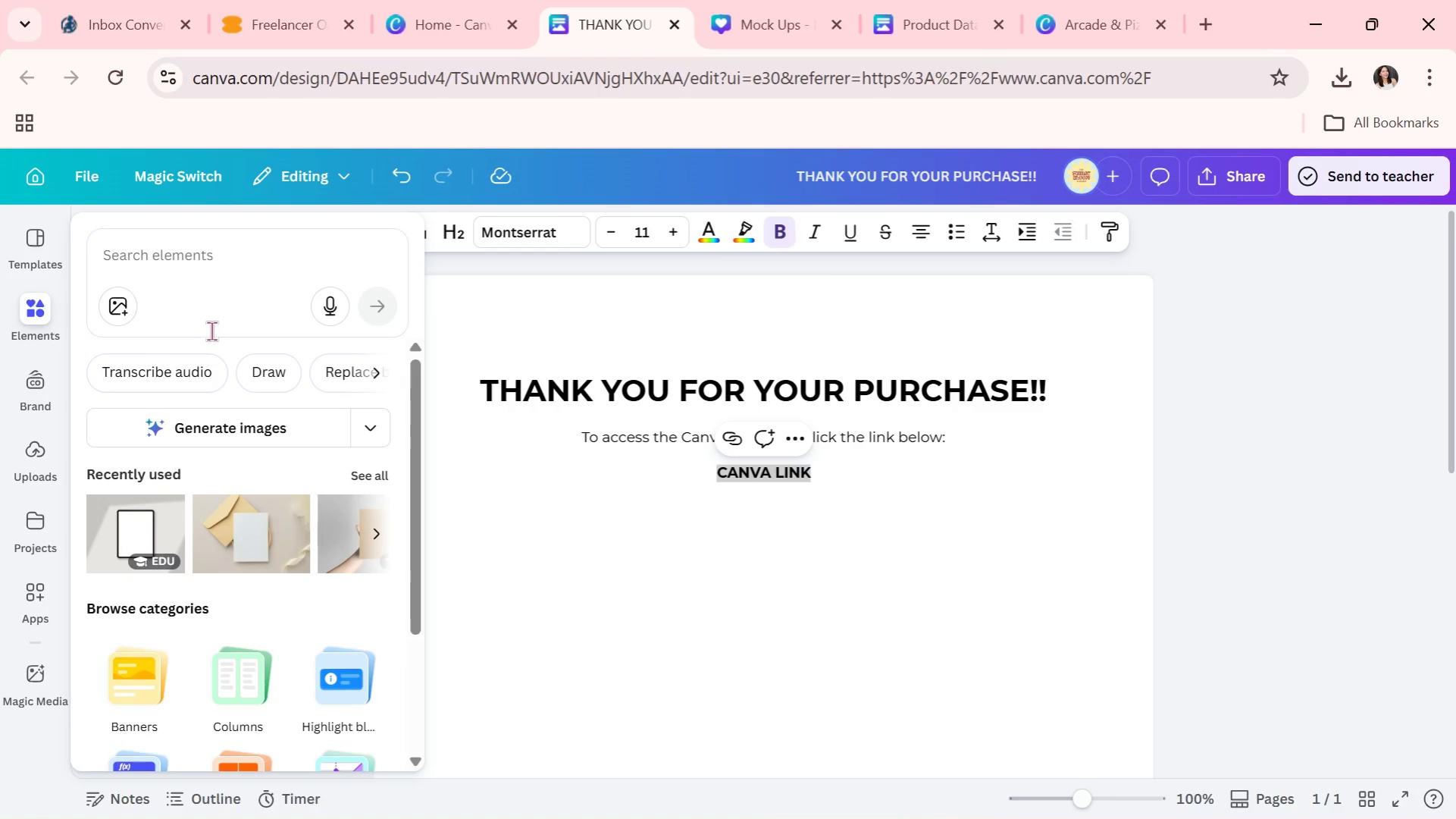 
left_click([219, 272])
 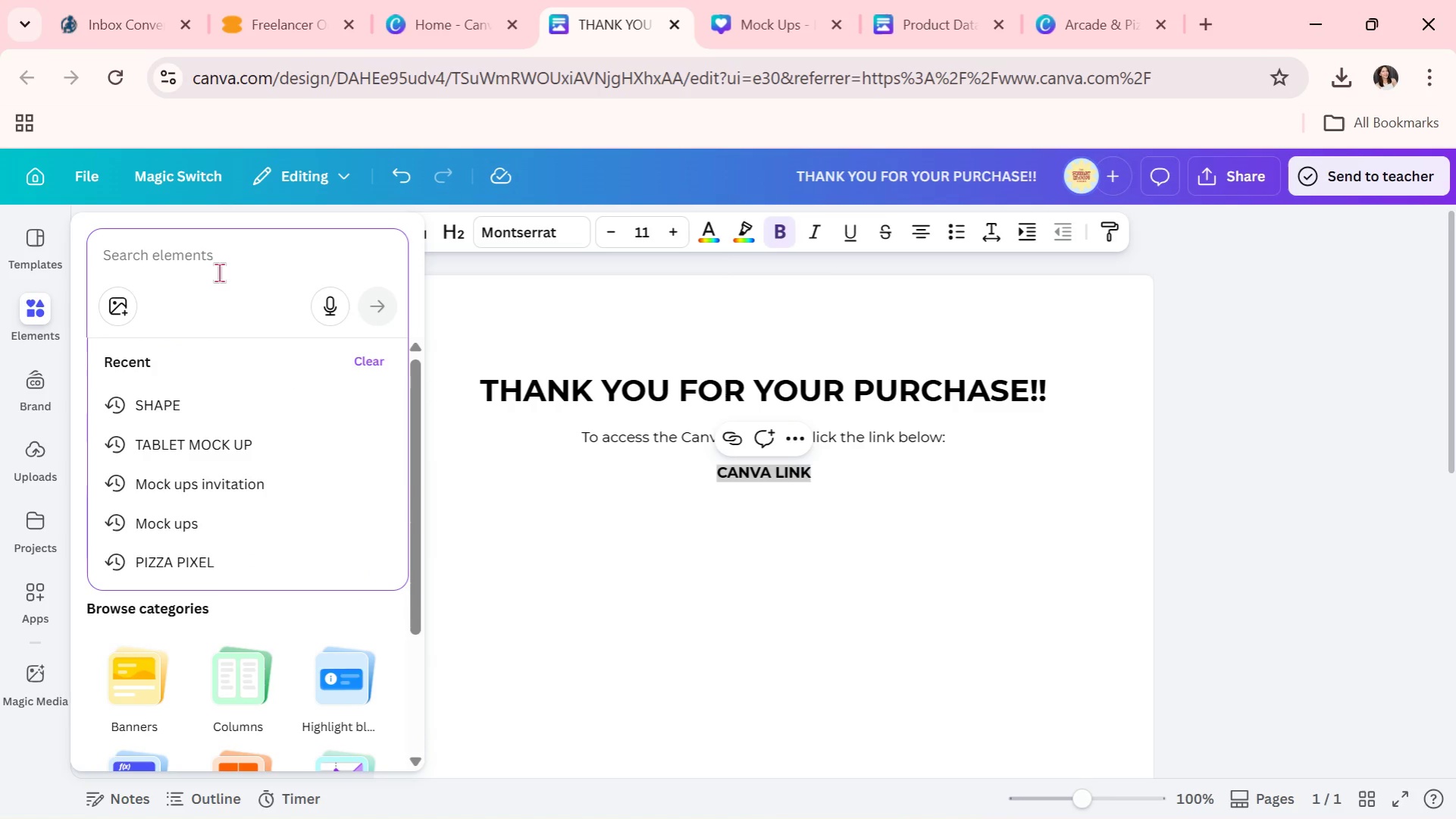 
type(OVAL)
 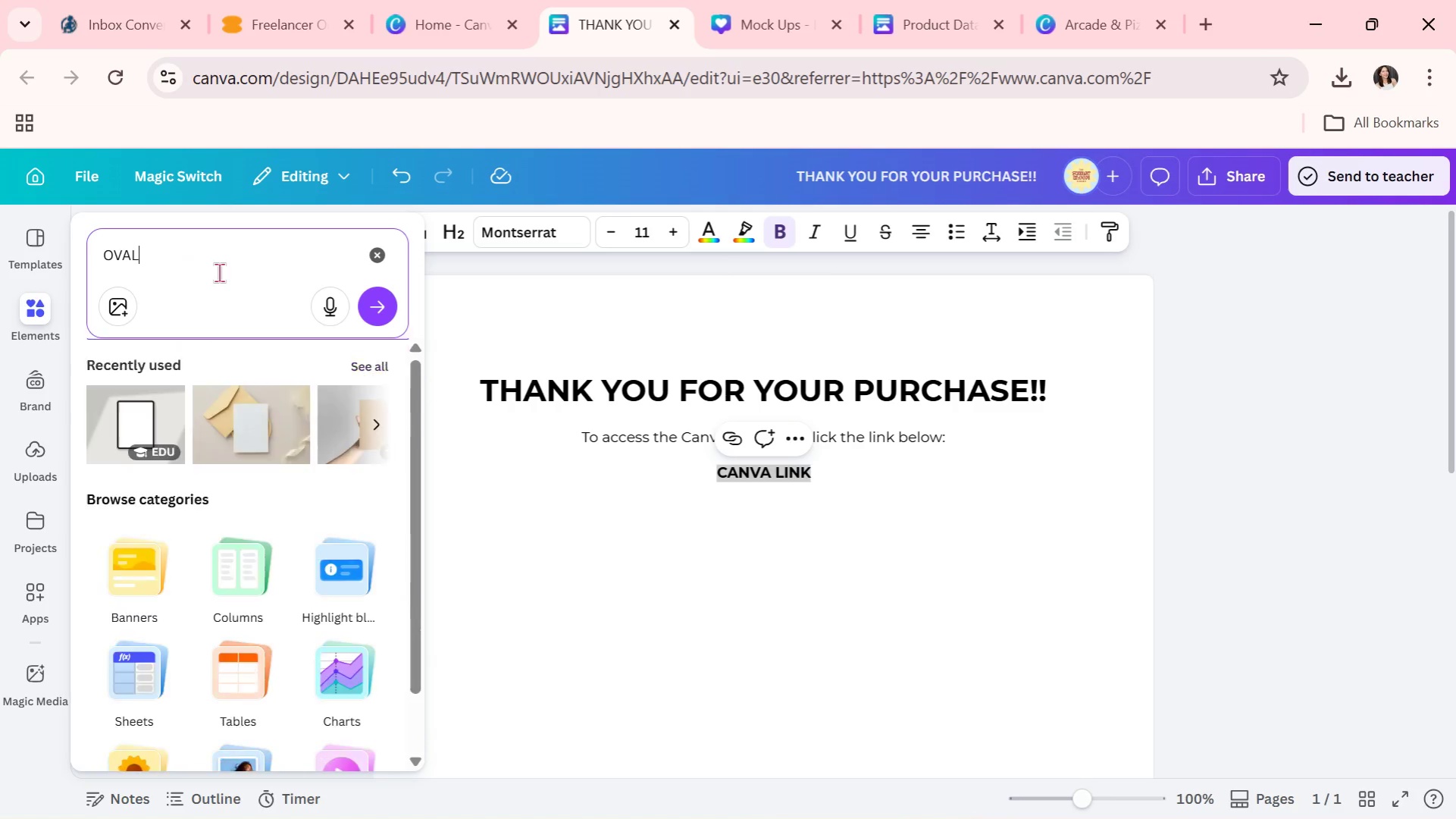 
key(Enter)
 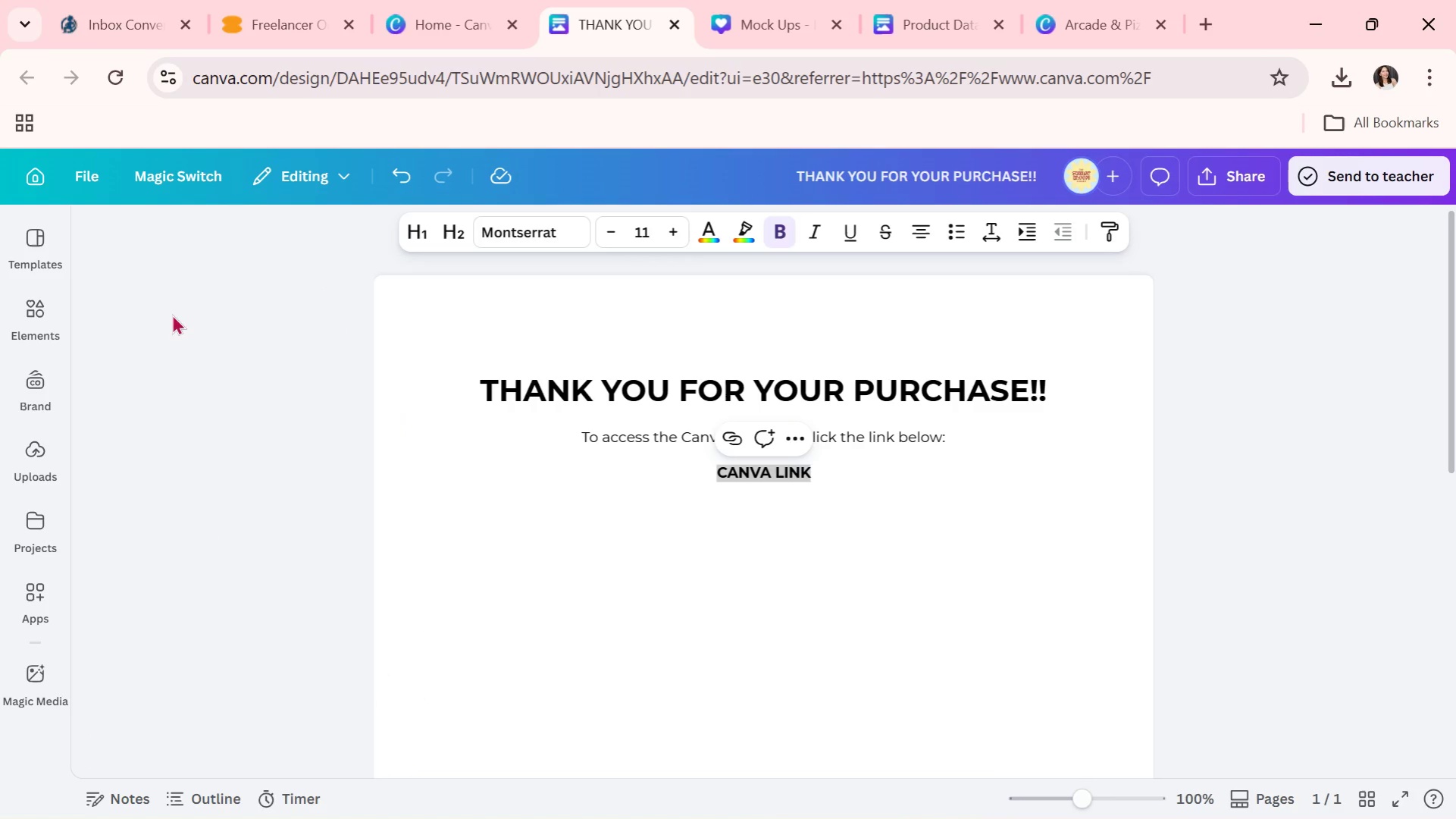 
left_click([49, 302])
 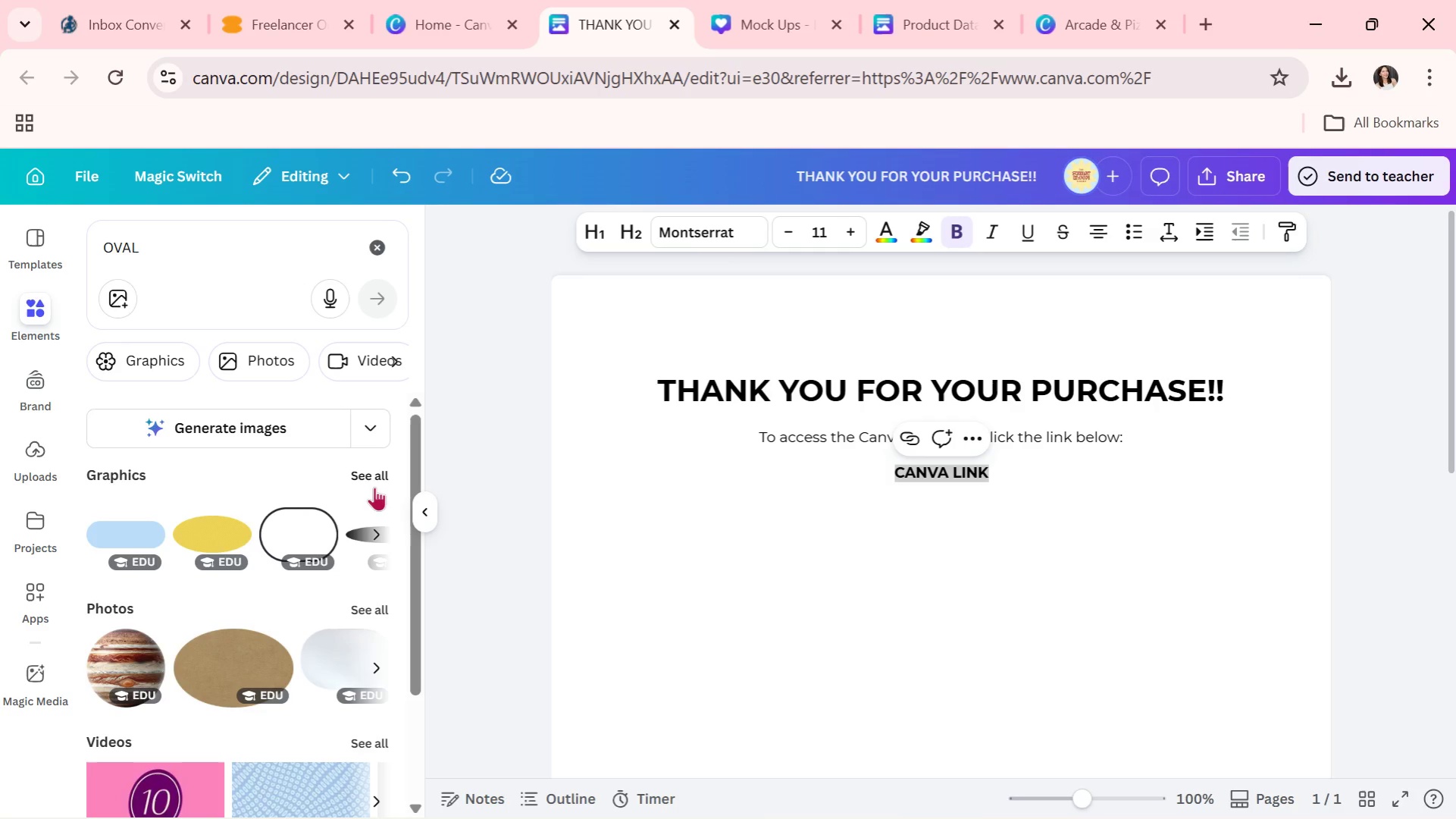 
left_click([373, 480])
 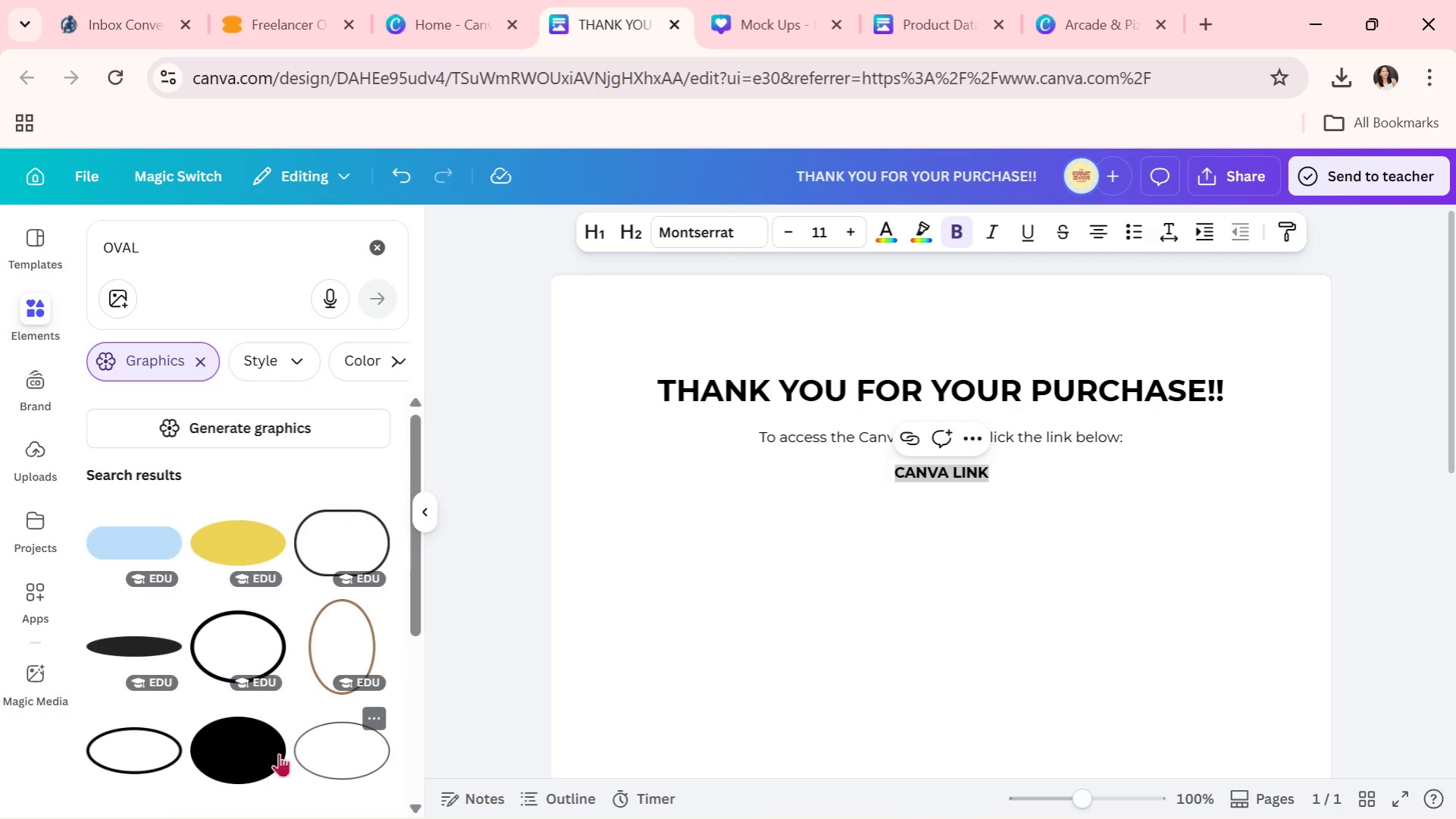 
scroll: coordinate [238, 711], scroll_direction: down, amount: 1.0
 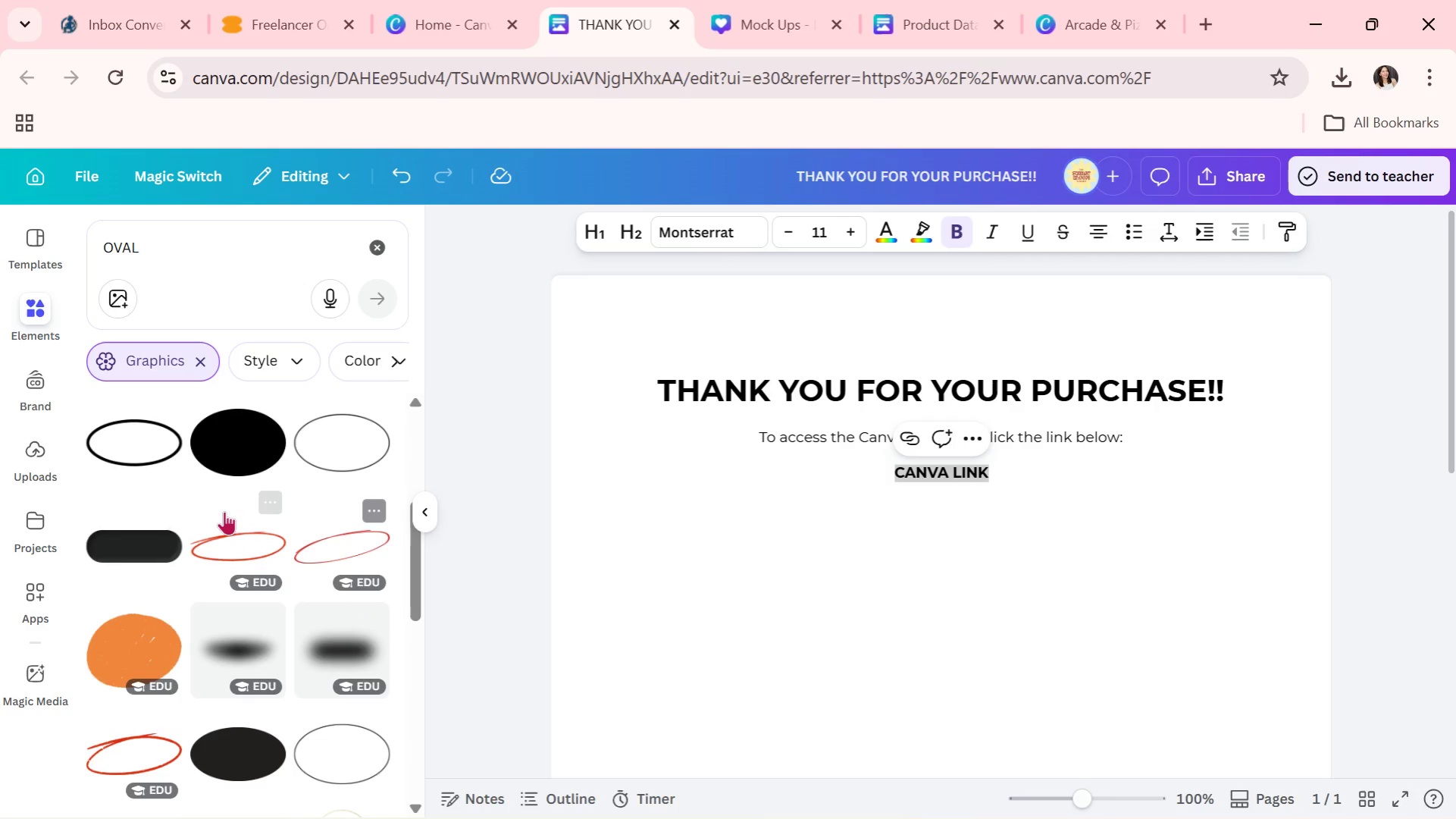 
left_click([109, 550])
 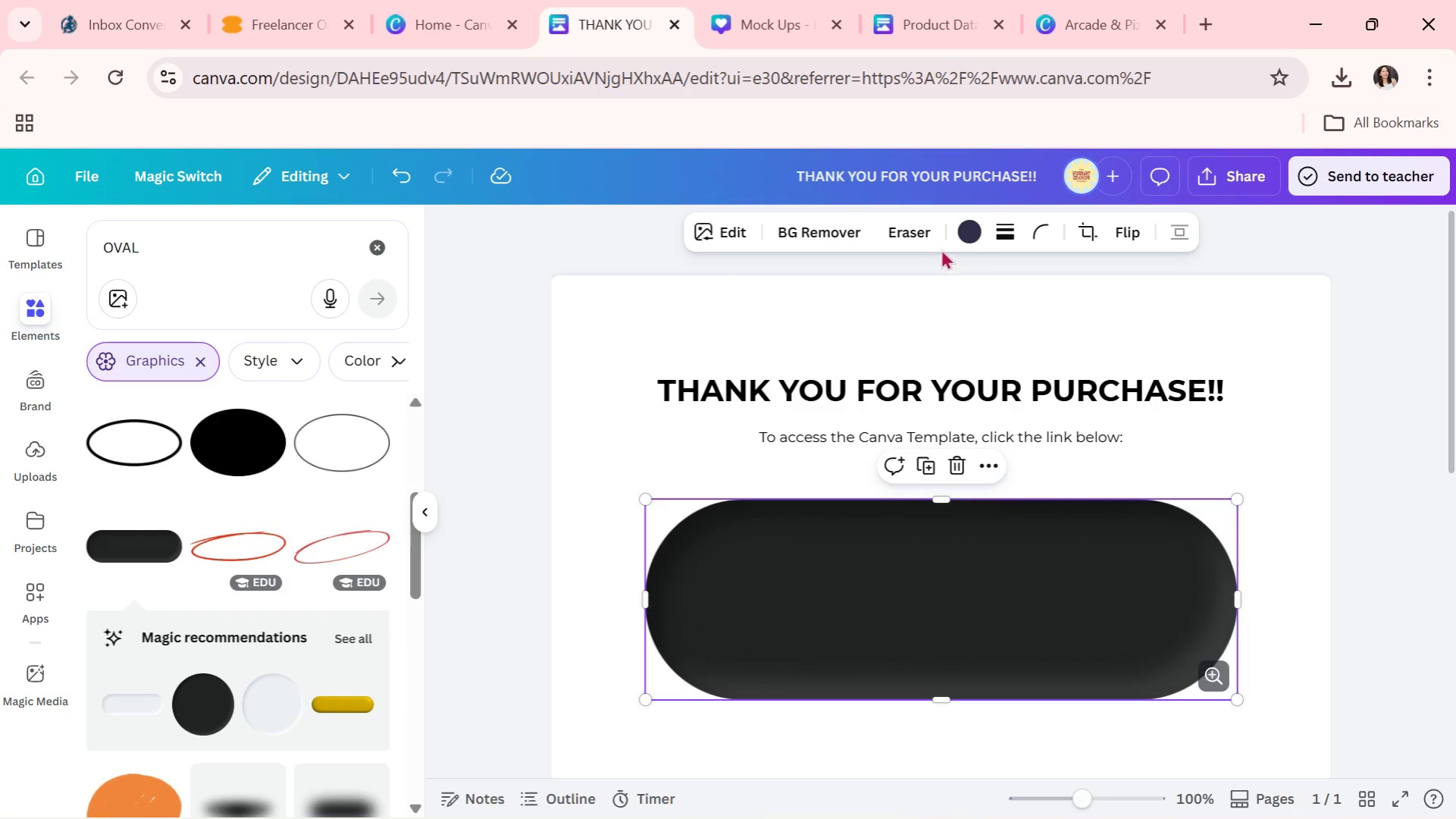 
left_click([978, 235])
 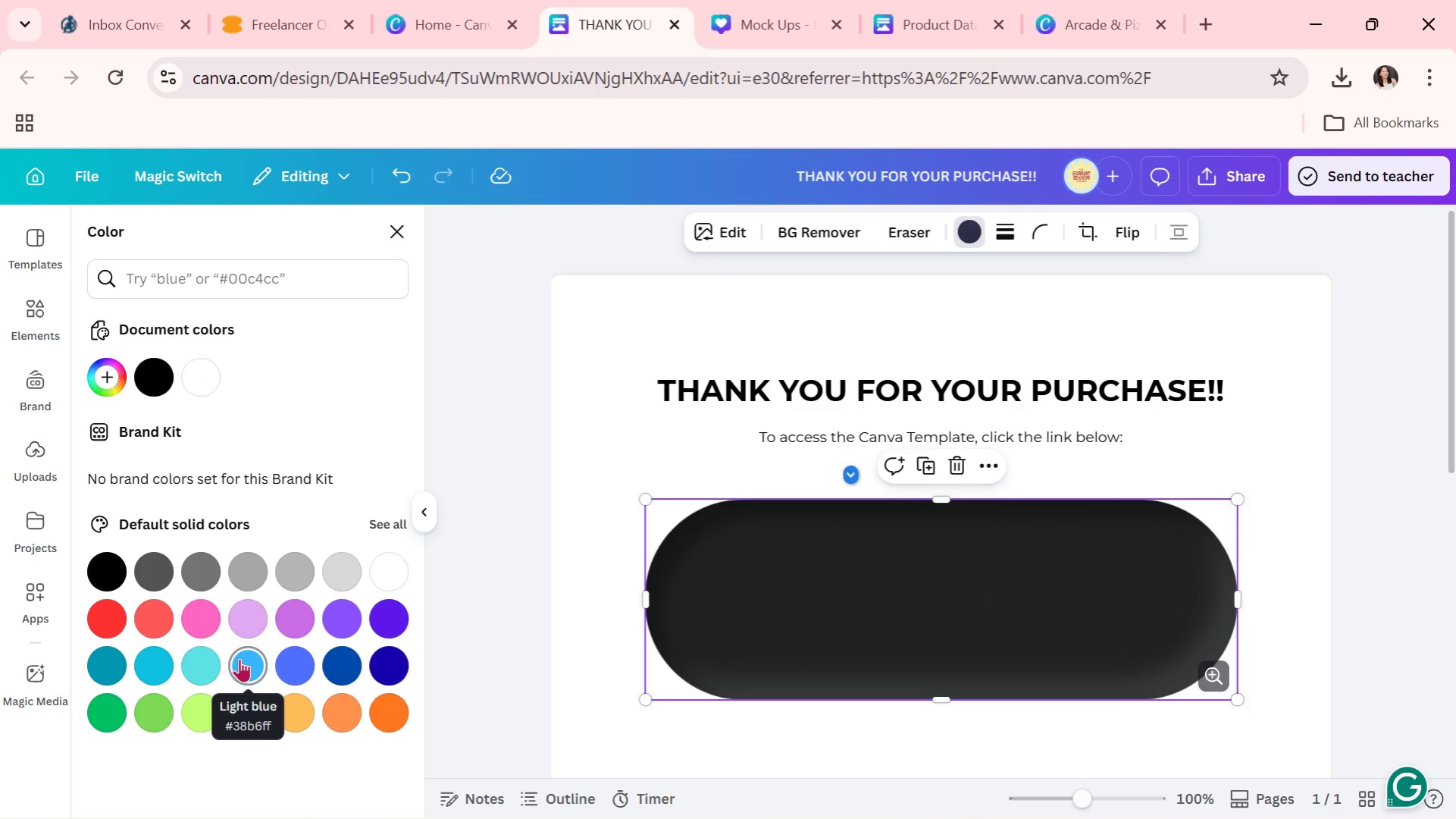 
left_click([200, 673])
 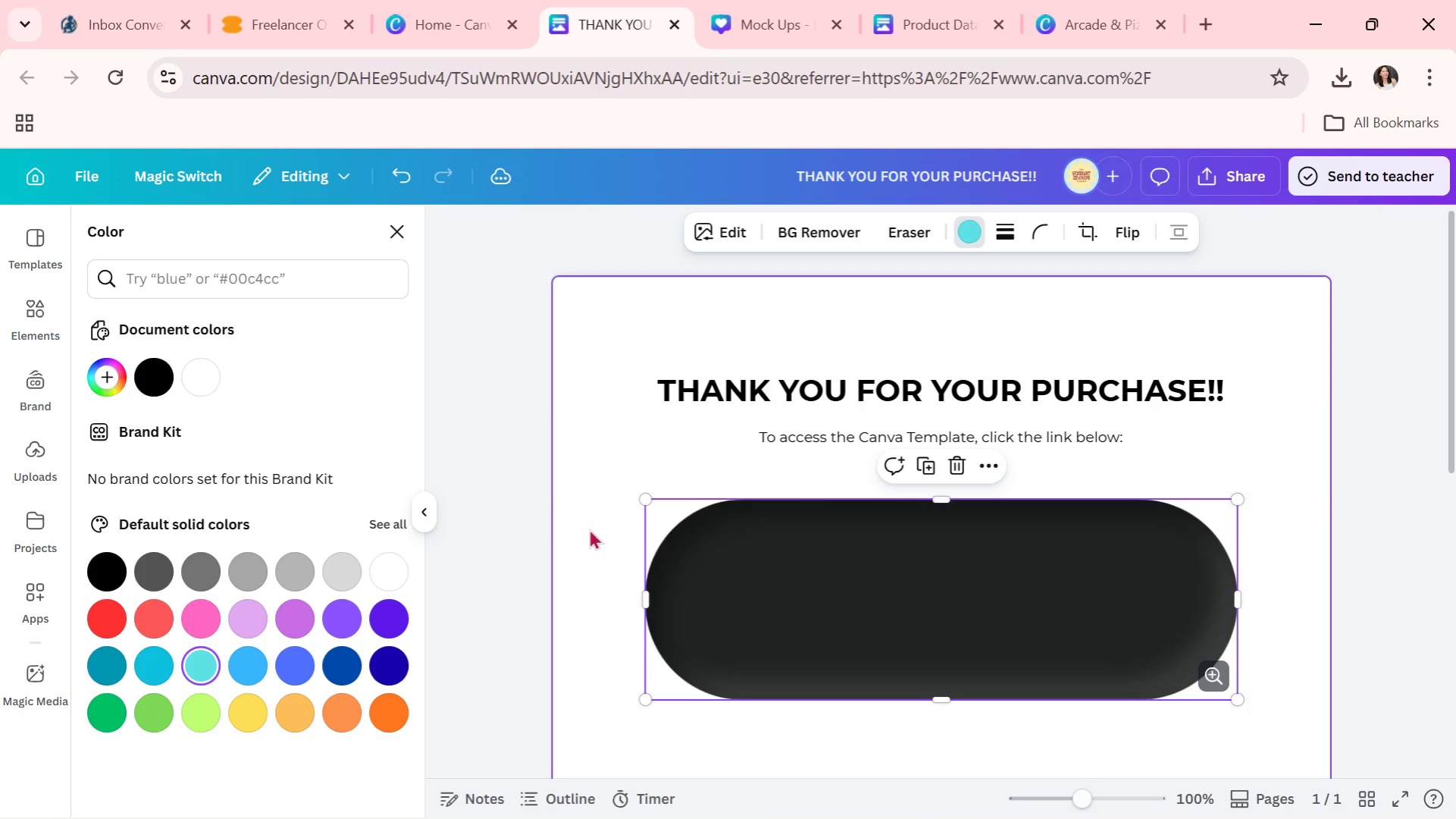 
double_click([1013, 615])
 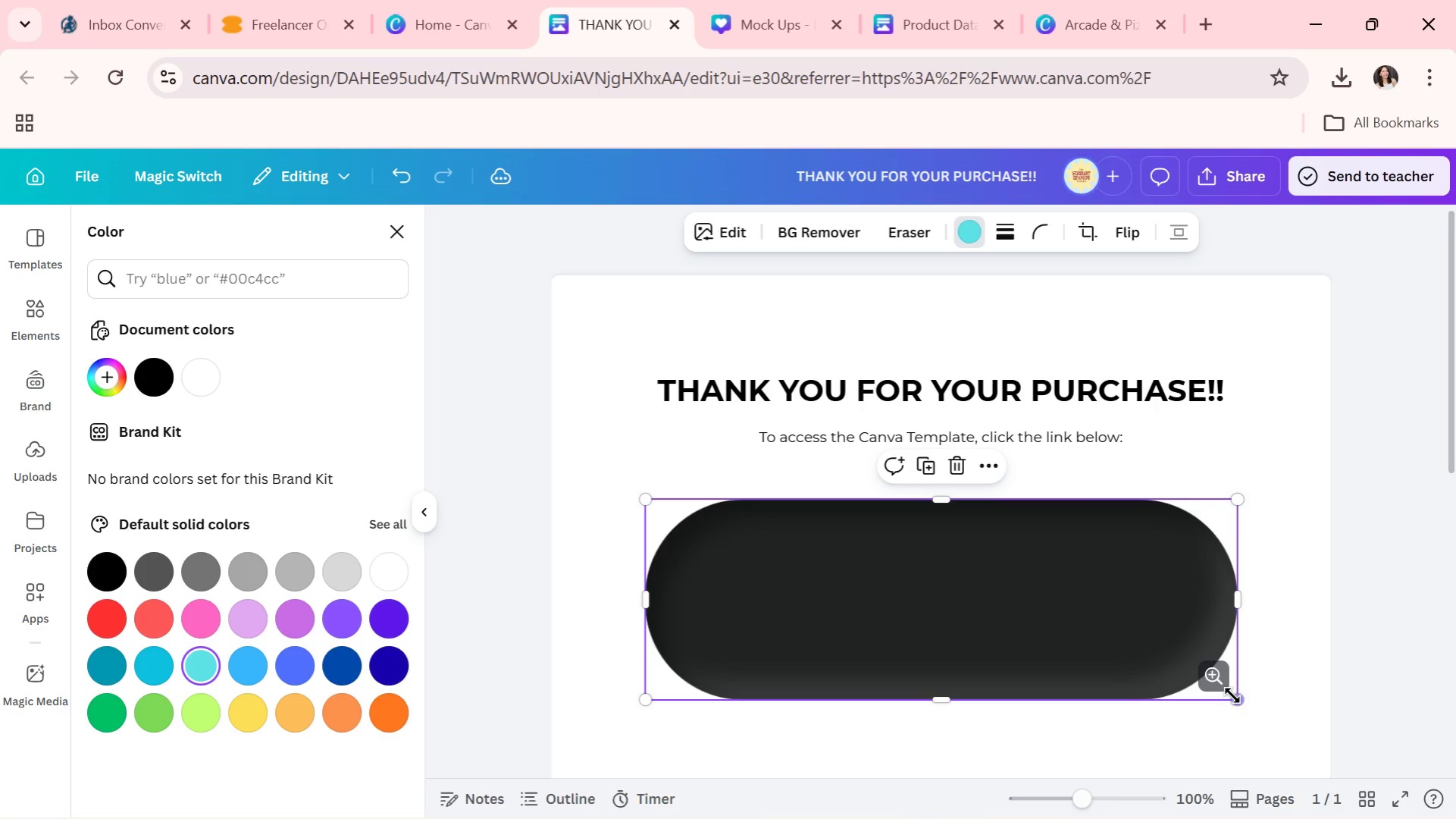 
left_click_drag(start_coordinate=[1232, 695], to_coordinate=[970, 632])
 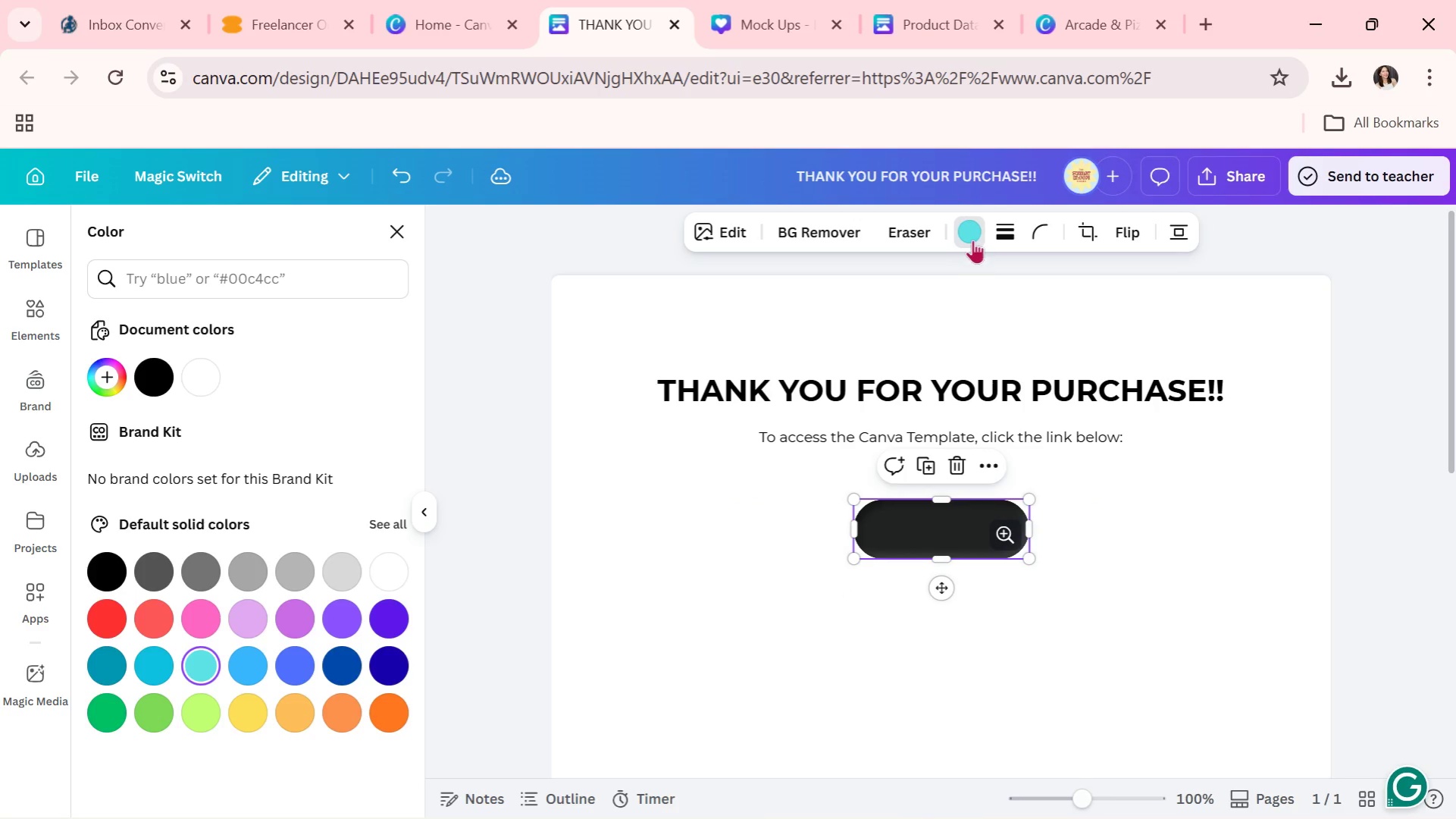 
left_click([972, 236])
 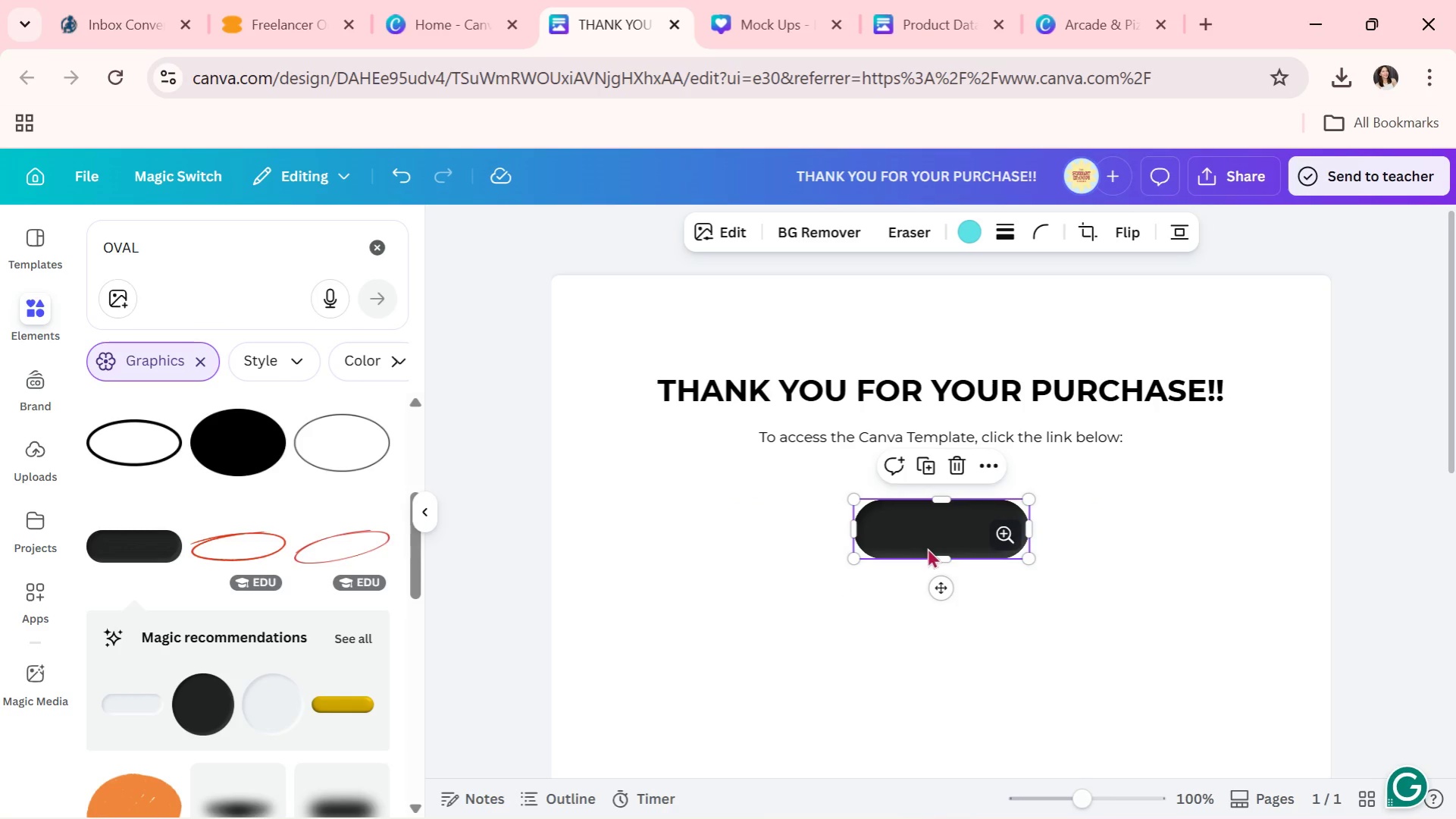 
left_click_drag(start_coordinate=[843, 646], to_coordinate=[847, 642])
 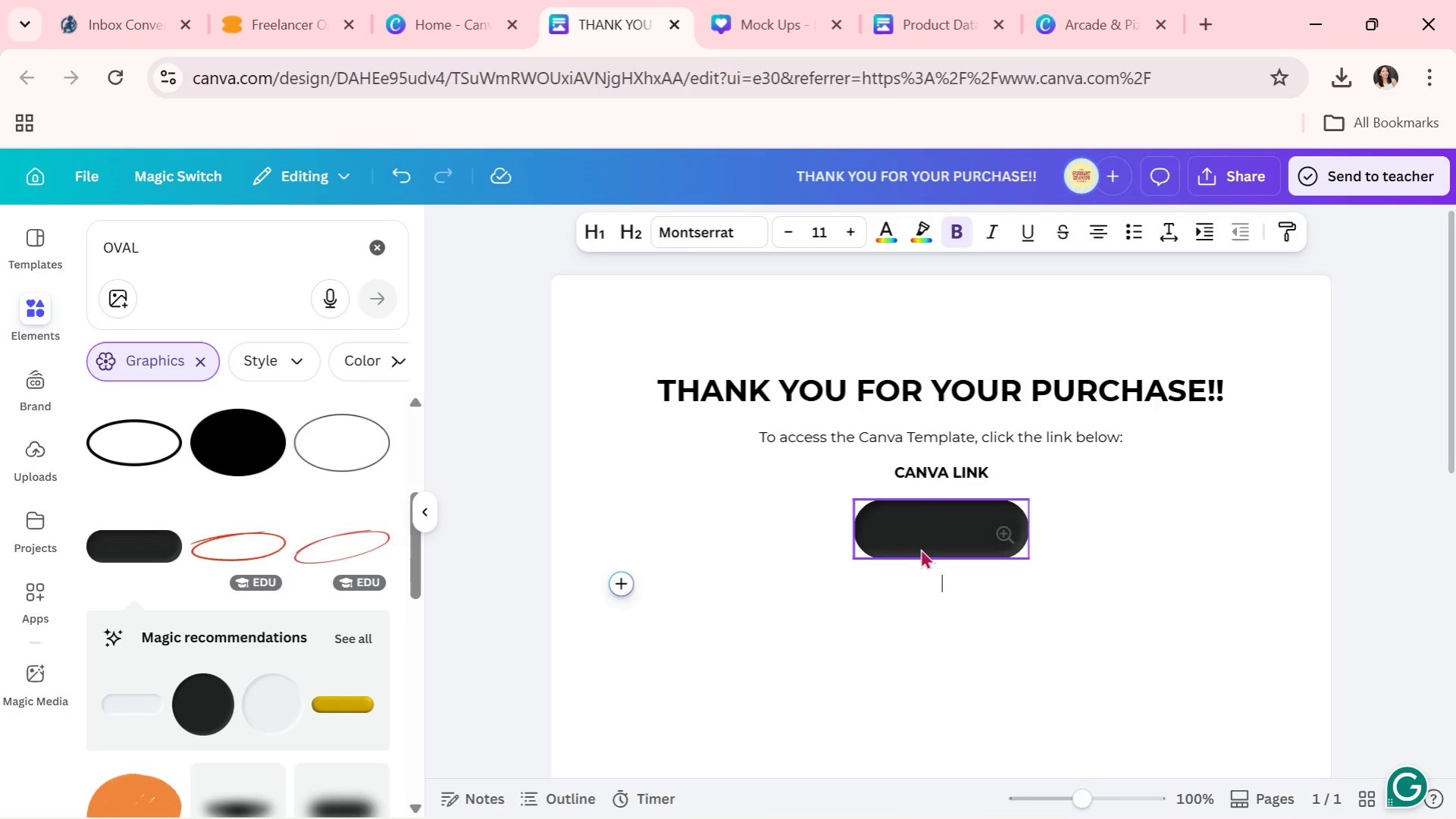 
triple_click([920, 548])
 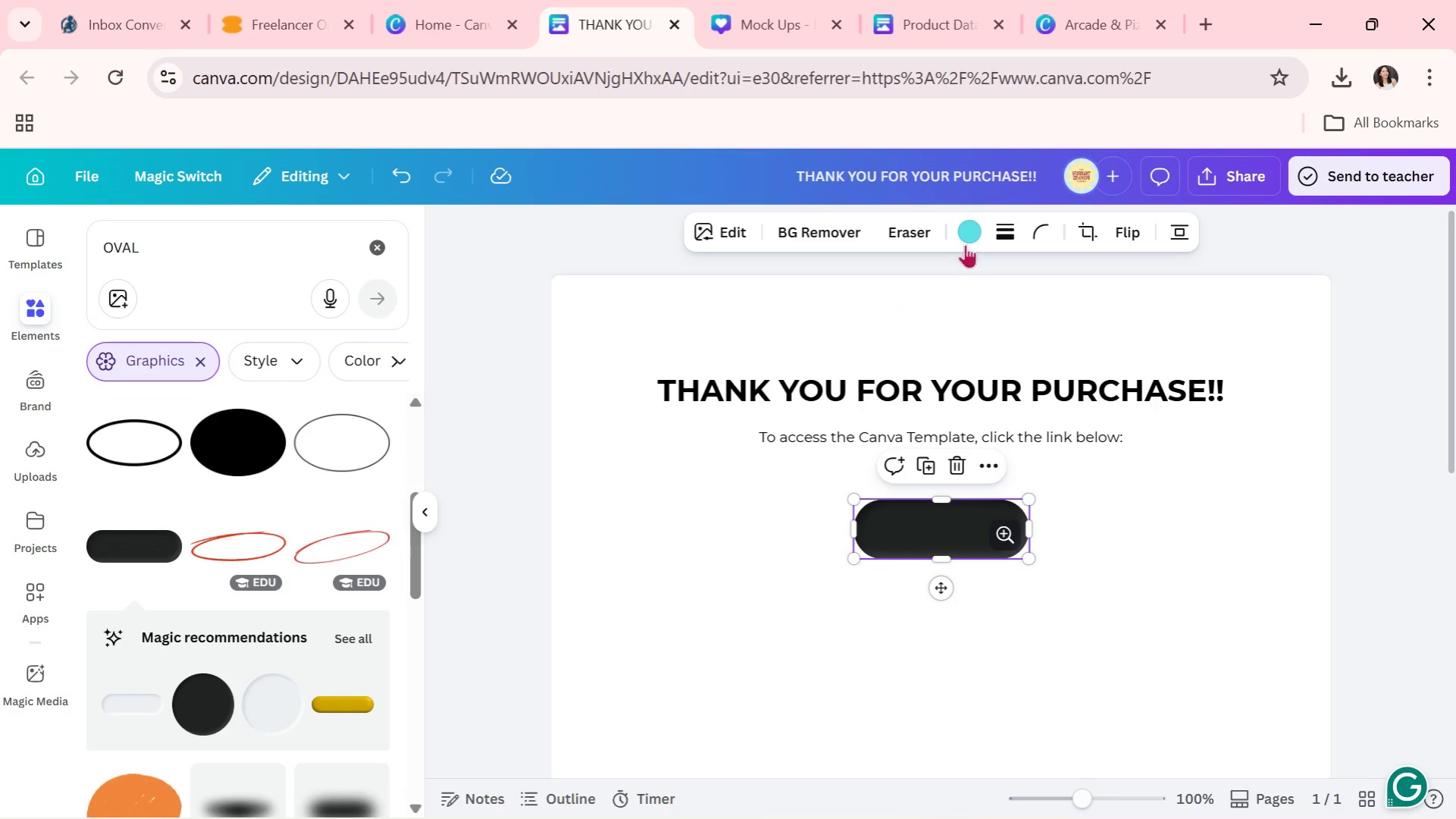 
left_click([966, 240])
 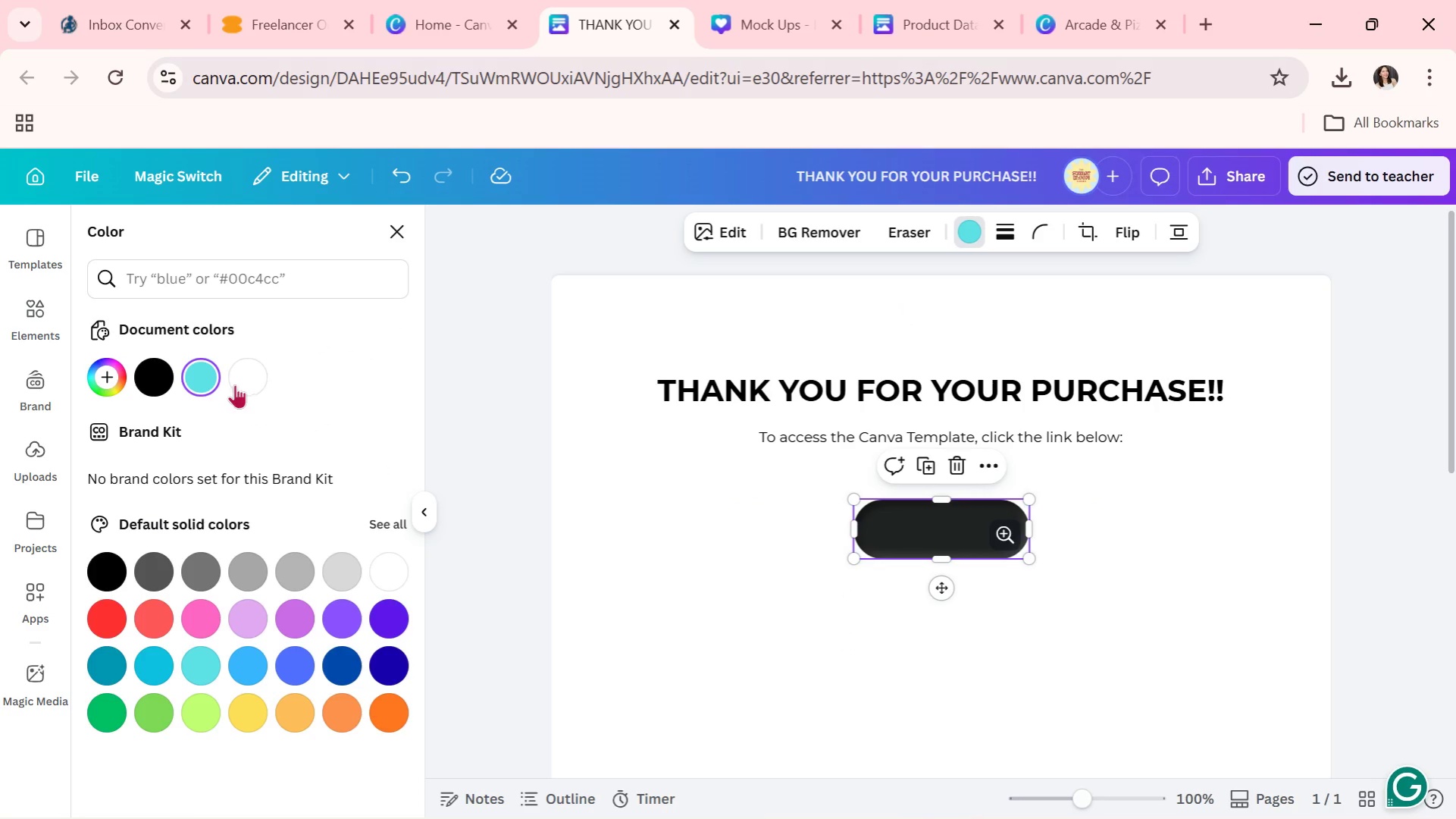 
left_click([166, 376])
 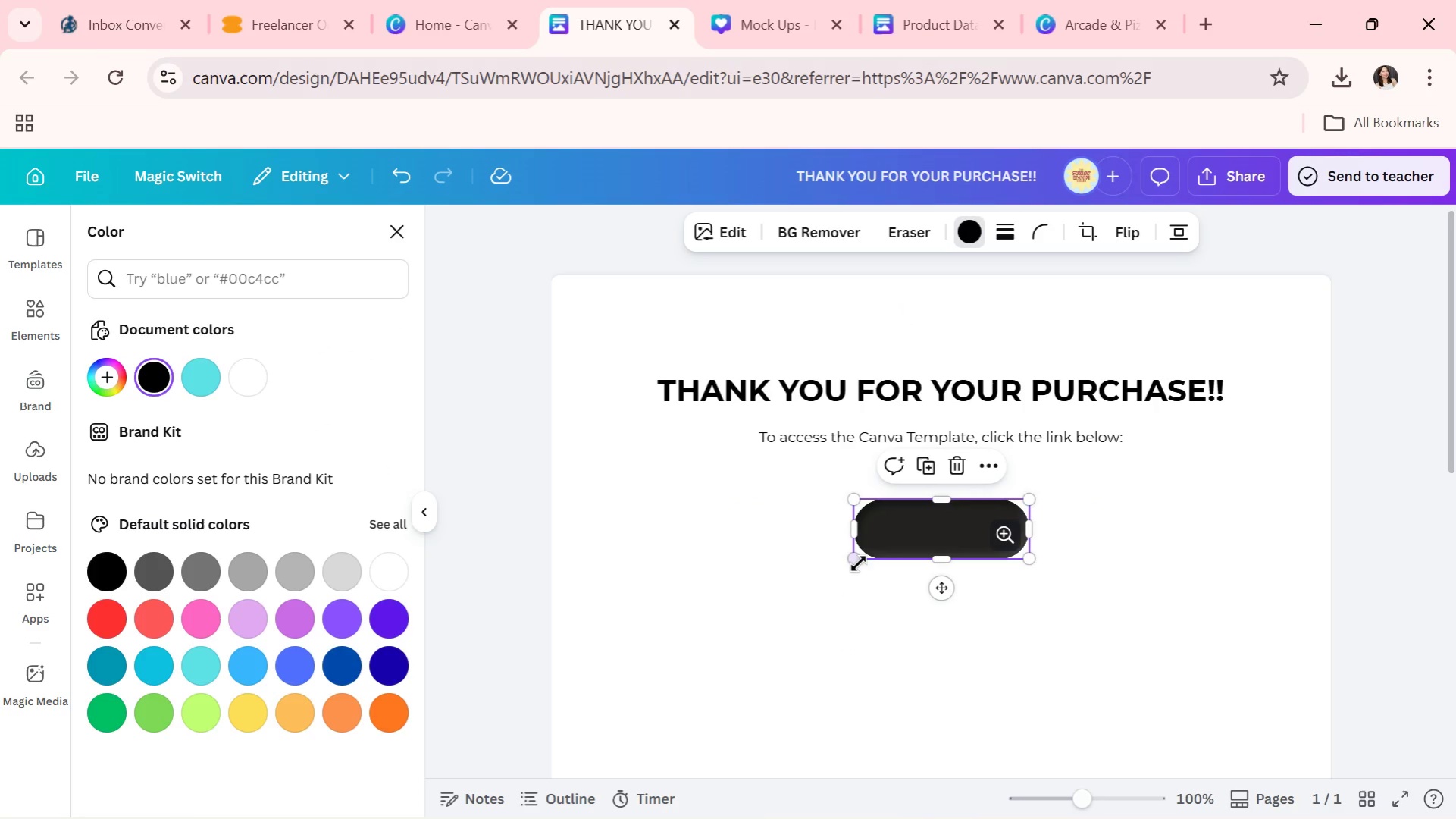 
left_click([862, 577])
 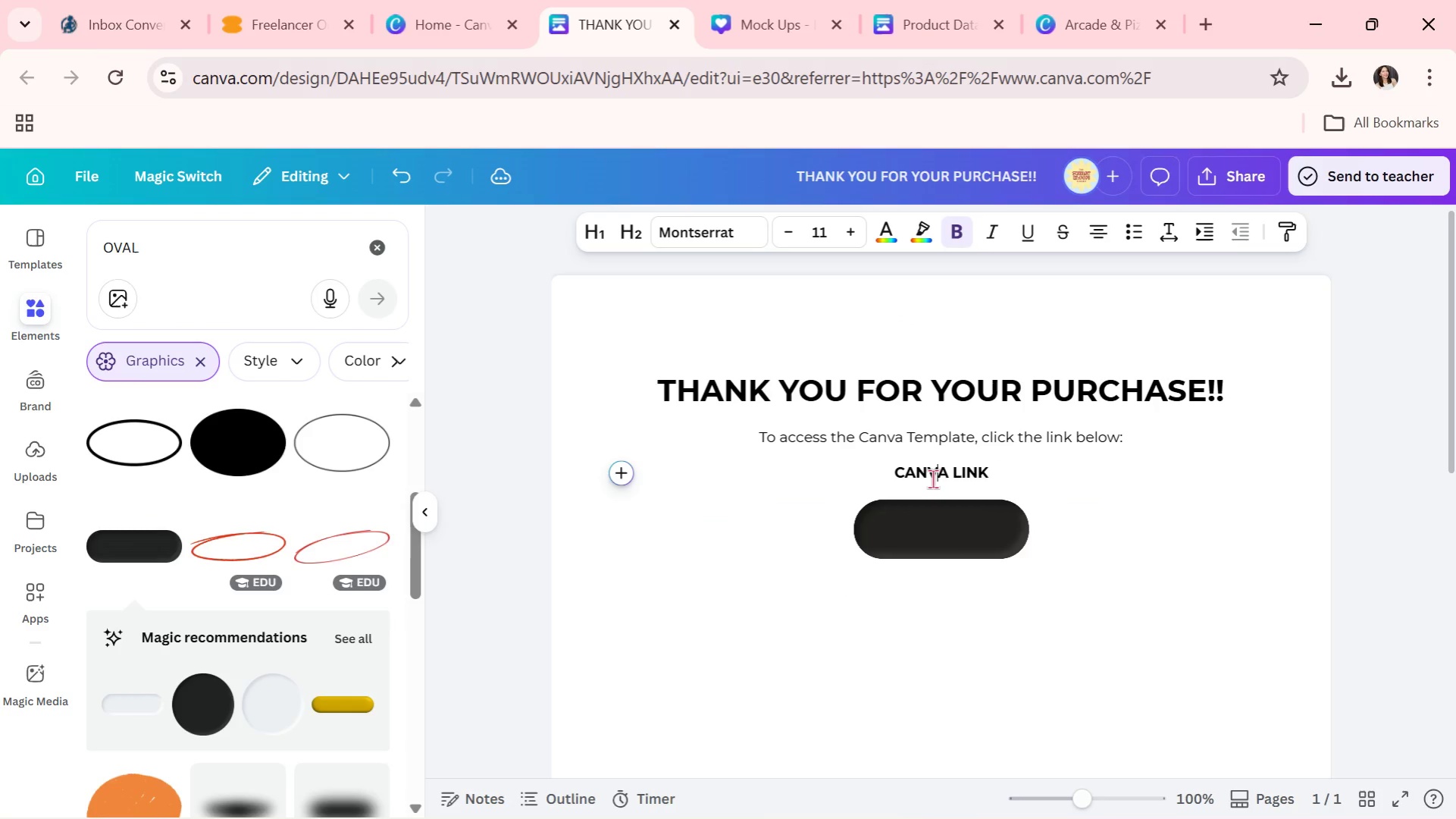 
double_click([944, 474])
 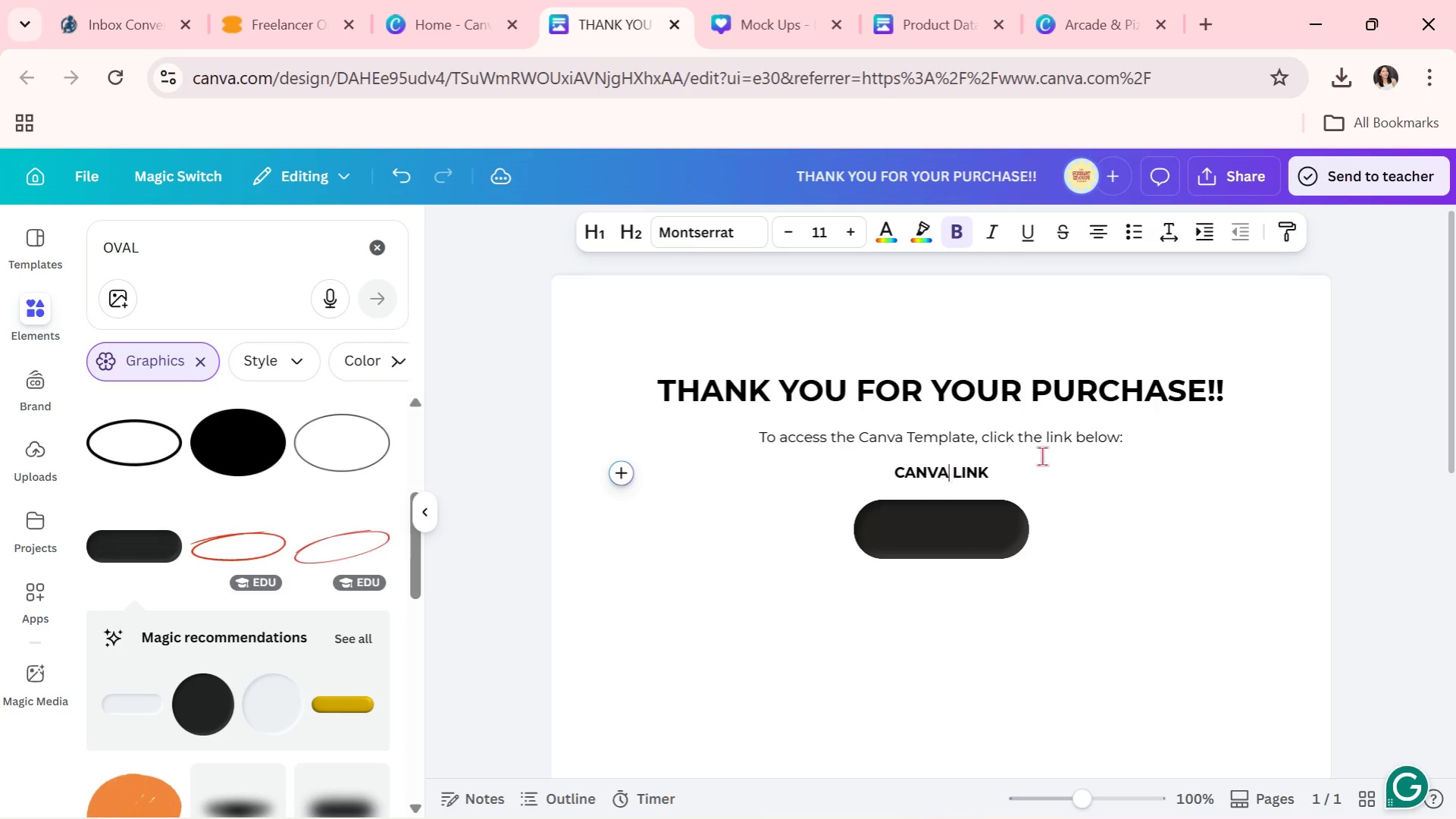 
triple_click([1041, 456])
 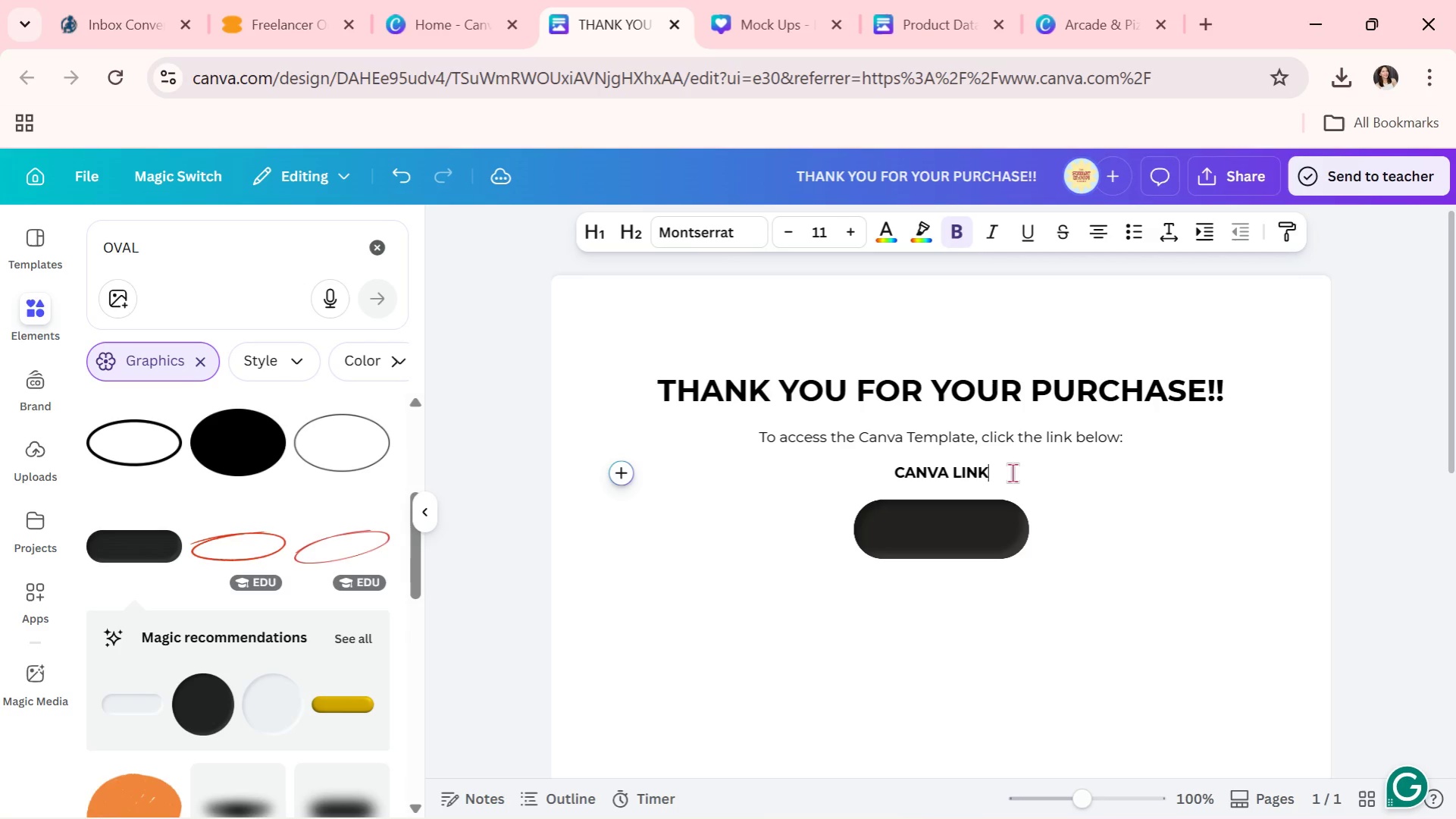 
left_click_drag(start_coordinate=[1012, 472], to_coordinate=[844, 469])
 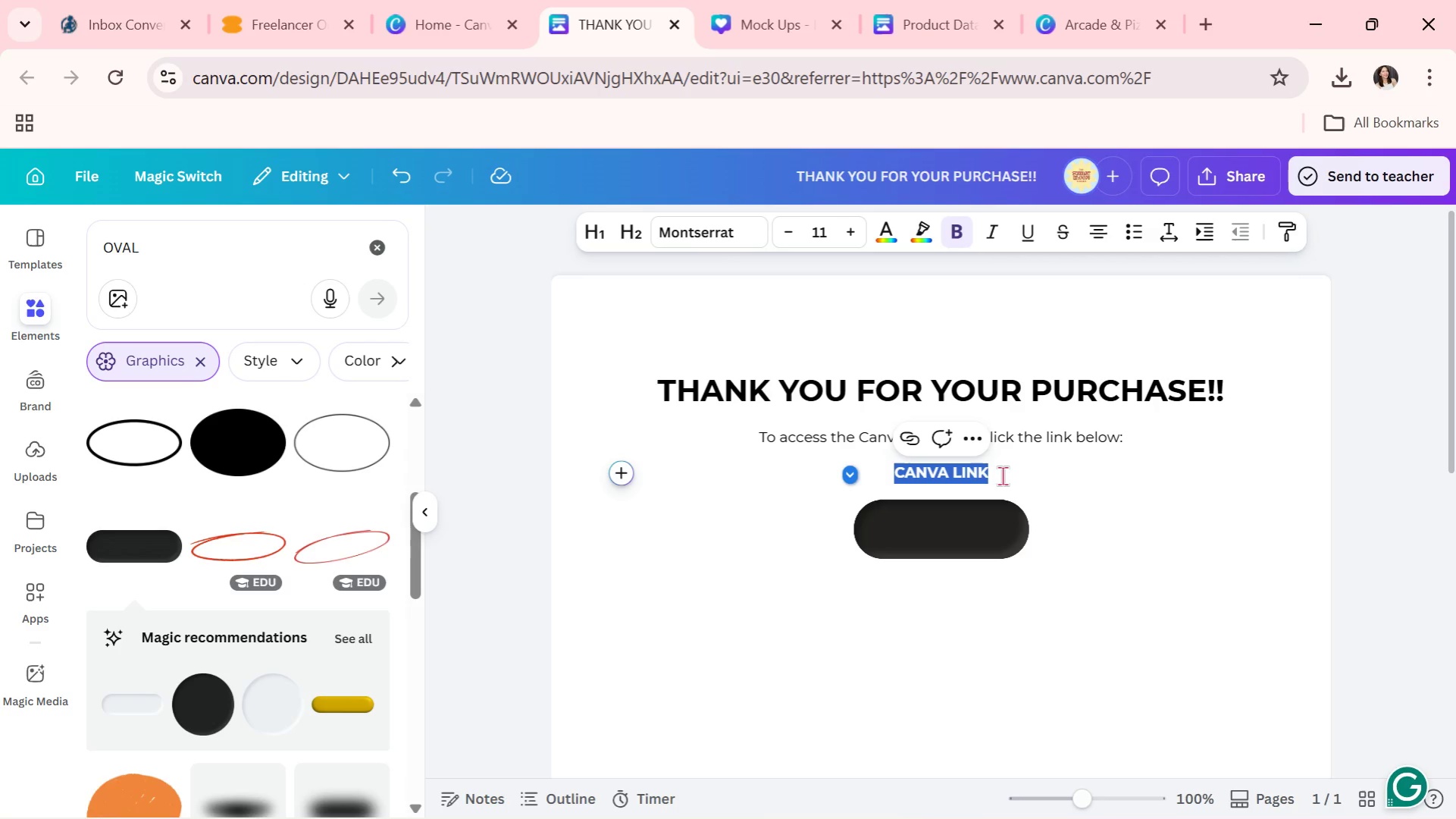 
key(Control+ControlLeft)
 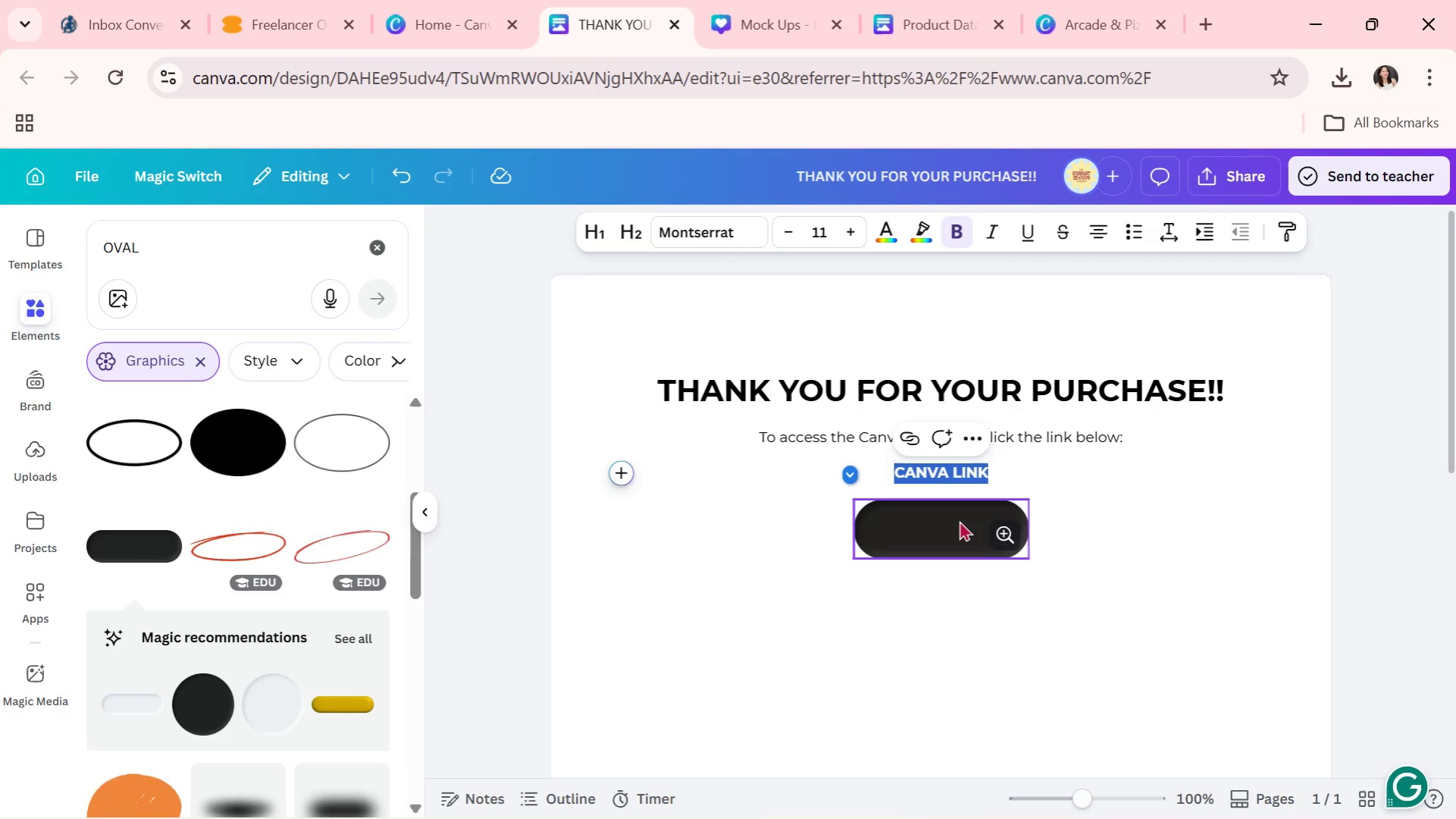 
key(Control+C)
 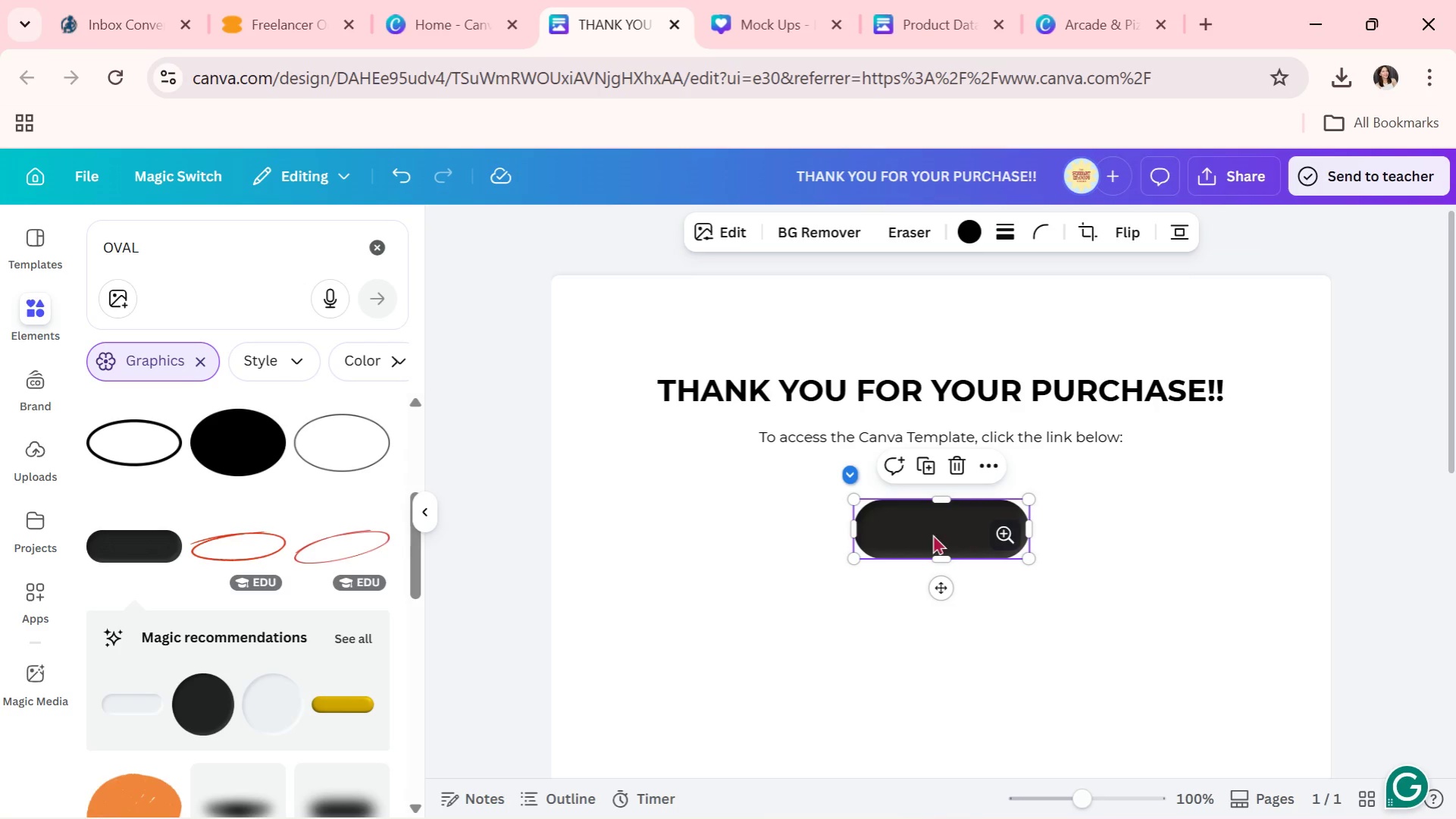 
double_click([932, 535])
 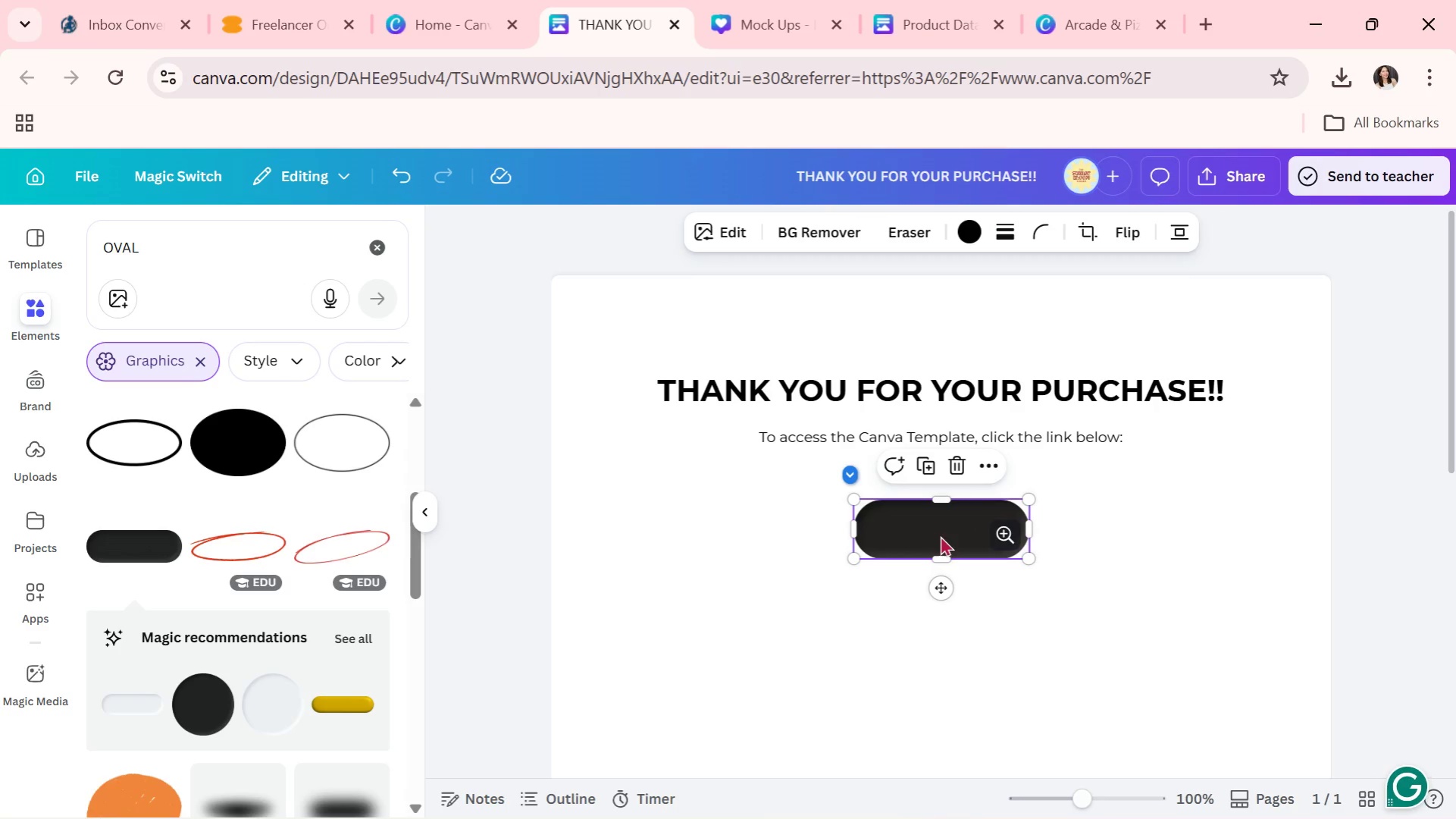 
triple_click([946, 535])
 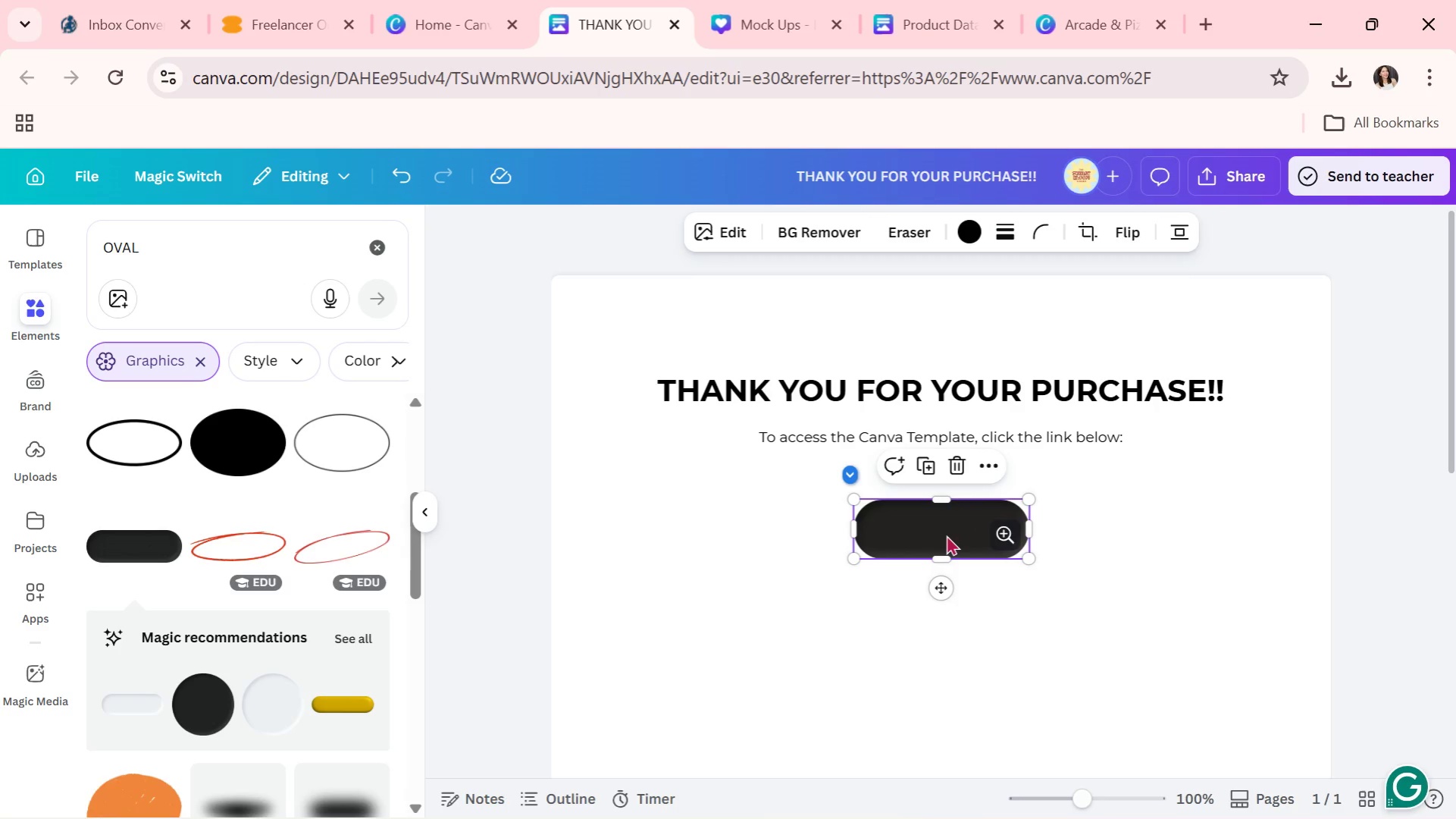 
triple_click([946, 535])
 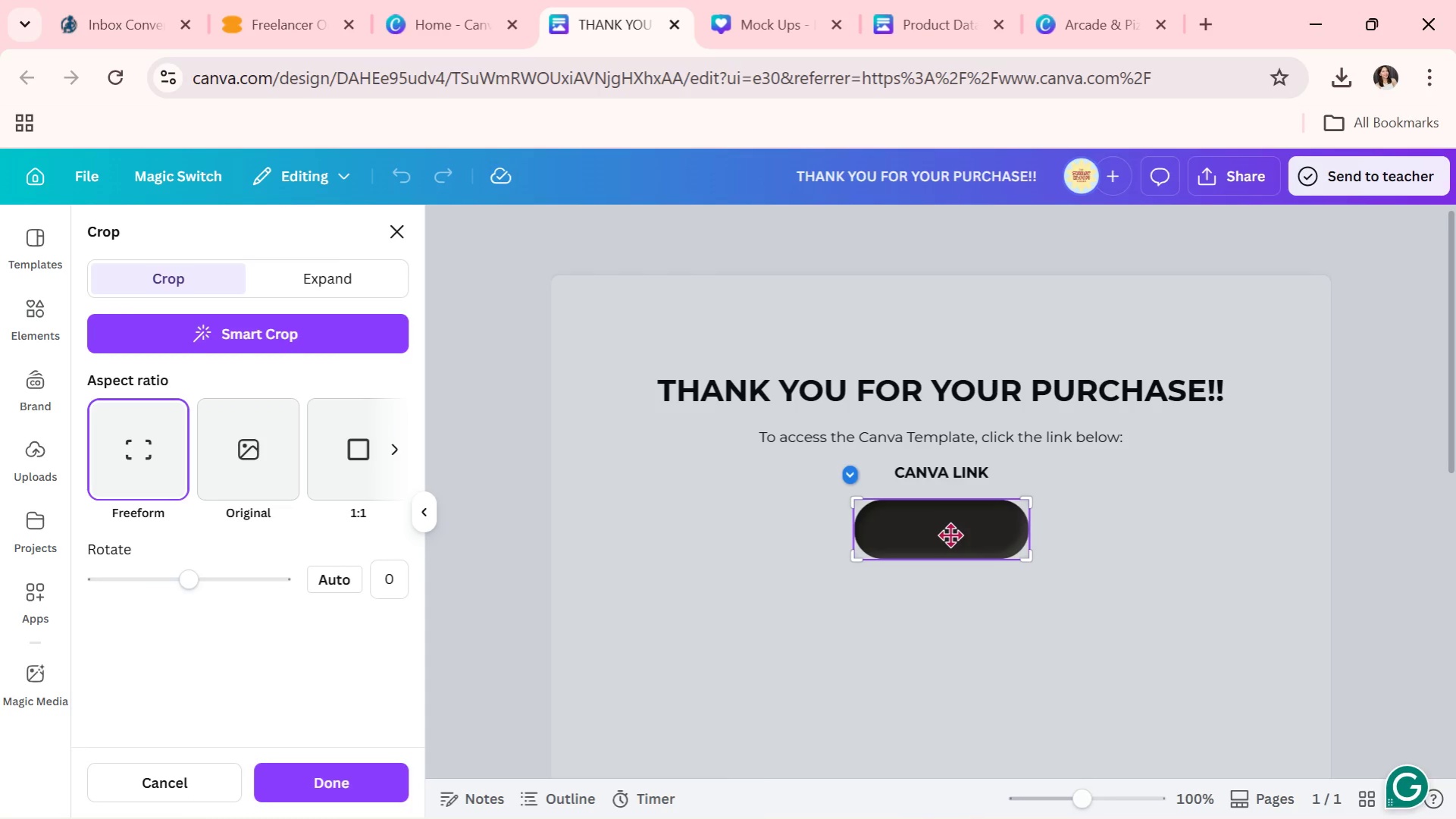 
triple_click([940, 527])
 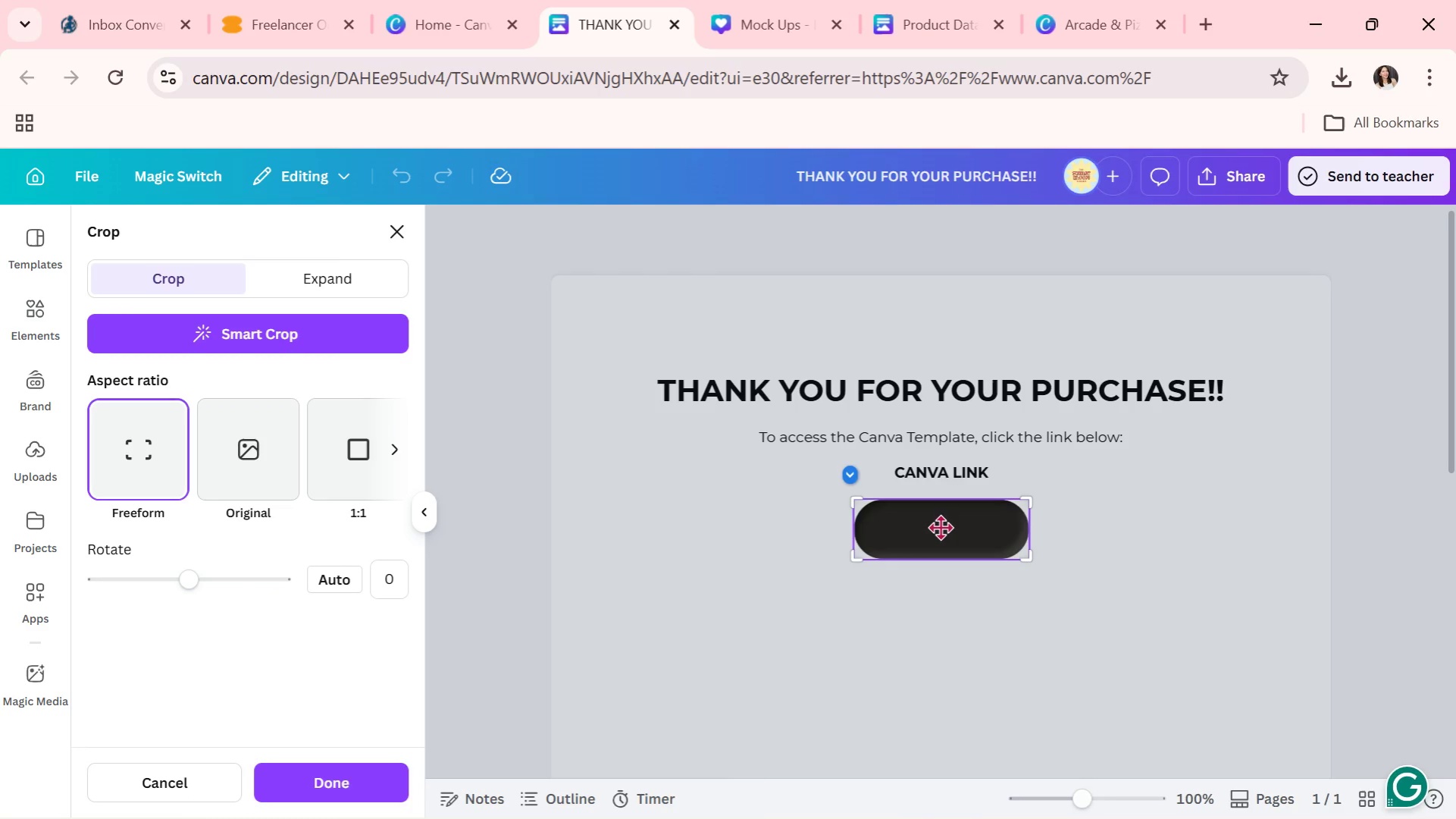 
triple_click([940, 527])
 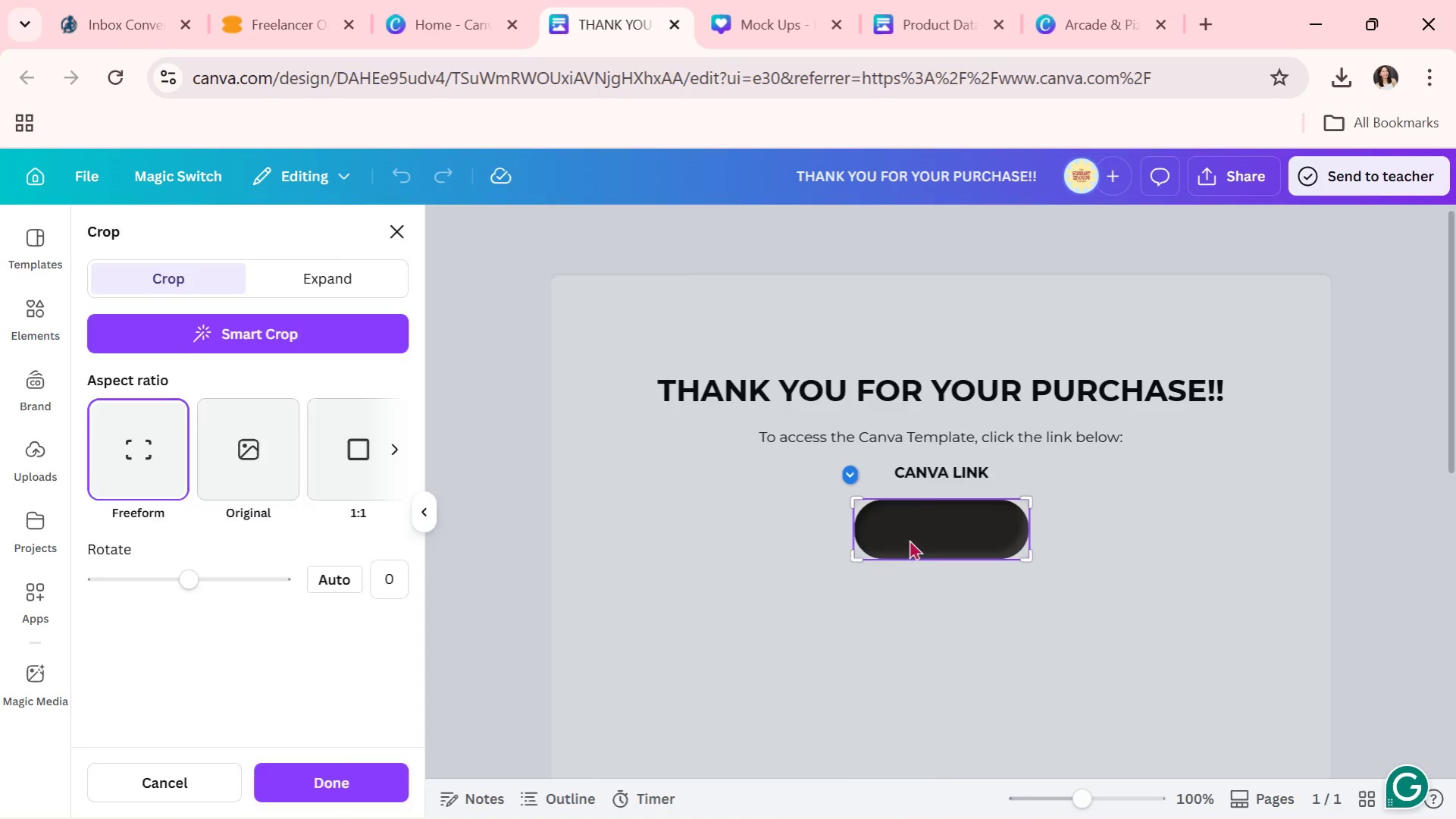 
triple_click([798, 582])
 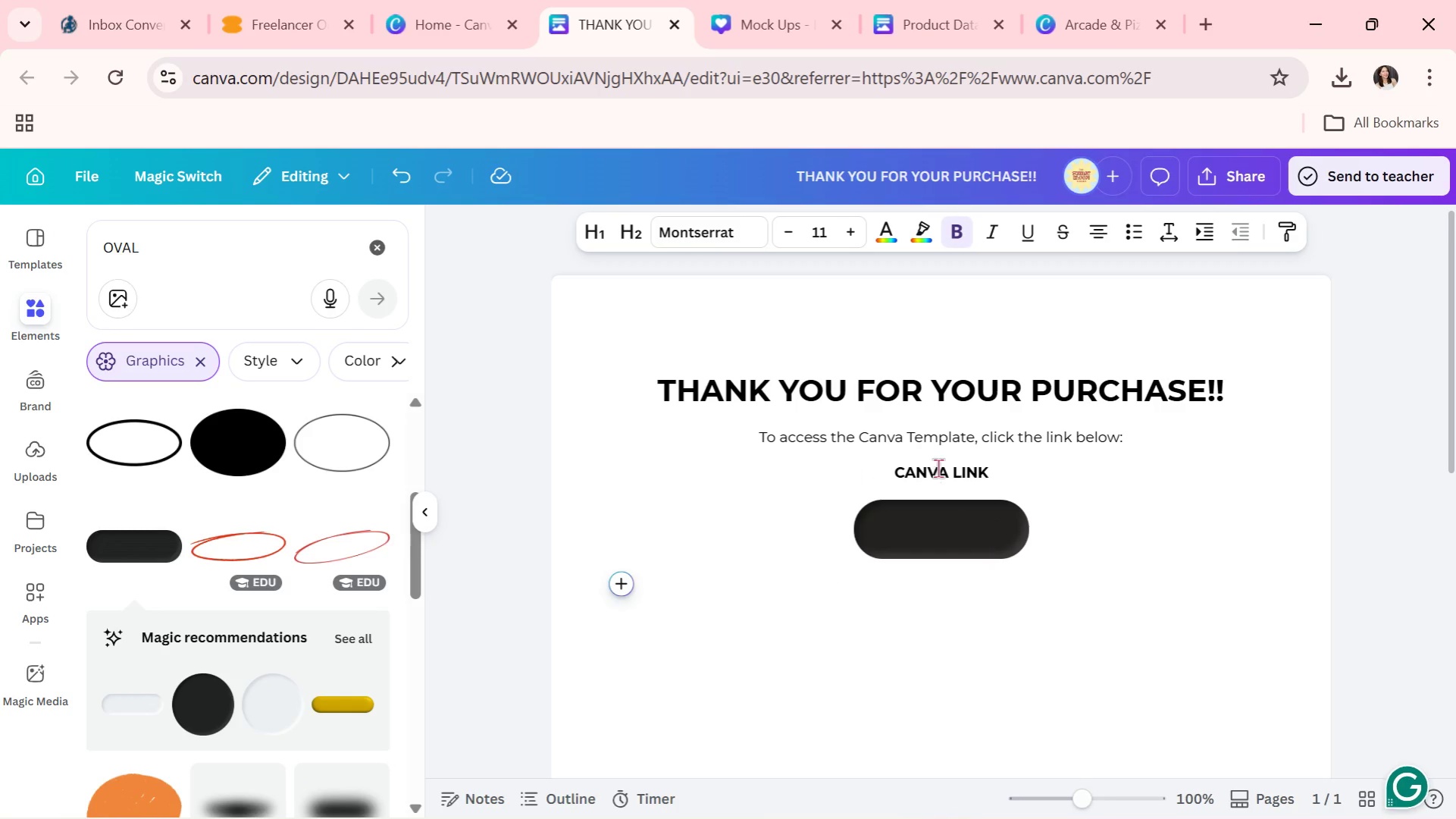 
double_click([941, 471])
 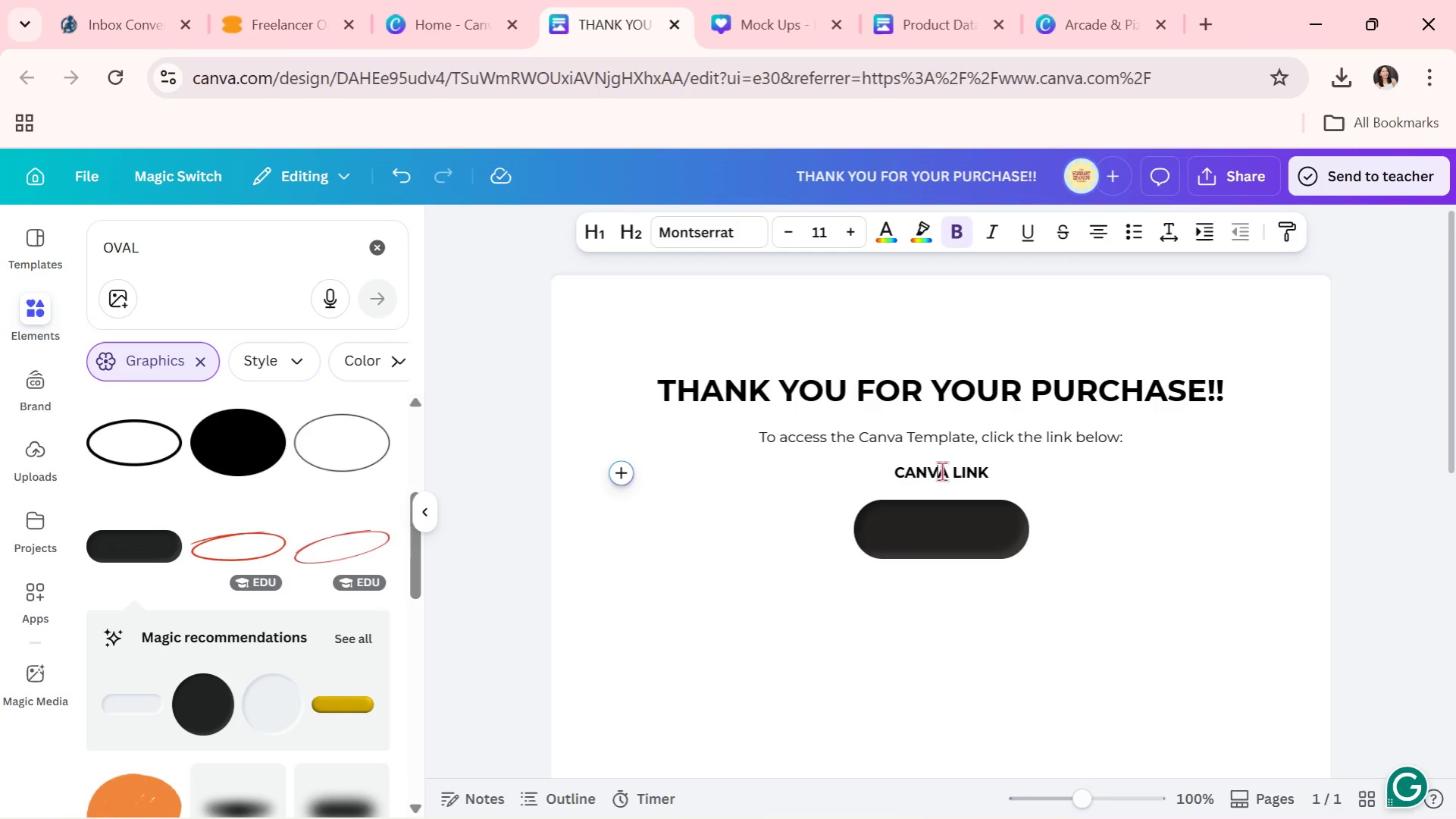 
triple_click([941, 471])
 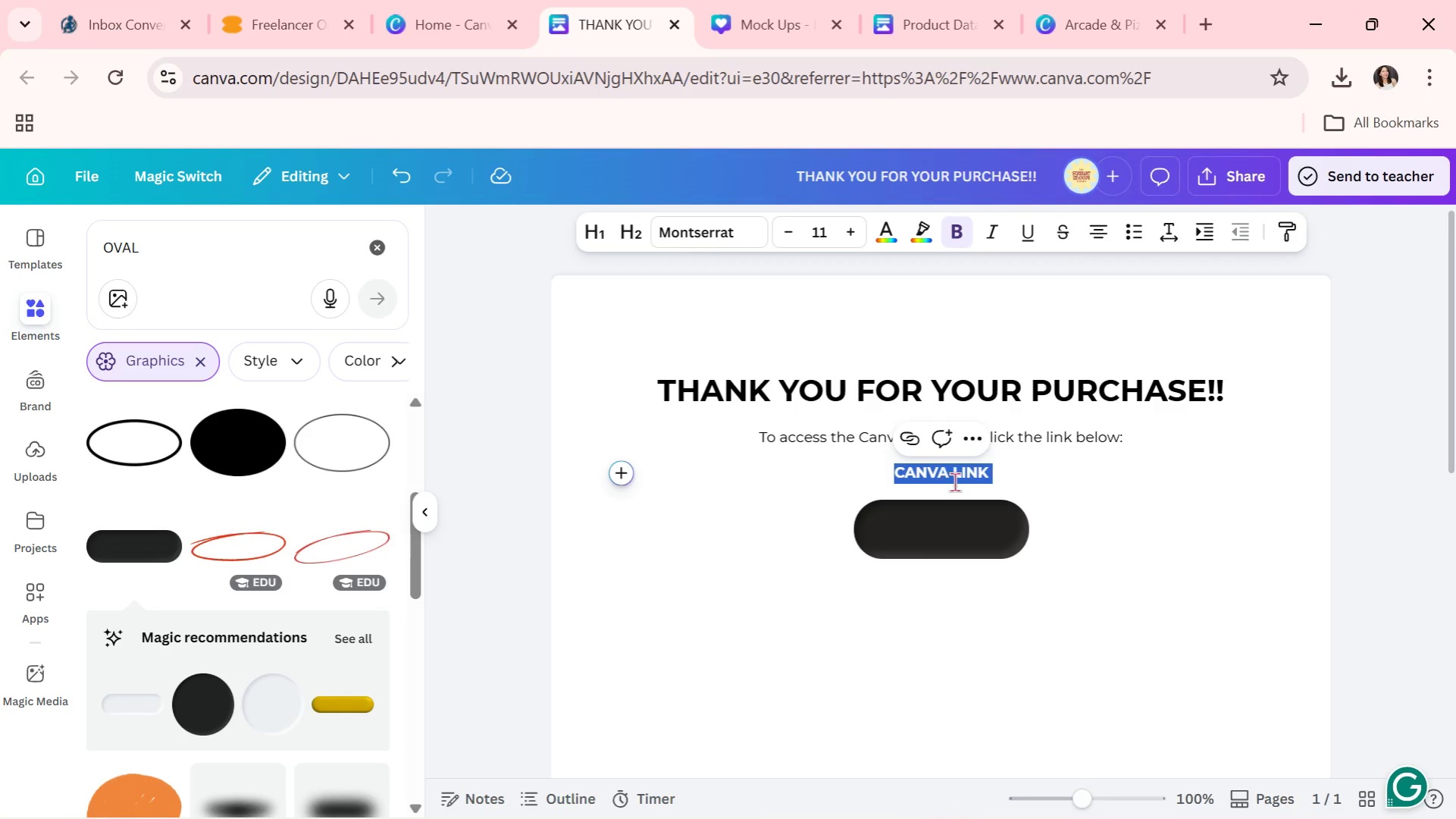 
triple_click([954, 482])
 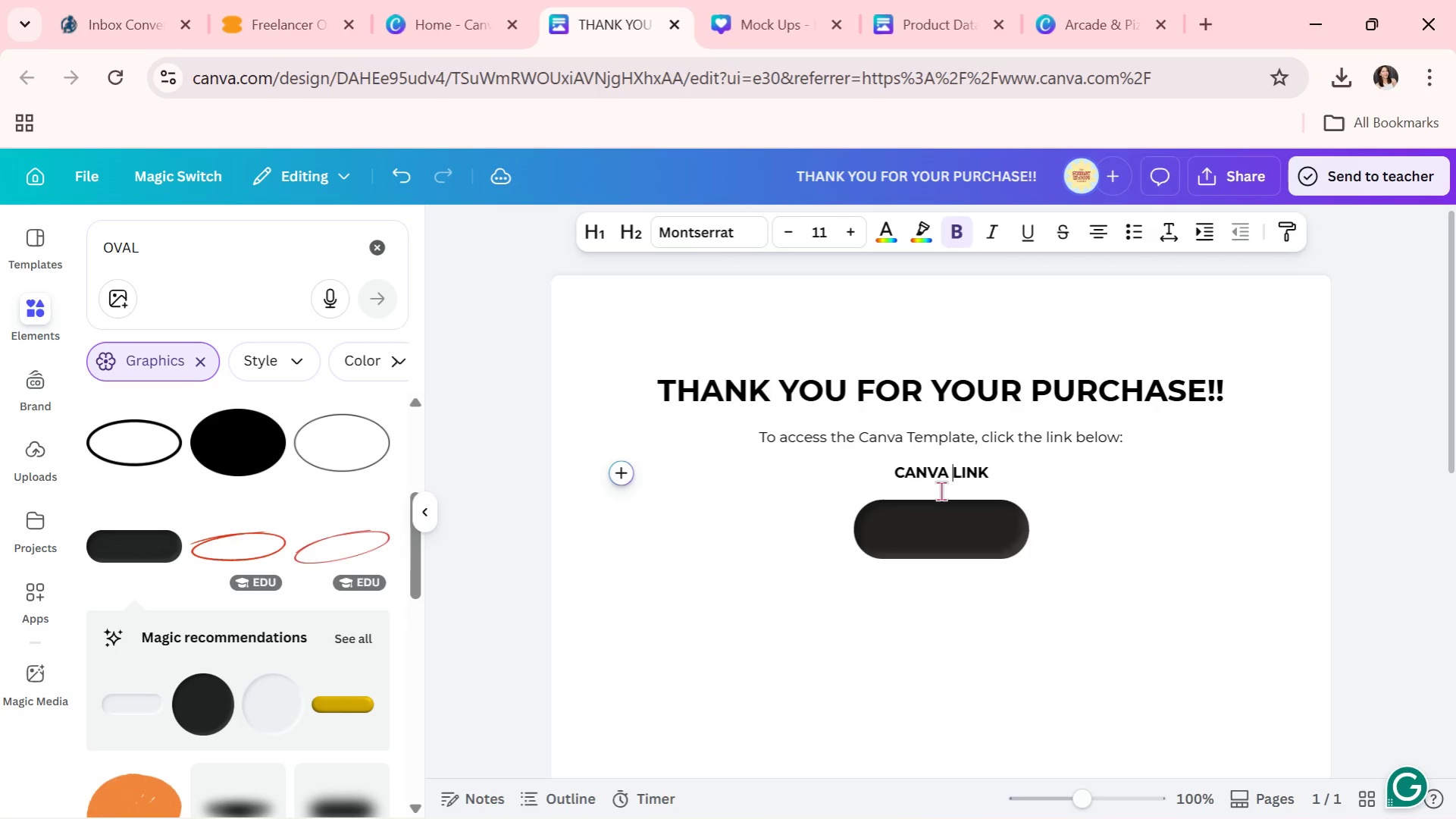 
left_click([917, 520])
 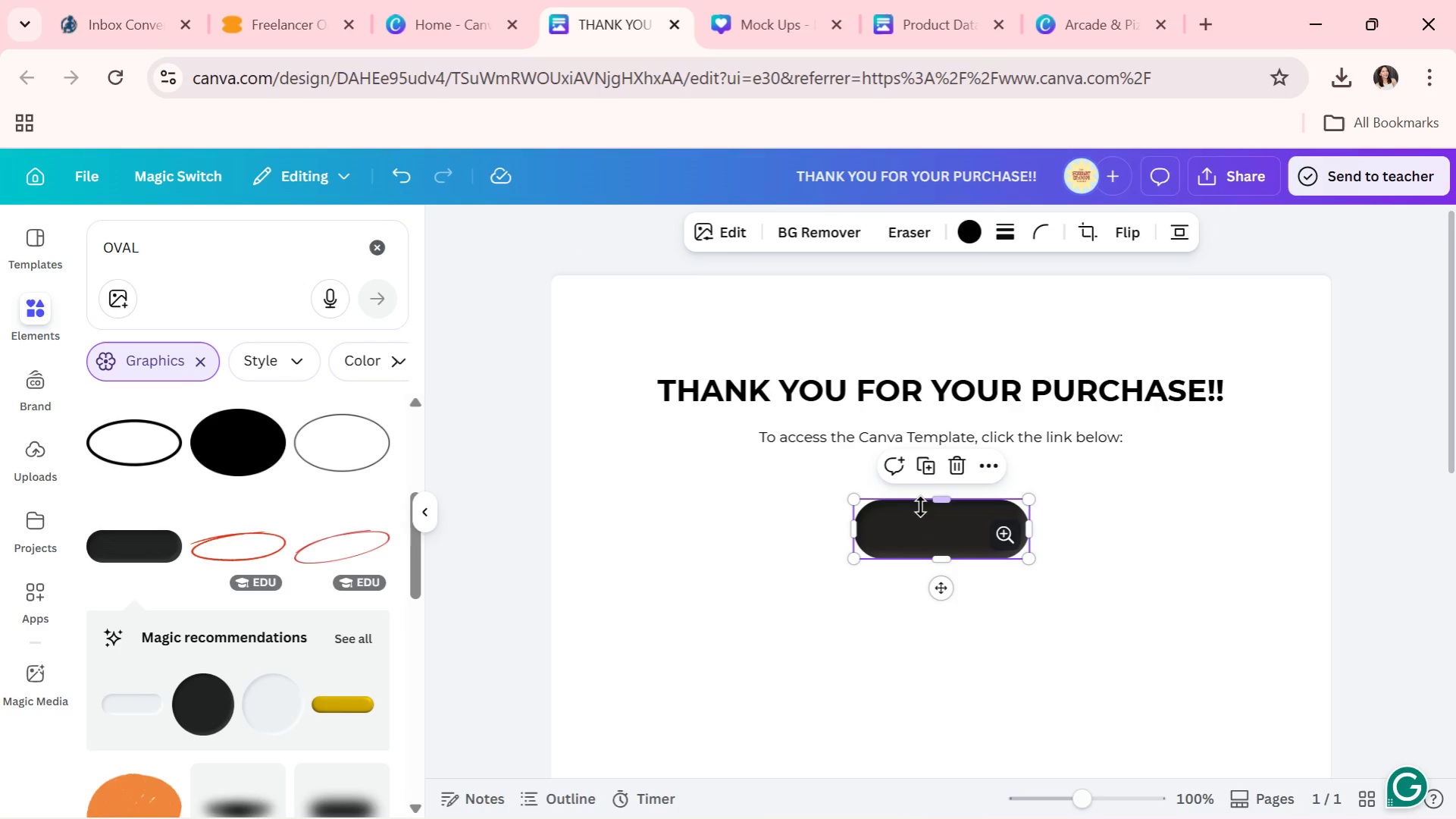 
key(Backspace)
 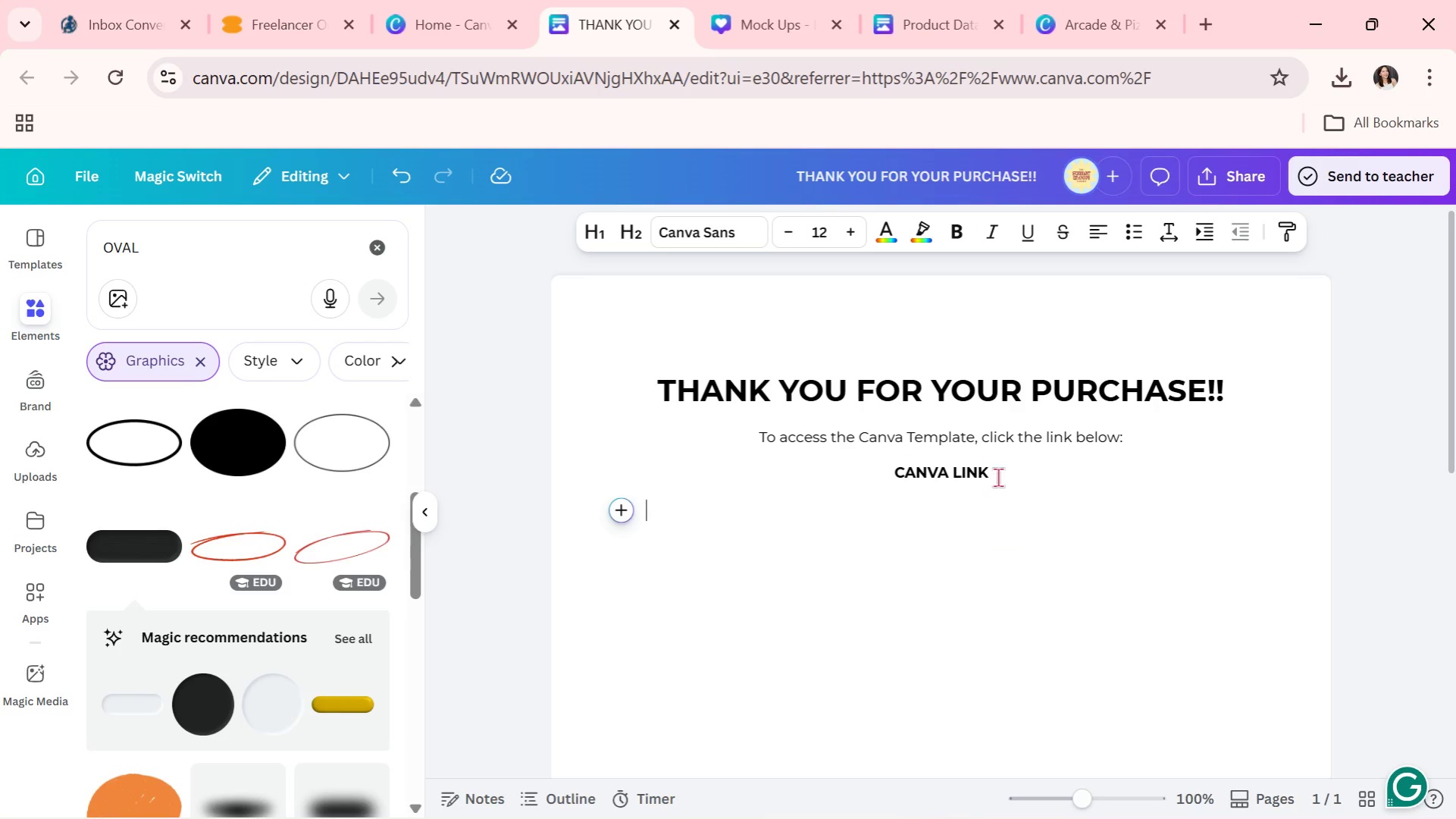 
left_click([927, 465])
 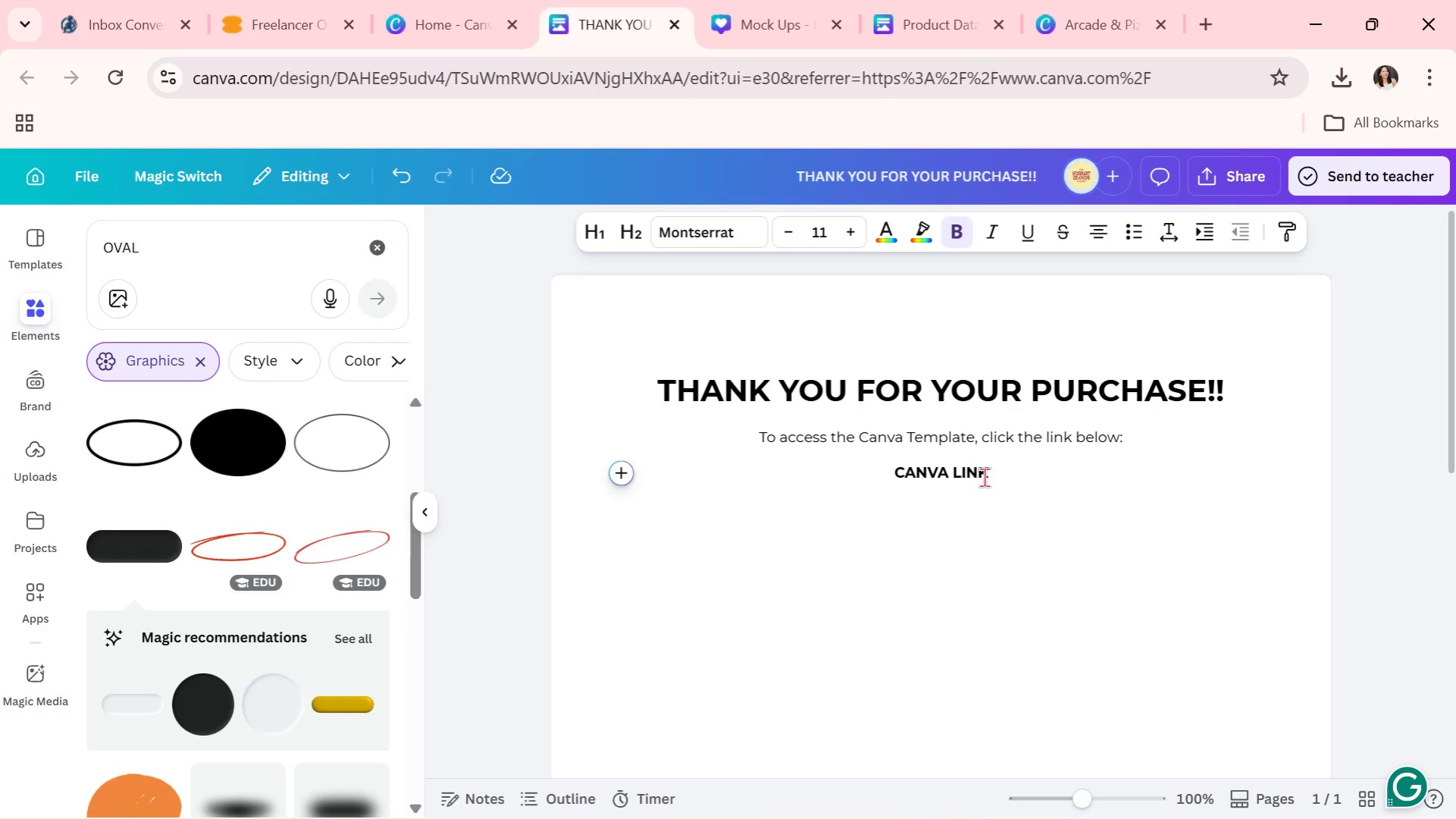 
left_click_drag(start_coordinate=[988, 476], to_coordinate=[861, 472])
 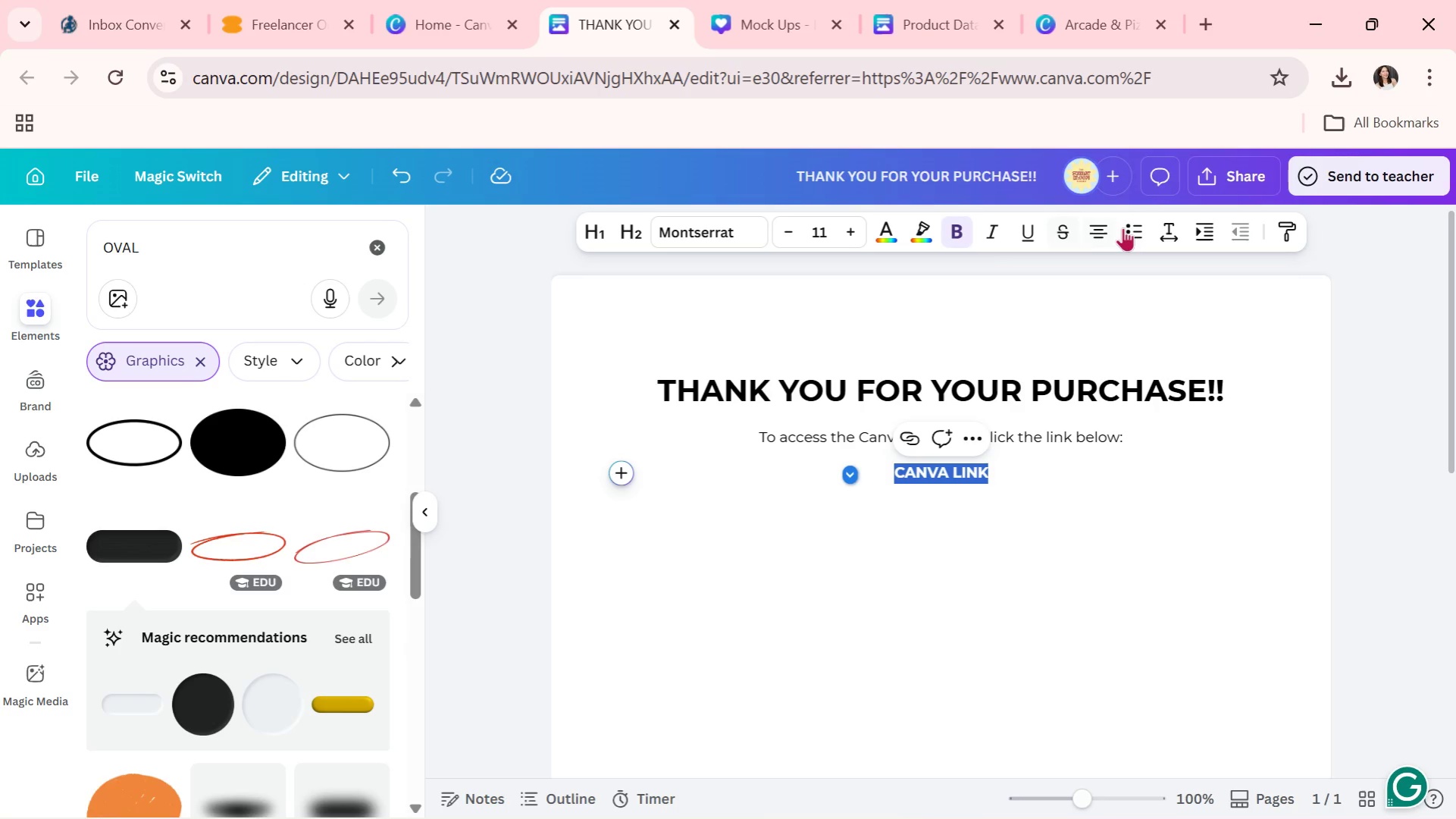 
left_click([979, 236])
 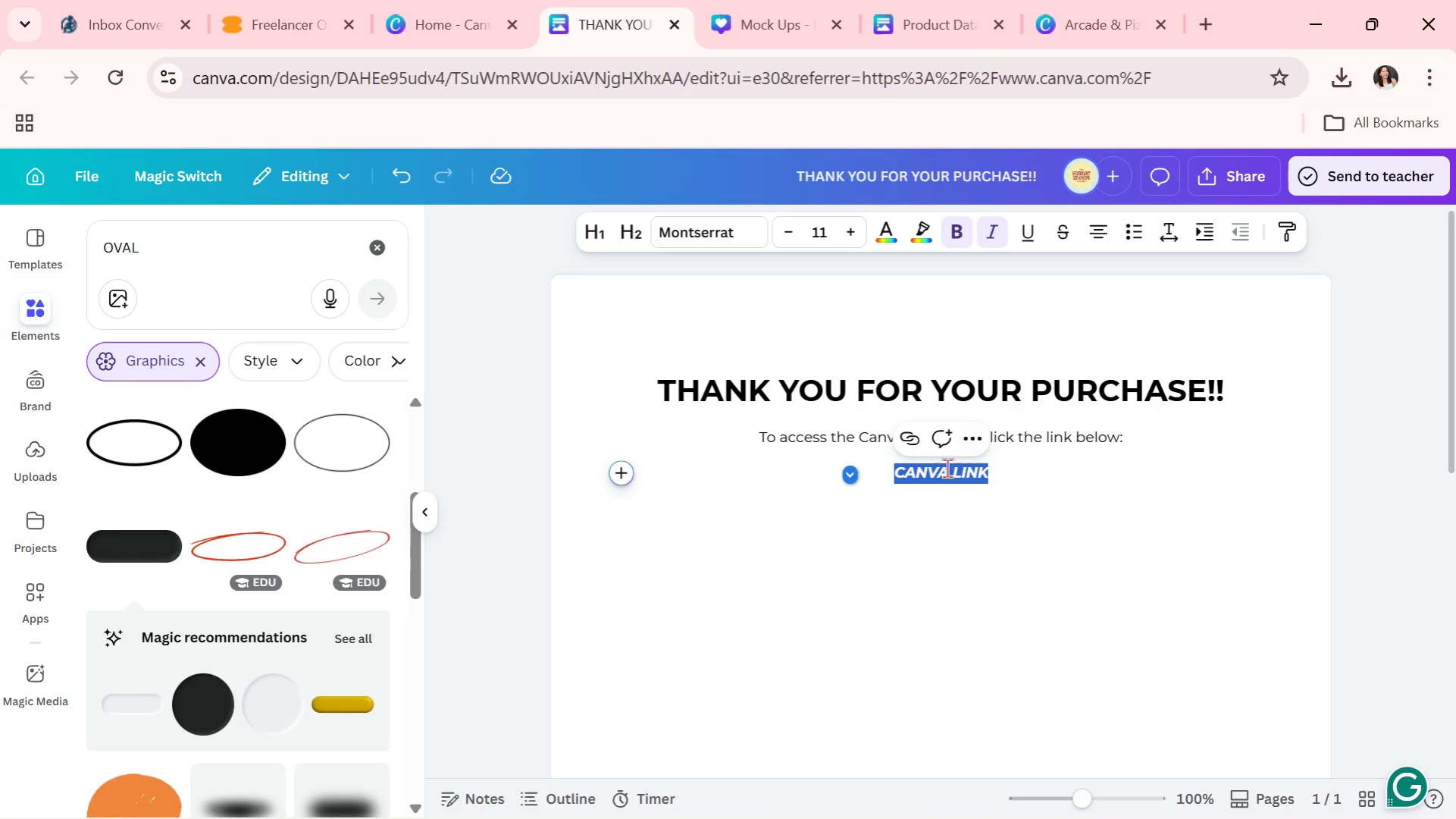 
left_click([935, 510])
 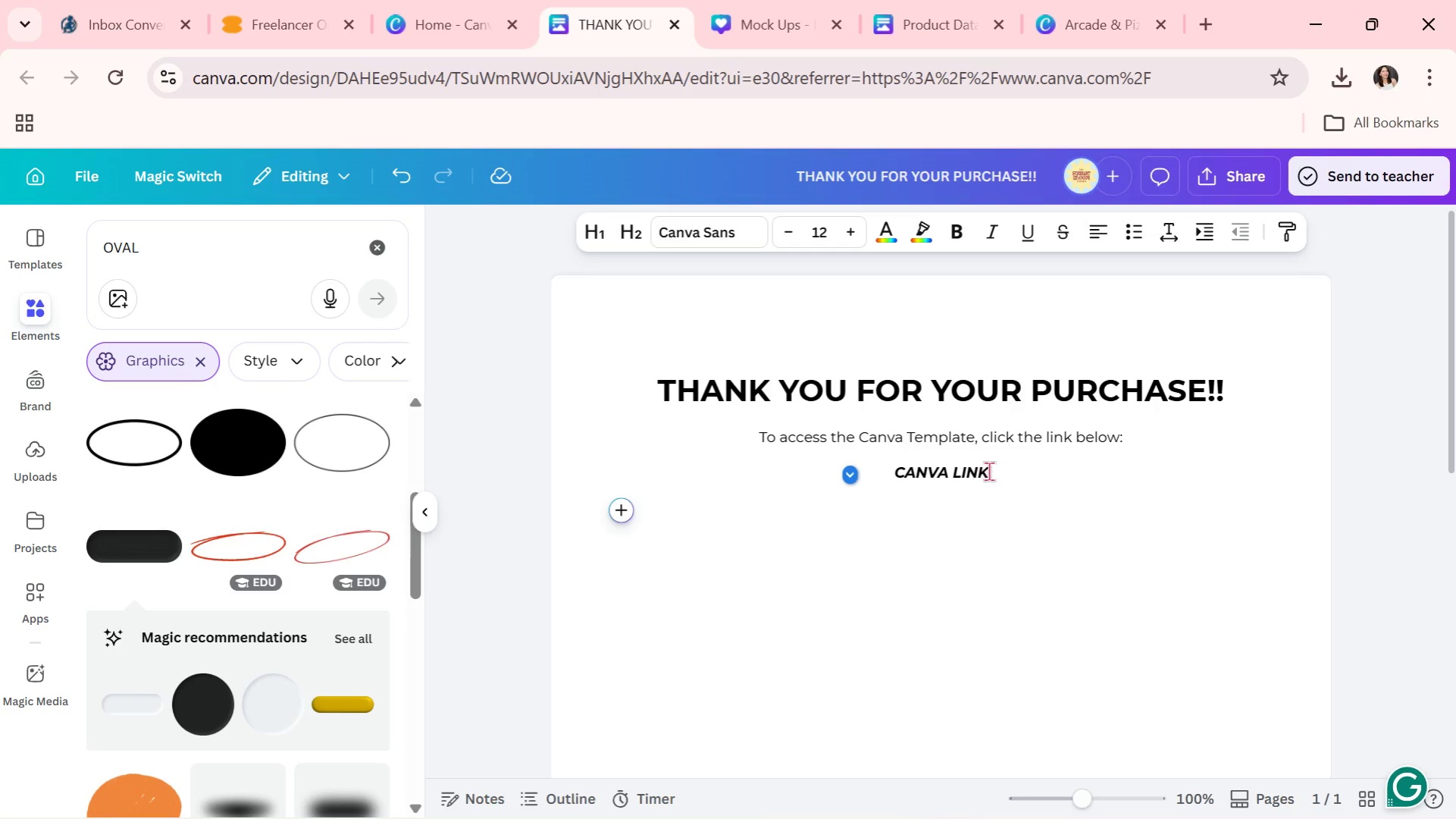 
left_click_drag(start_coordinate=[988, 471], to_coordinate=[853, 471])
 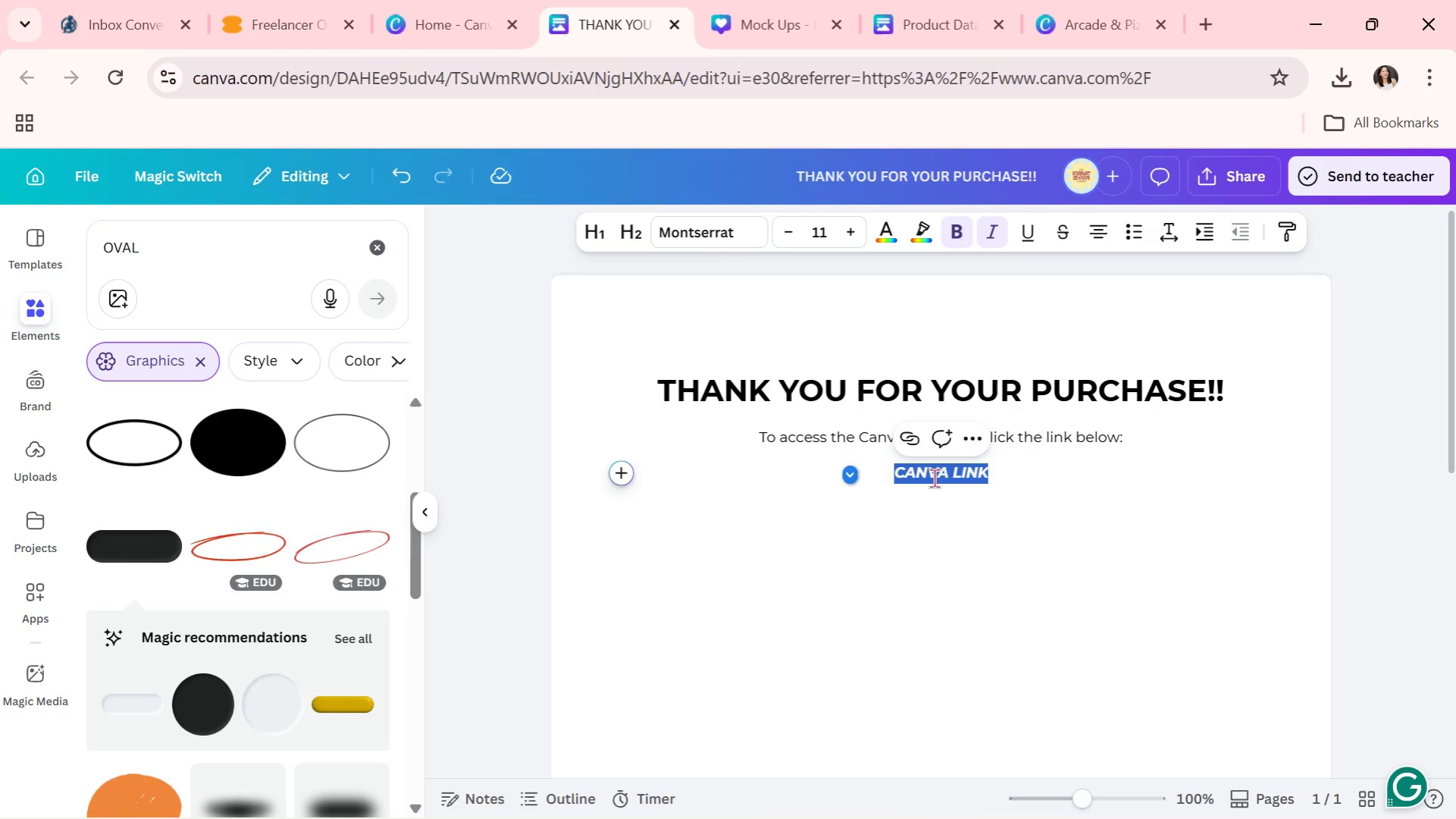 
right_click([934, 478])
 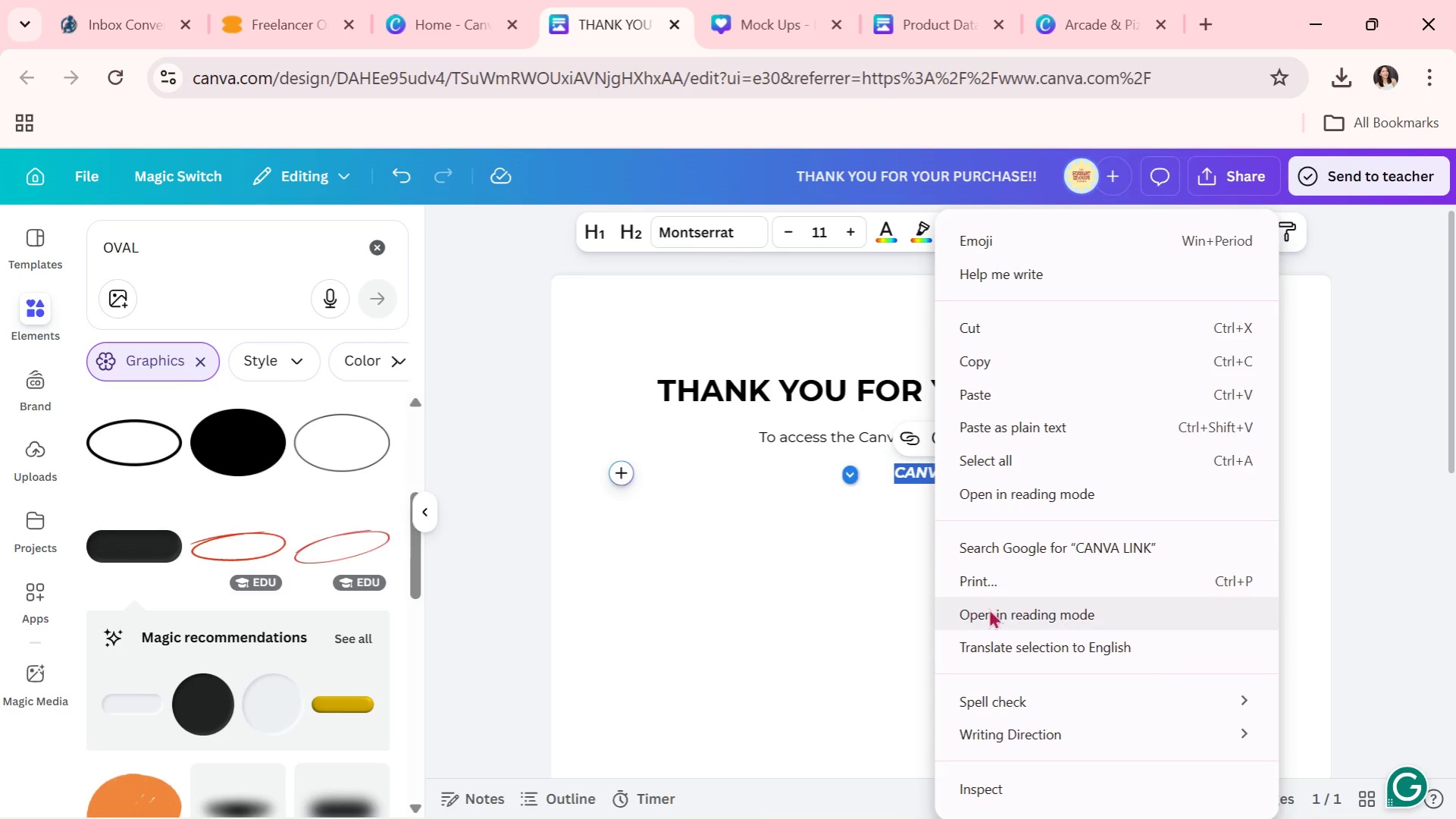 
left_click([880, 587])
 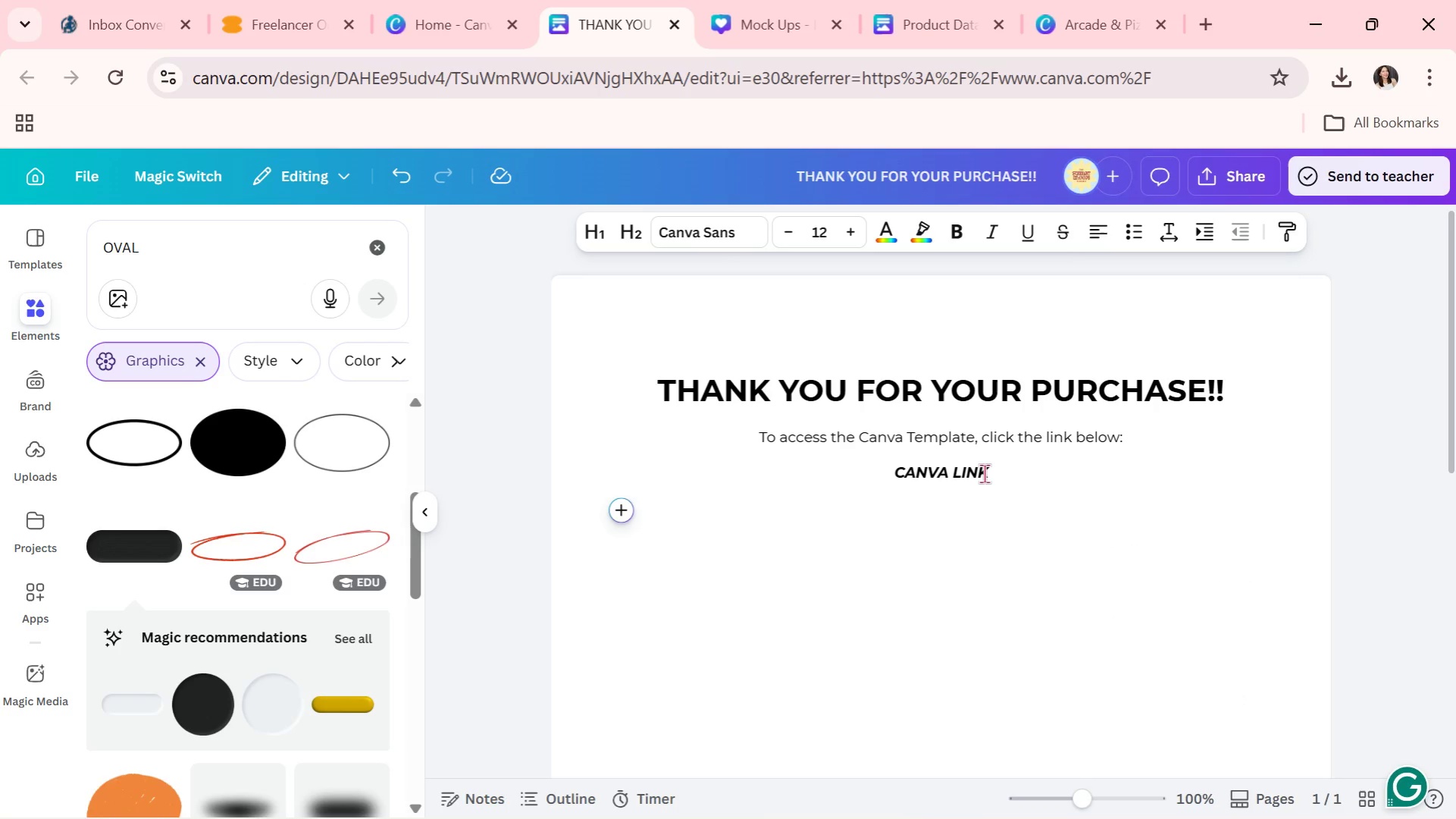 
double_click([984, 473])
 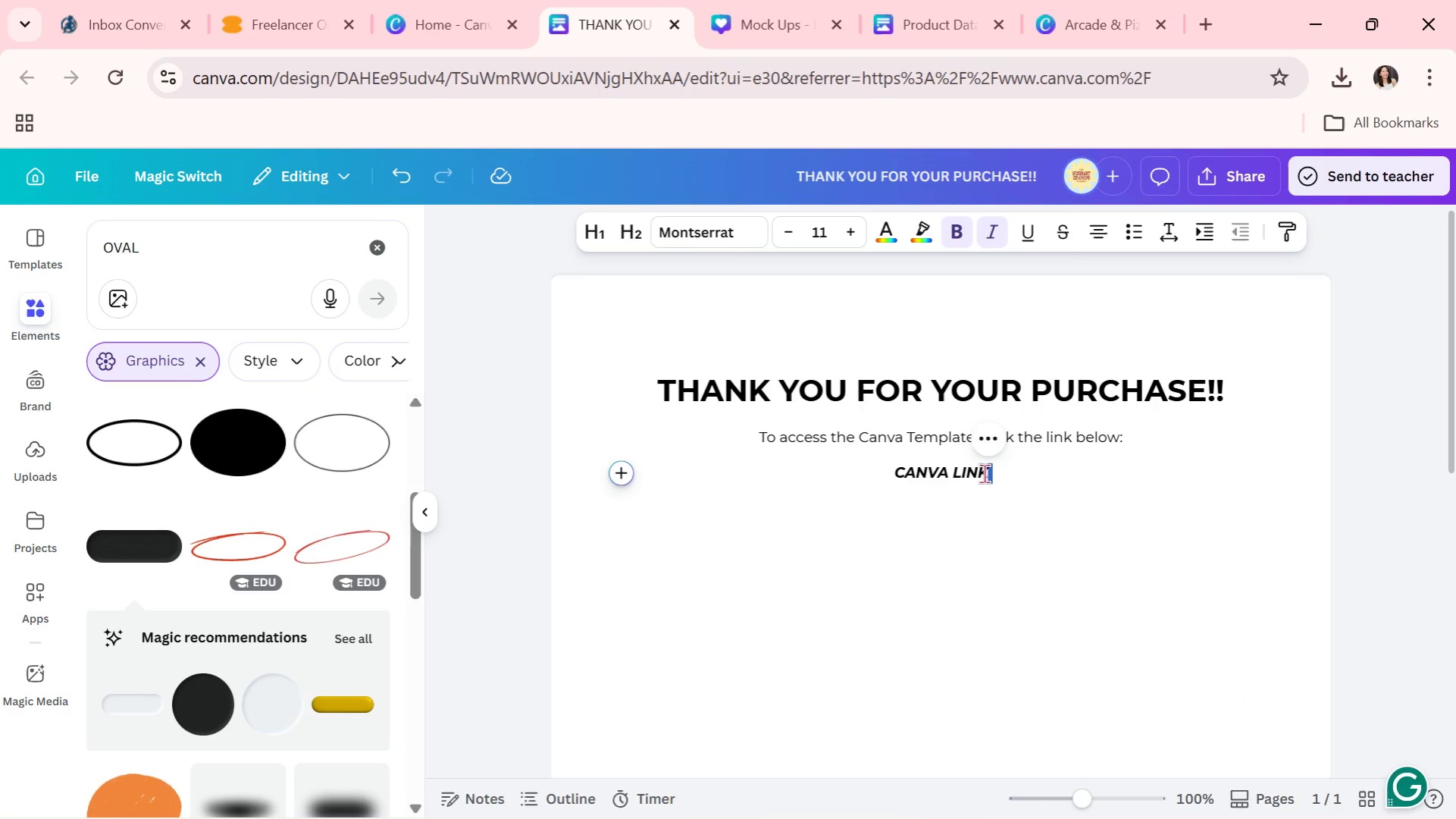 
triple_click([984, 473])
 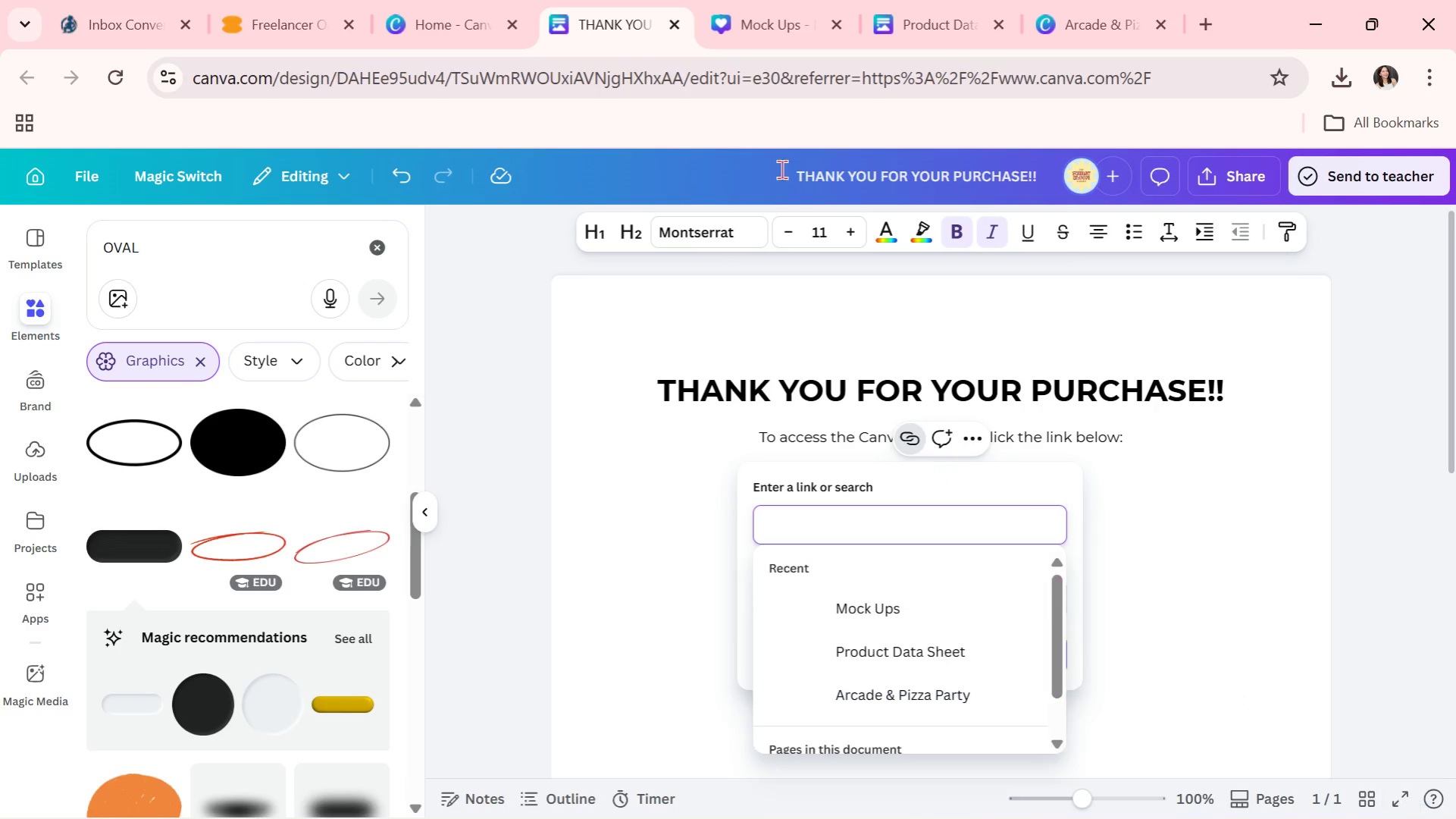 
left_click([1128, 6])
 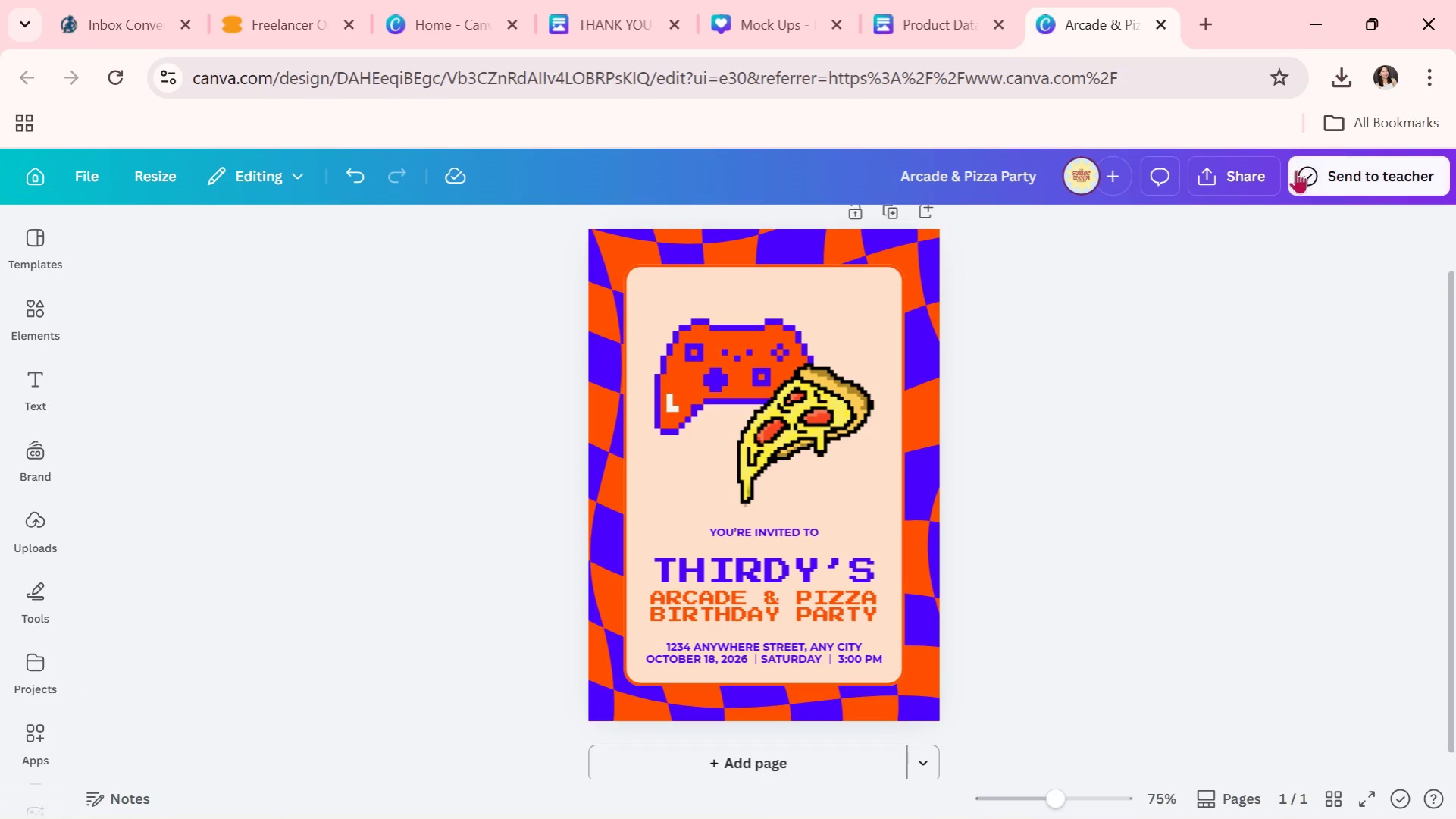 
left_click([1225, 177])
 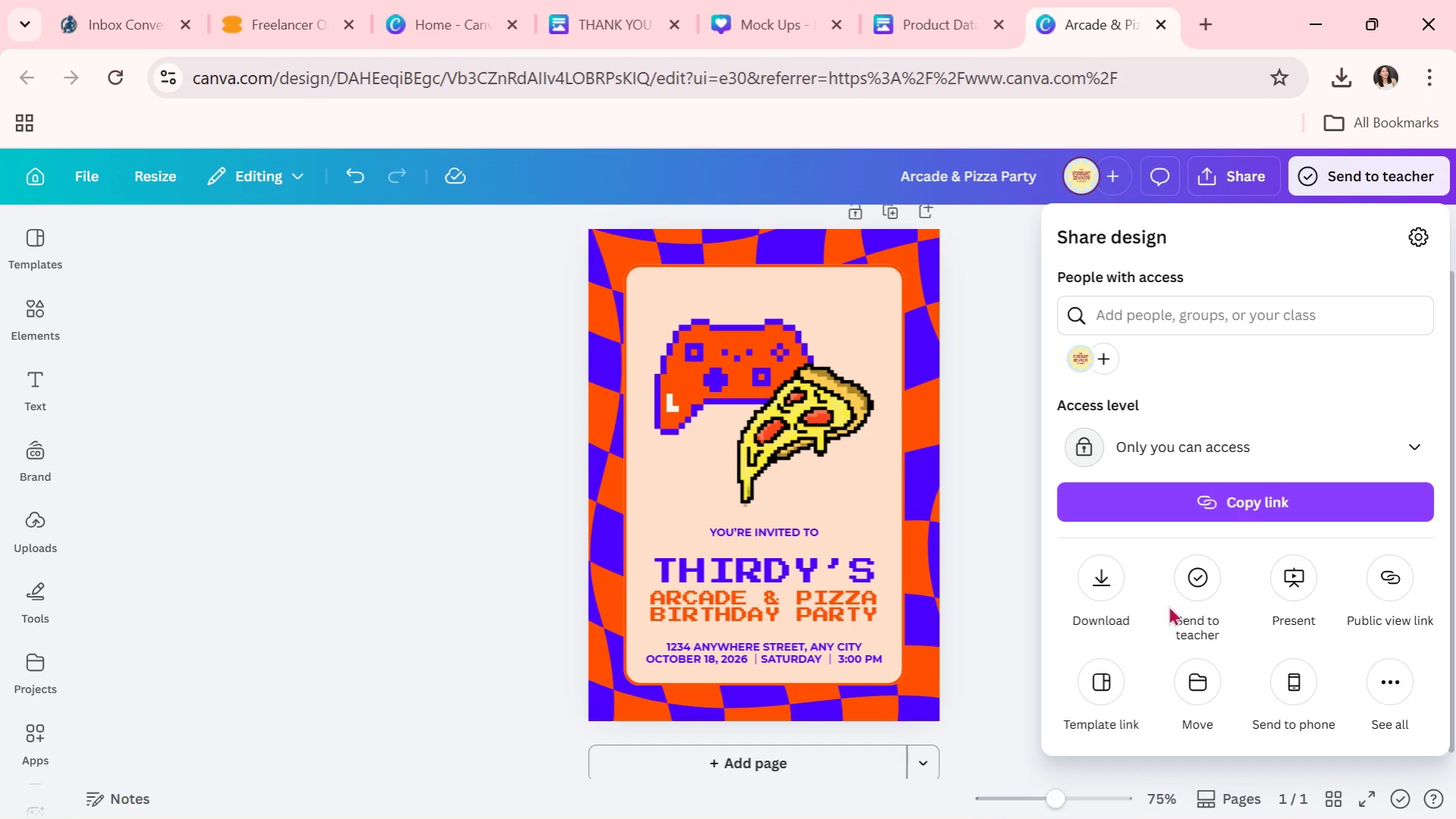 
left_click([1373, 675])
 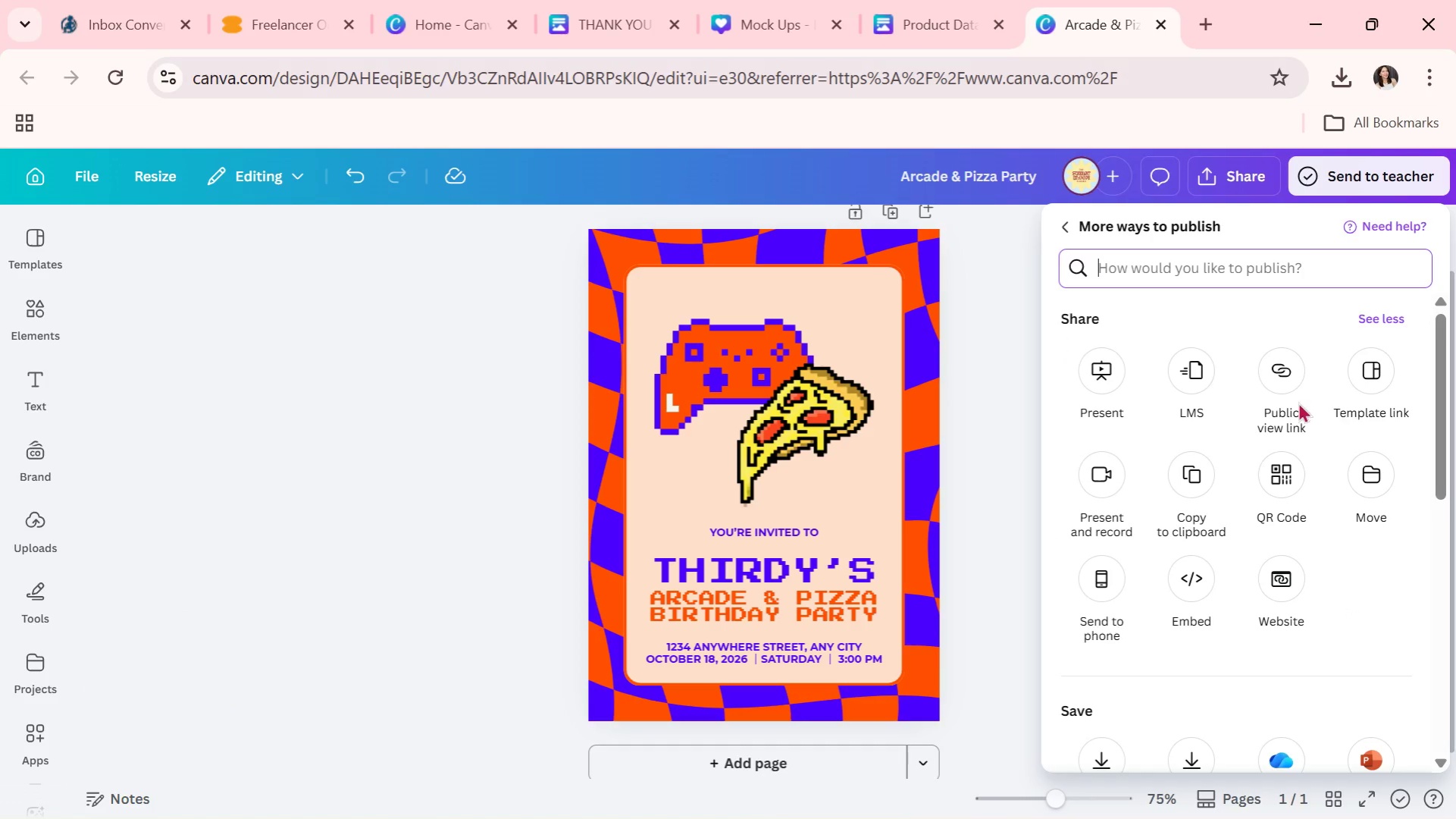 
left_click([1367, 379])
 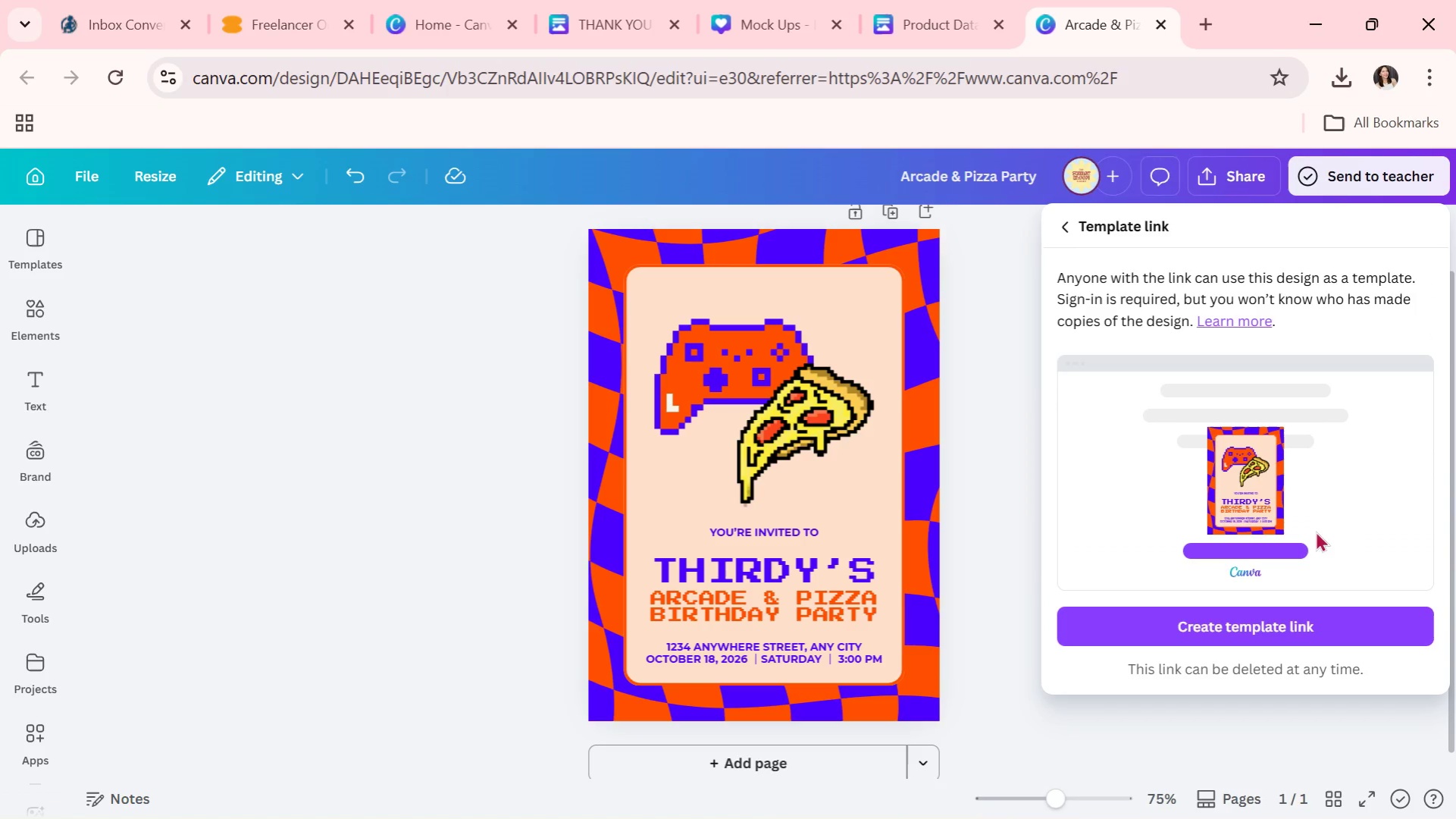 
left_click([1270, 627])
 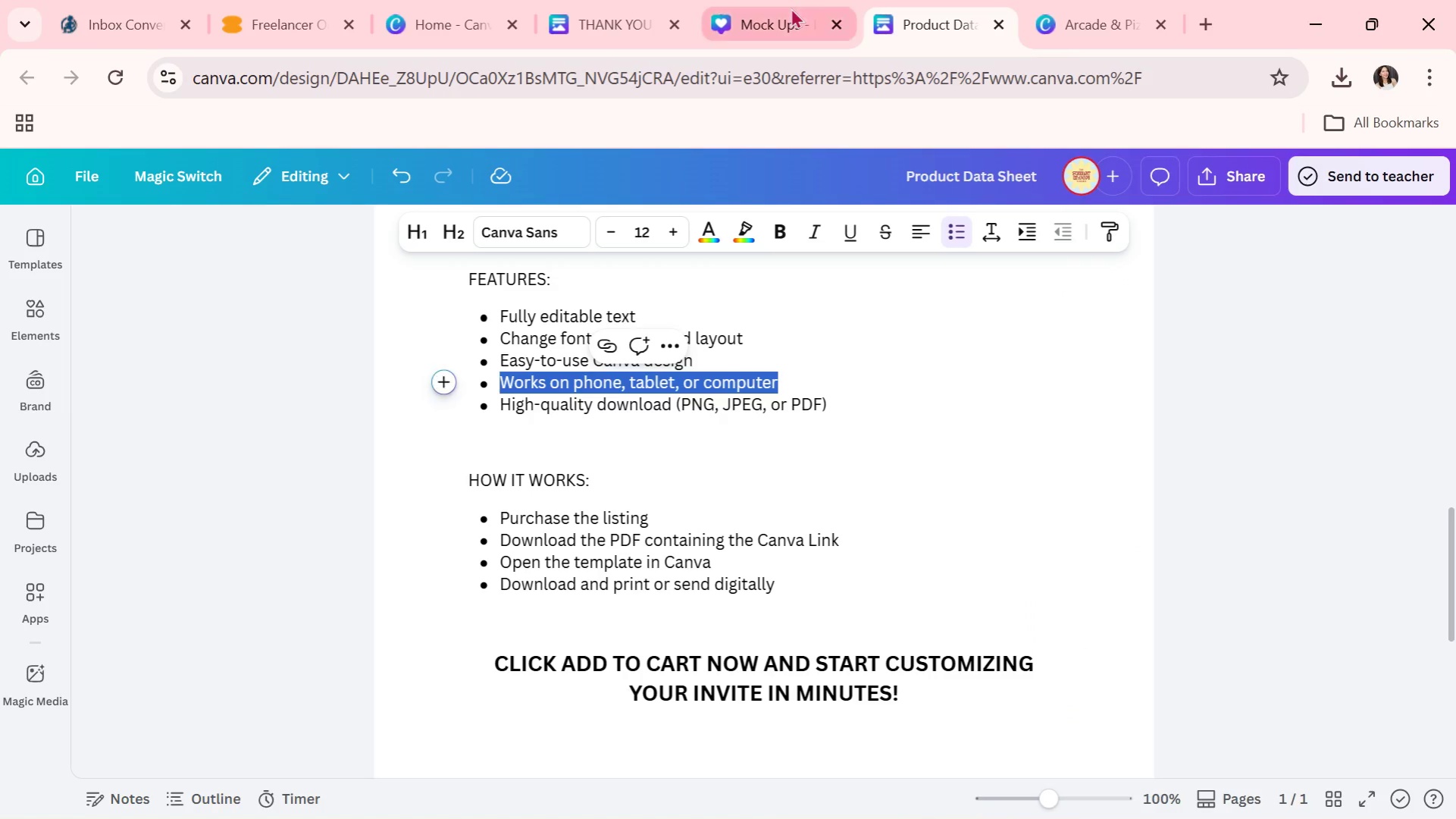 
left_click([729, 0])
 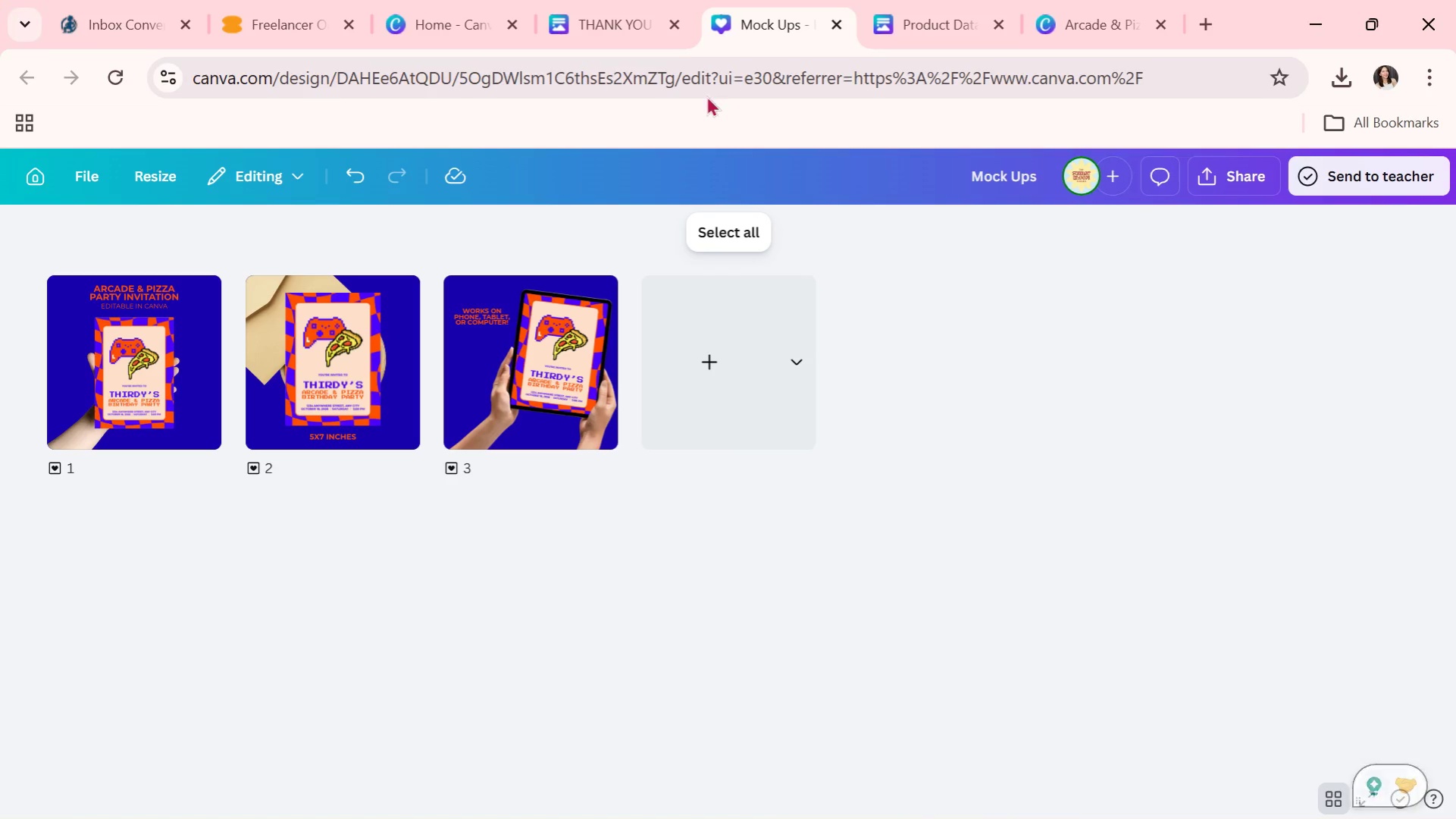 
left_click([622, 0])
 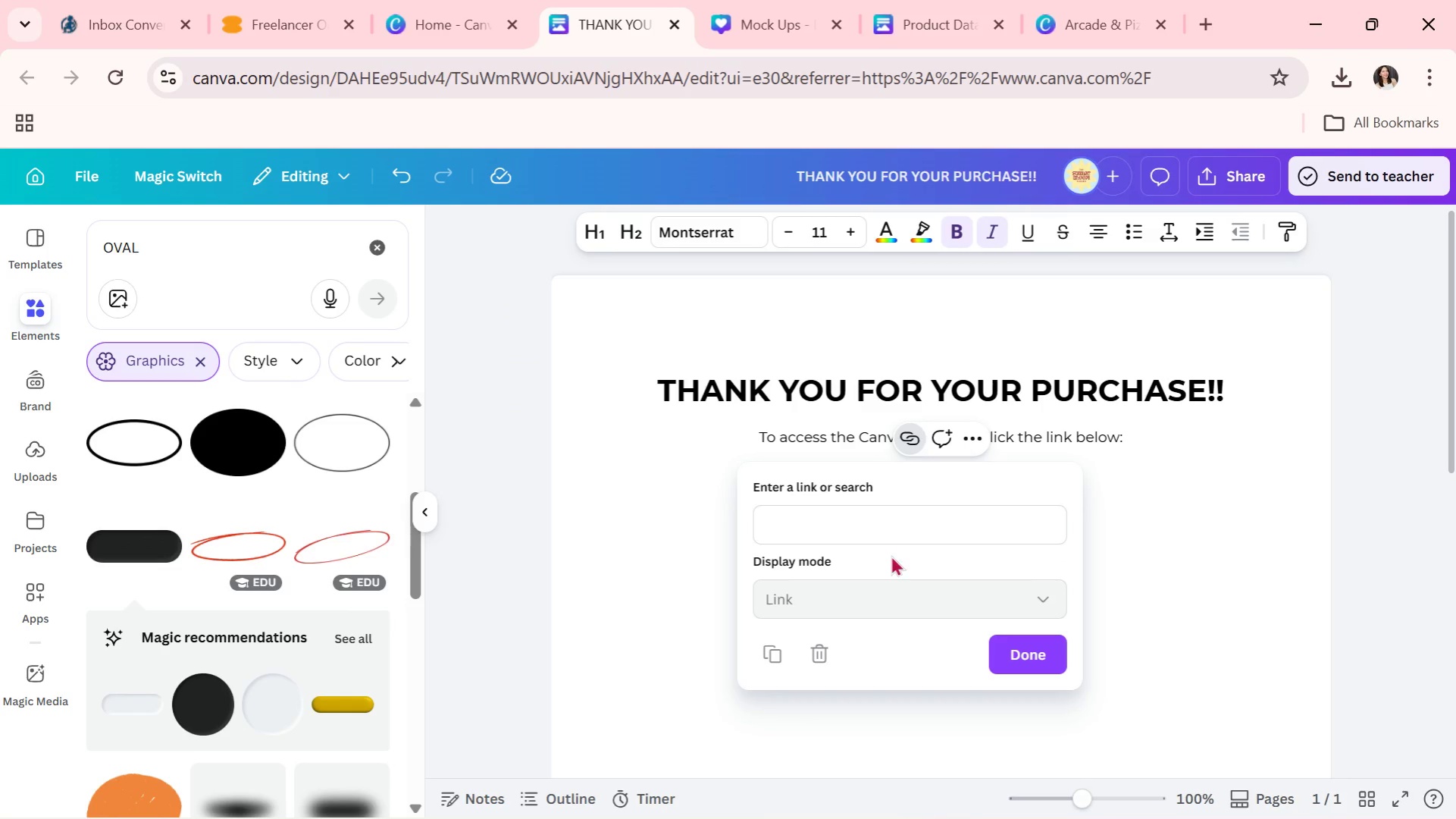 
left_click([891, 530])
 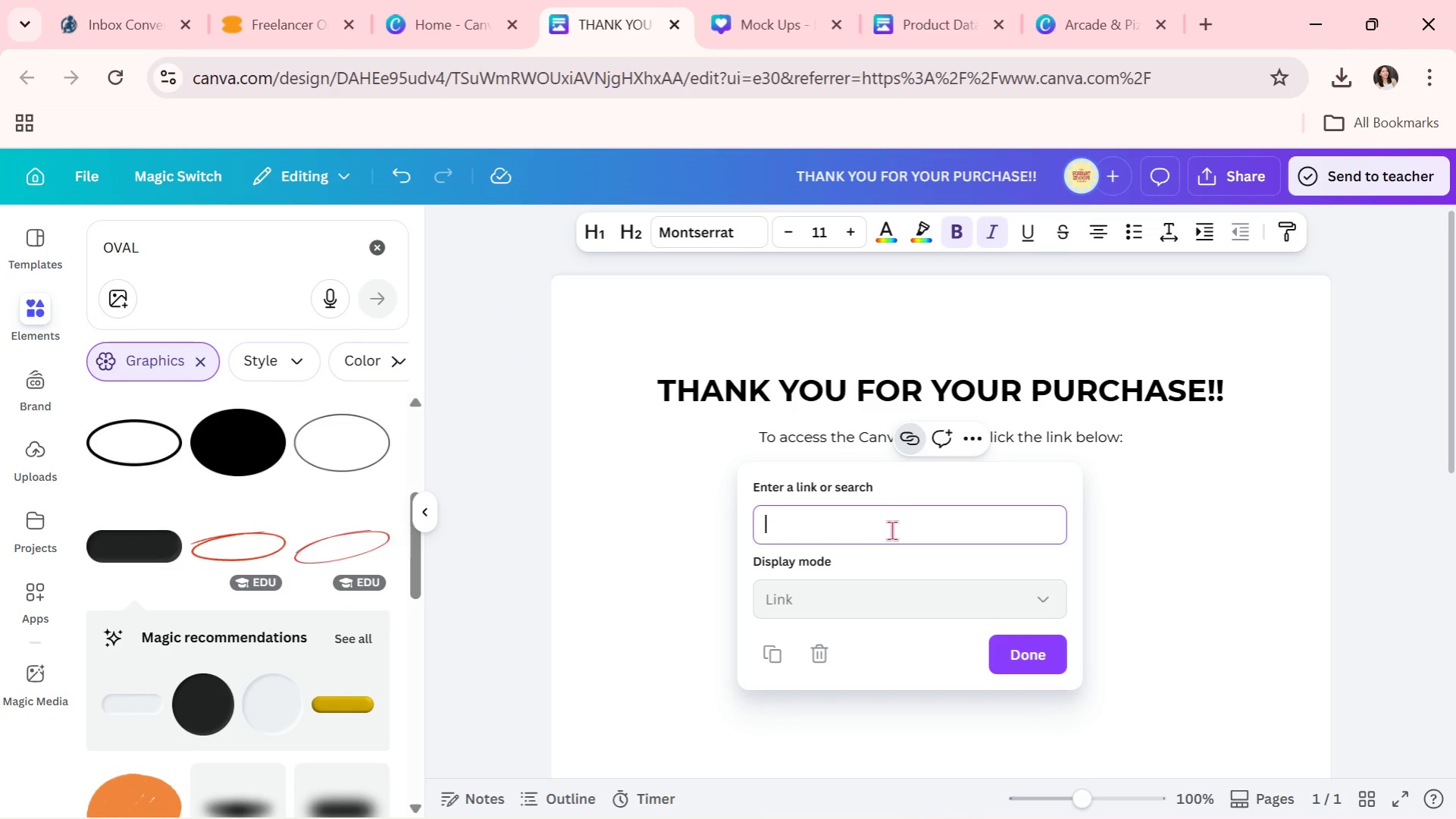 
key(Control+V)
 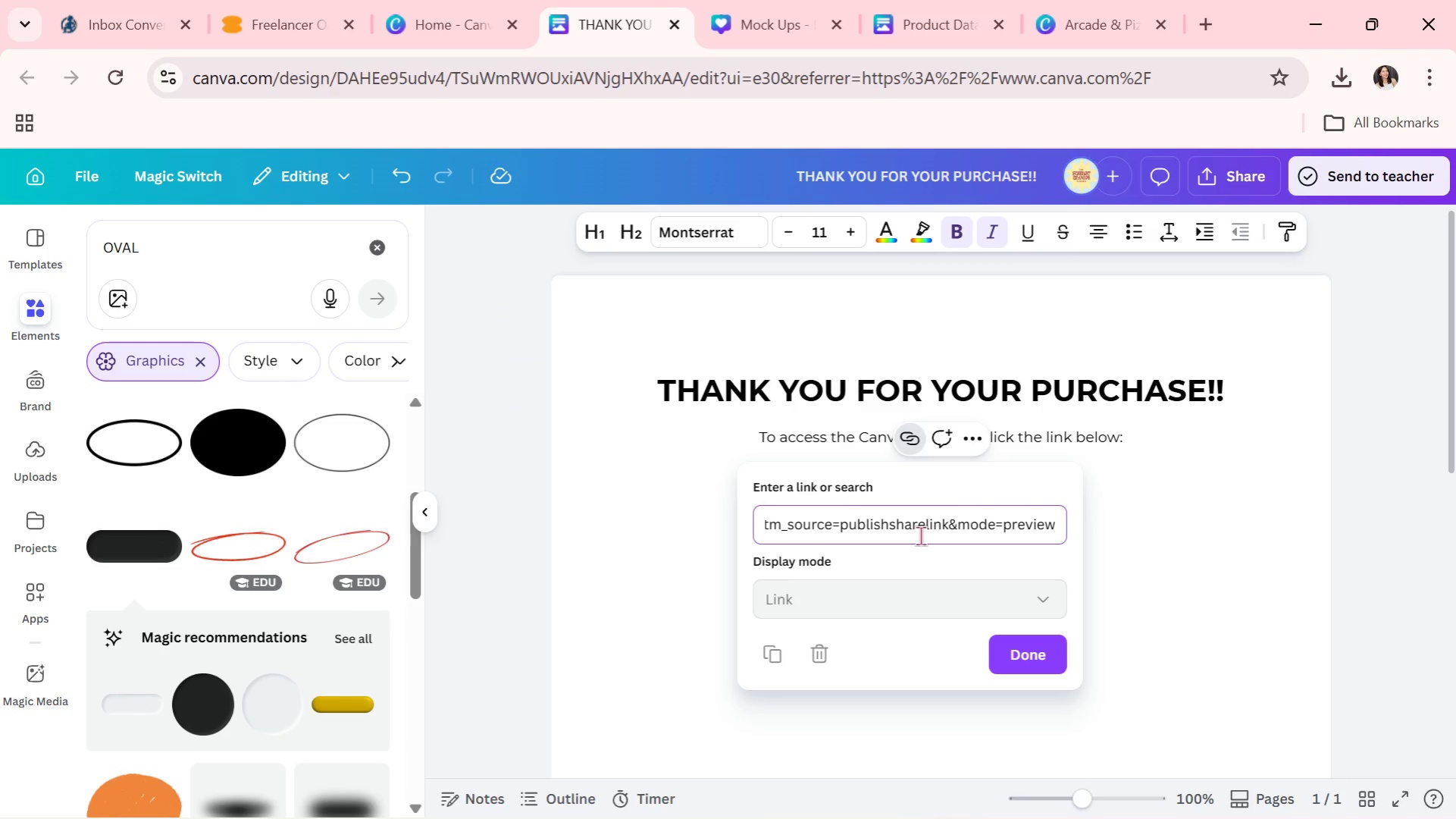 
key(Enter)
 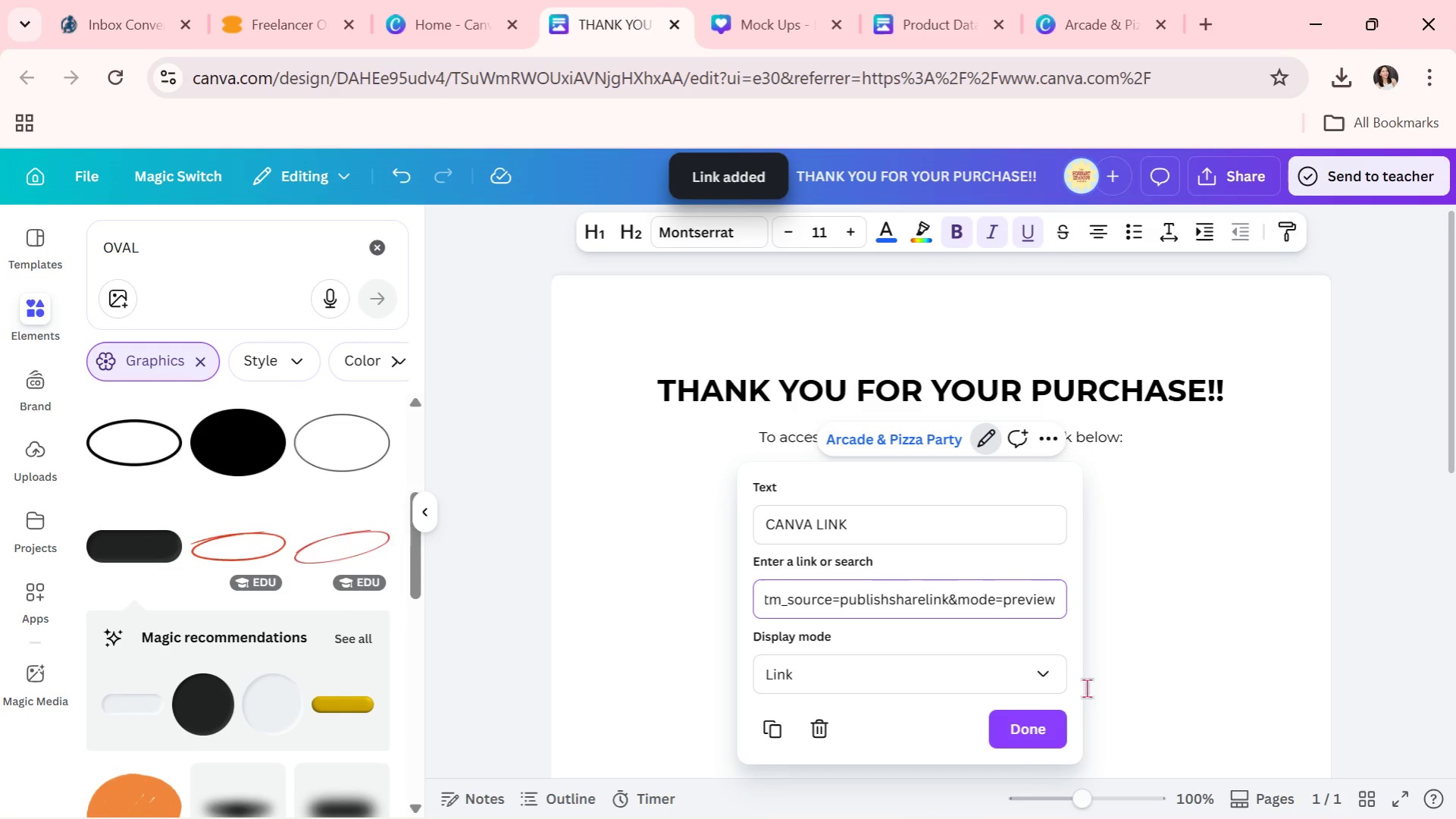 
left_click([1028, 723])
 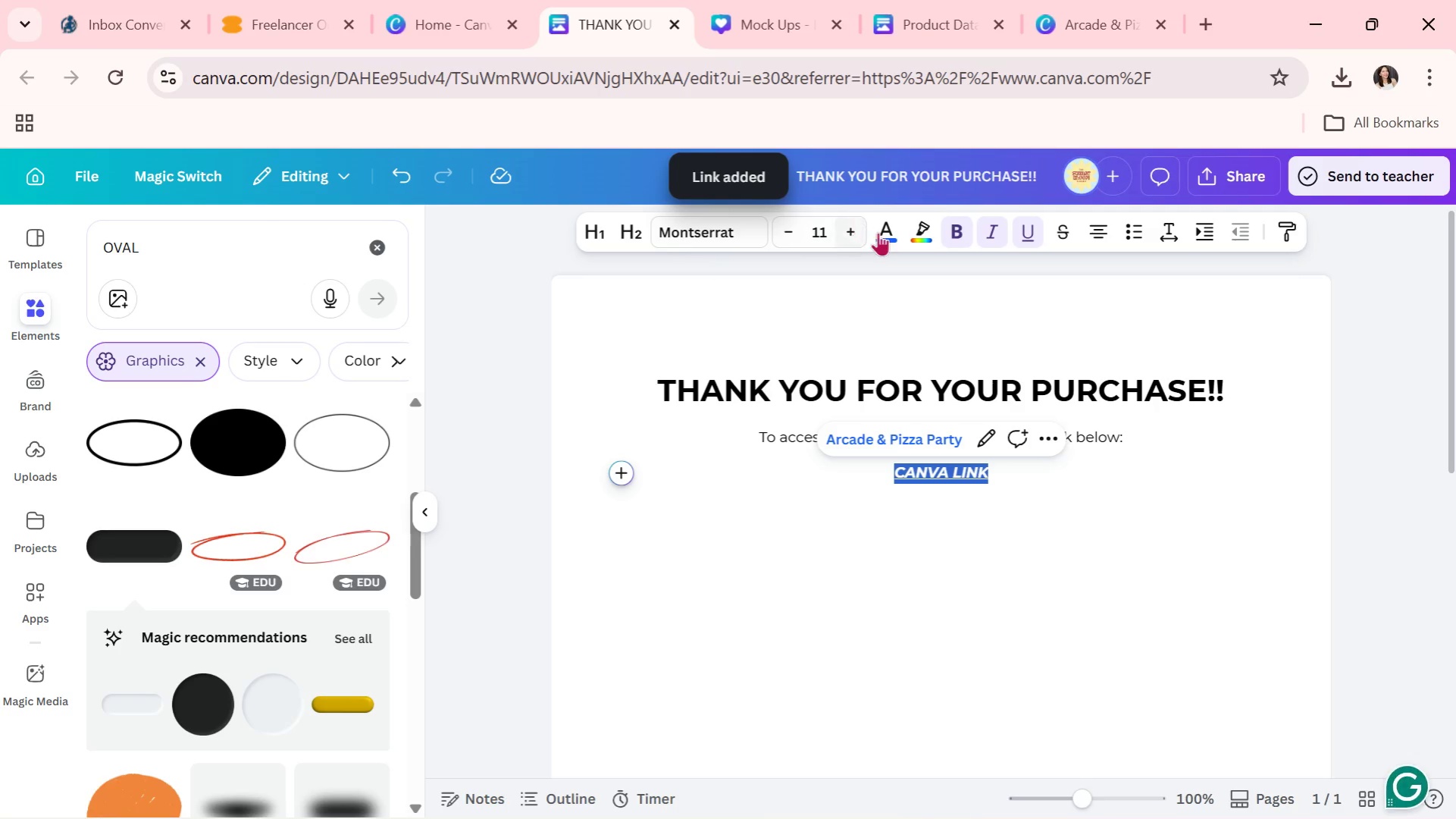 
left_click([879, 234])
 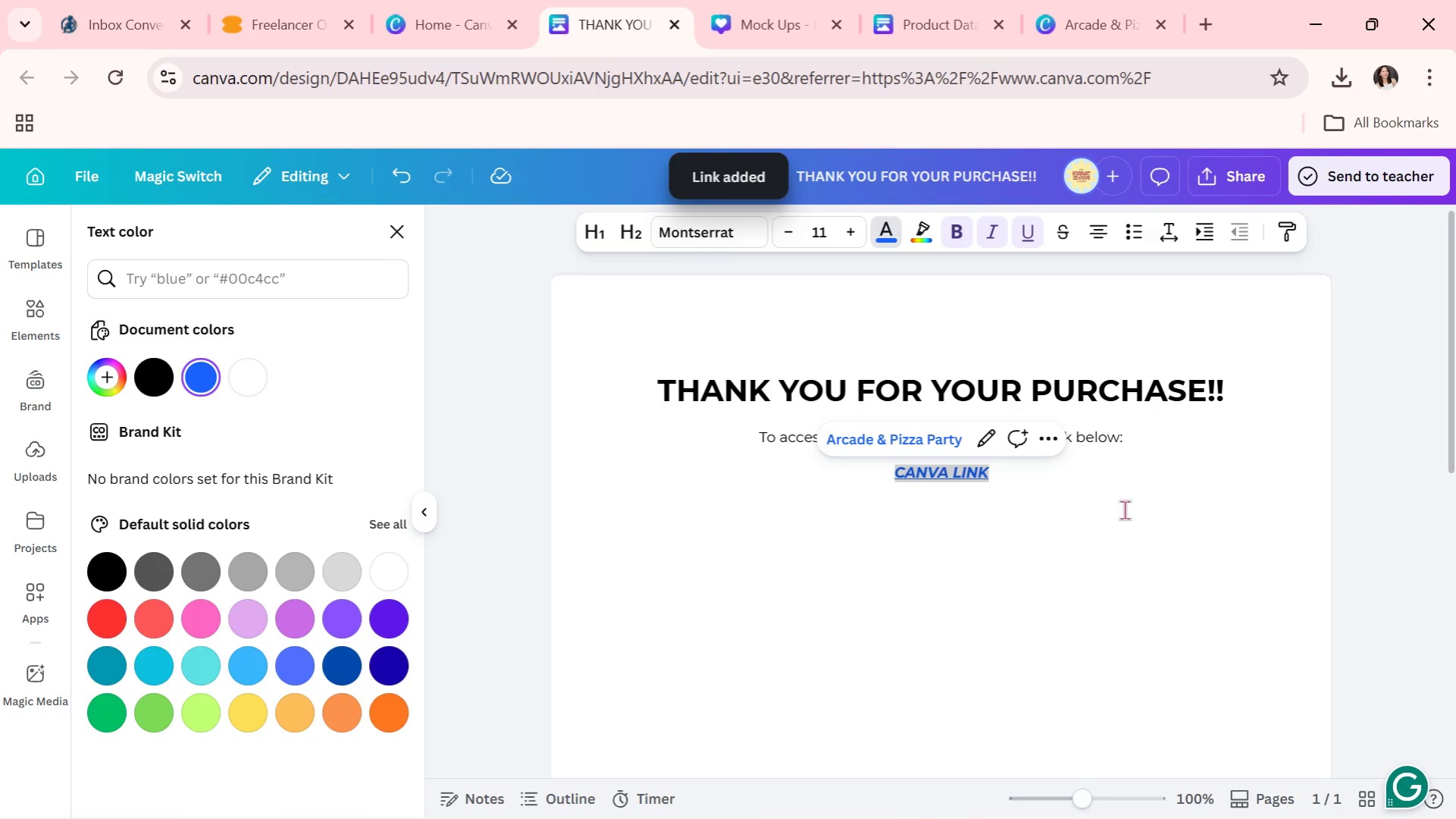 
left_click([1169, 534])
 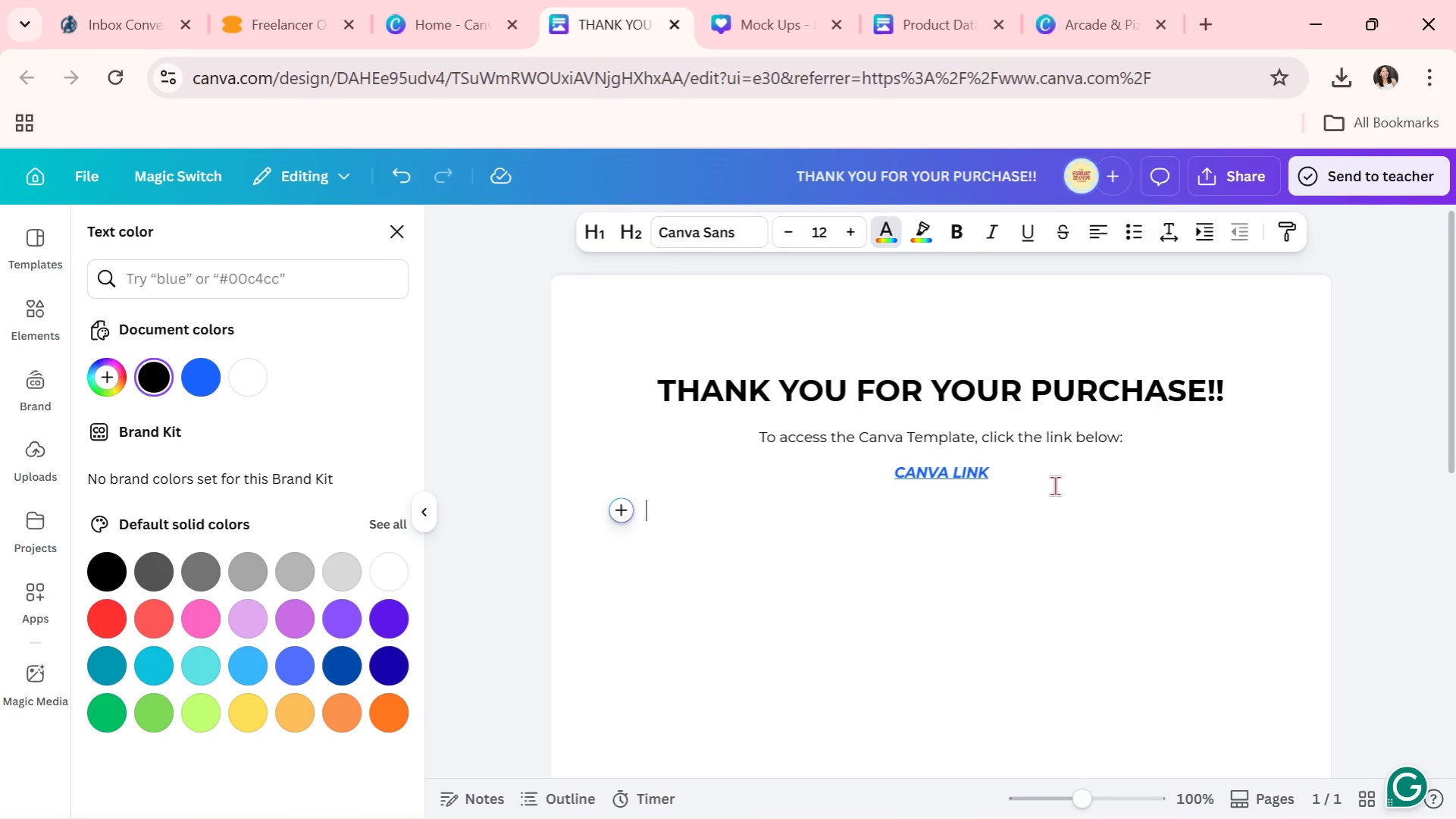 
left_click([1036, 477])
 